 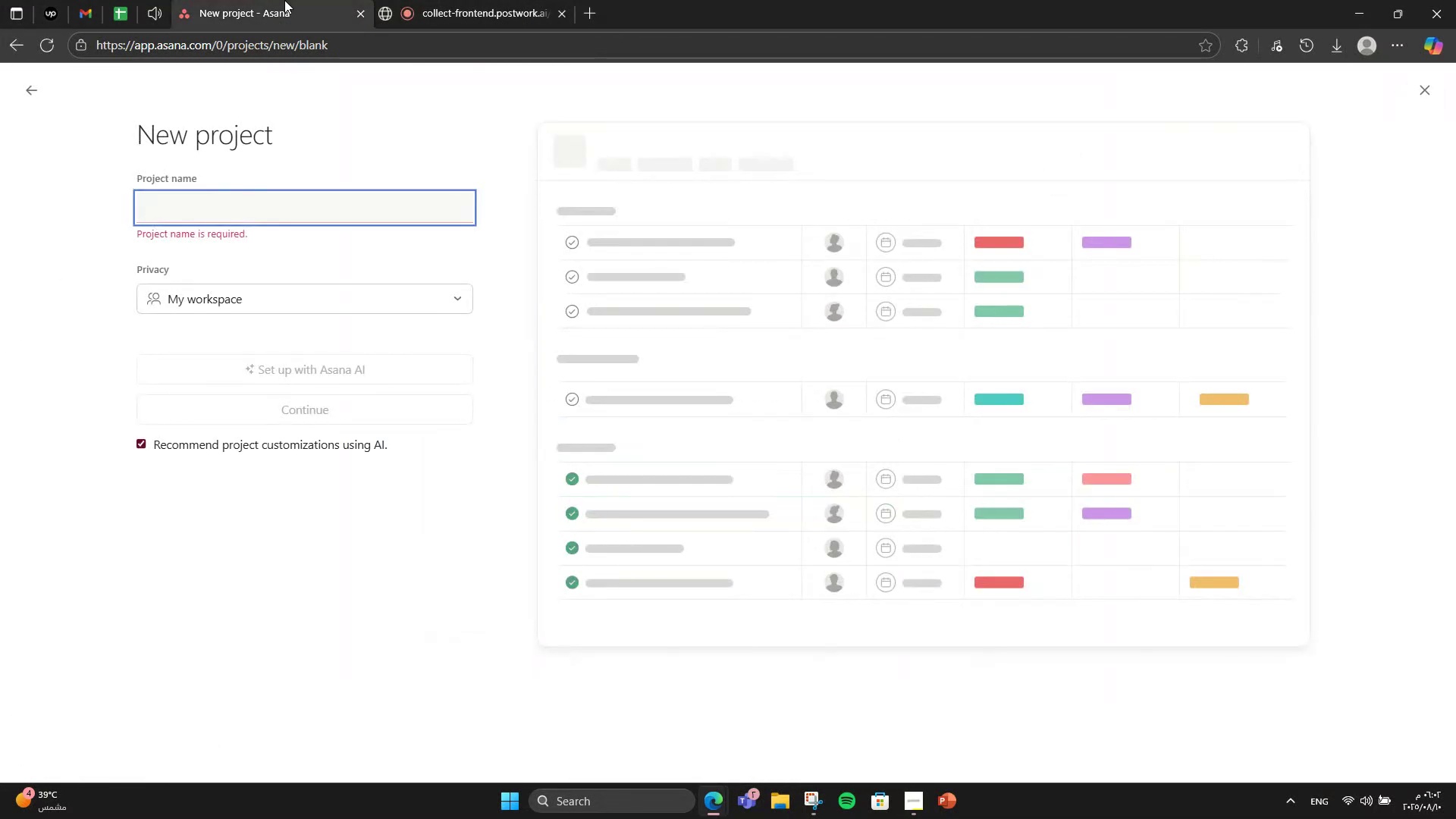 
type(Music )
 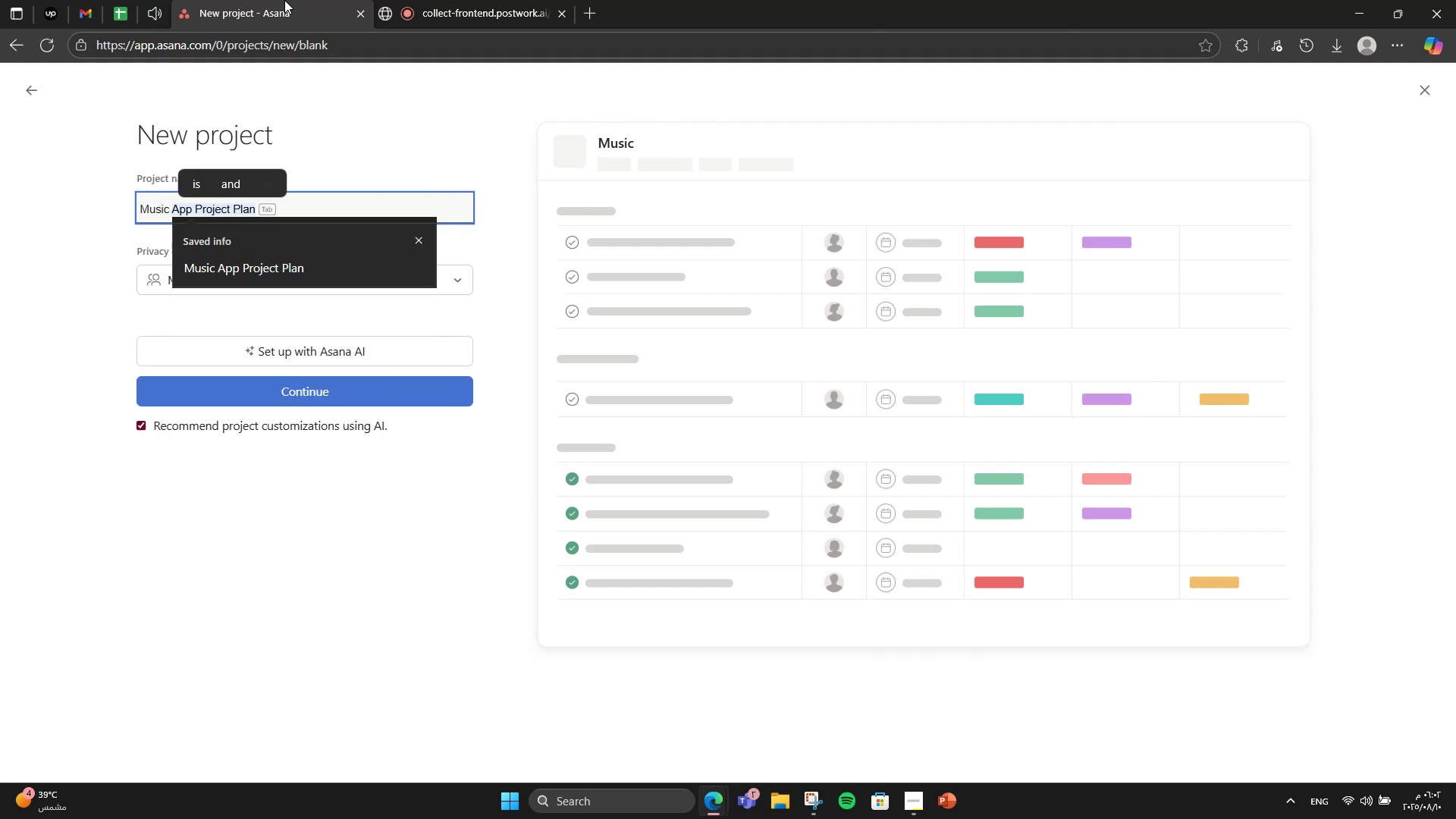 
wait(5.57)
 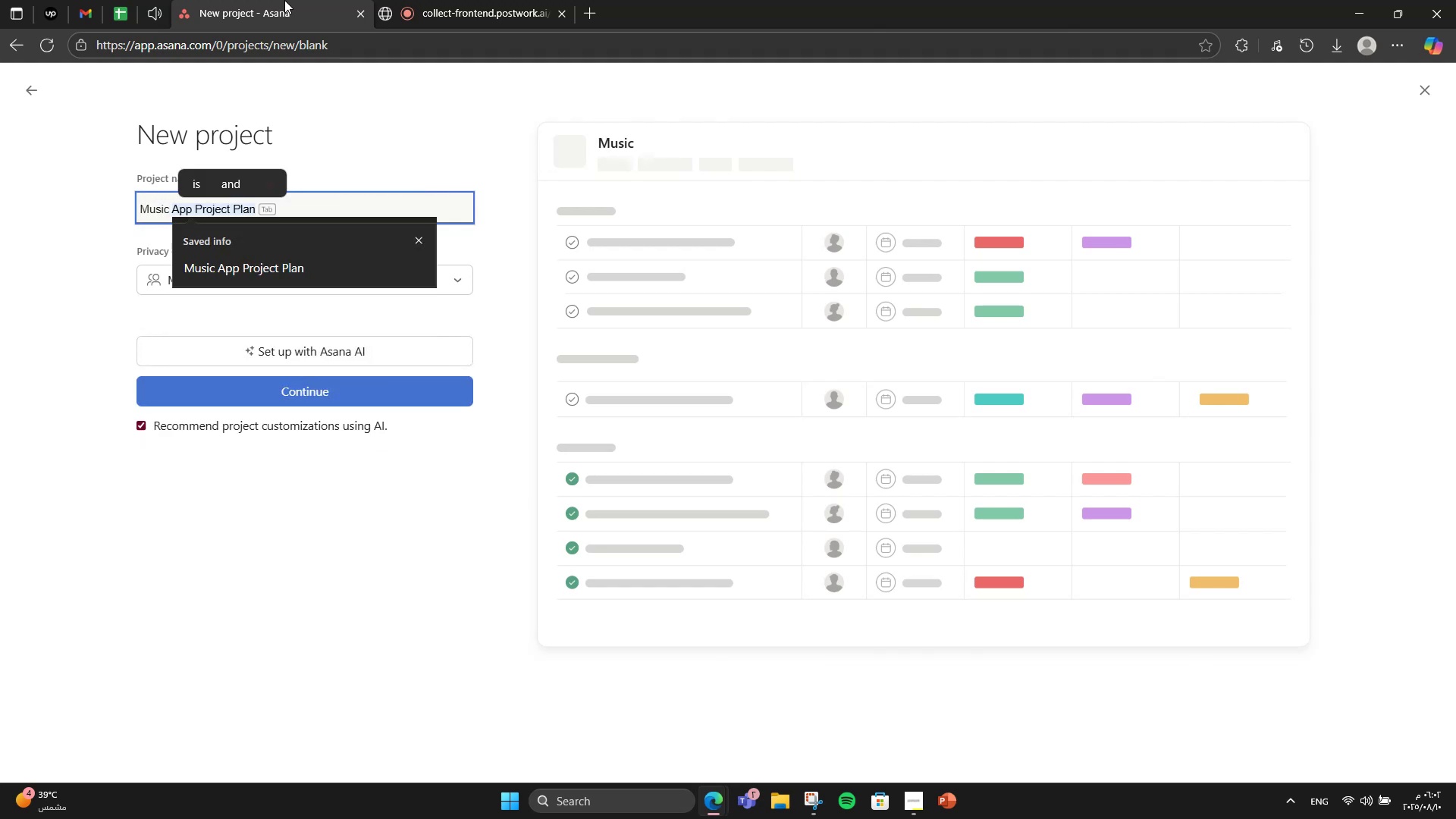 
type(App Development & Launch)
 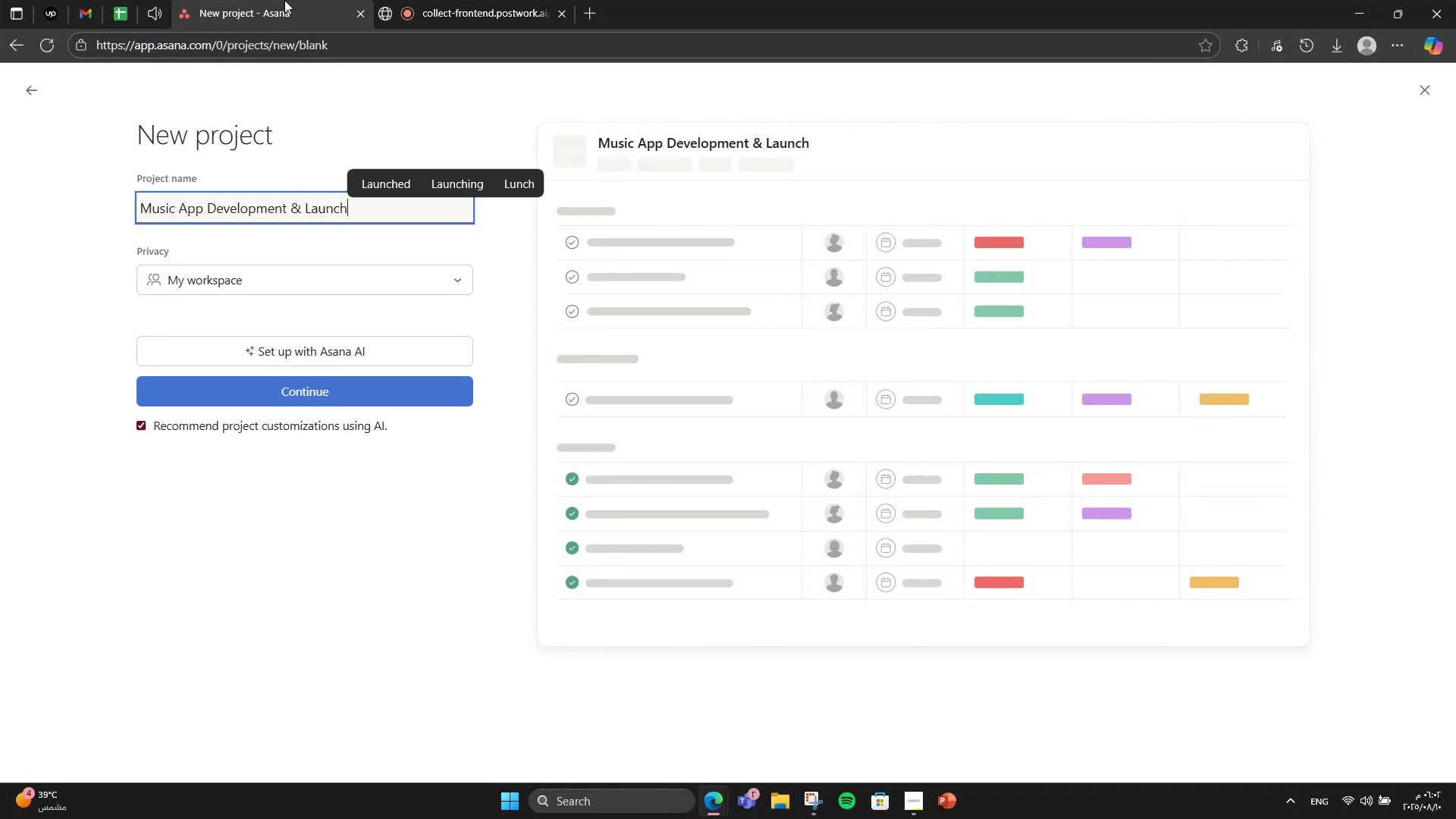 
left_click([348, 404])
 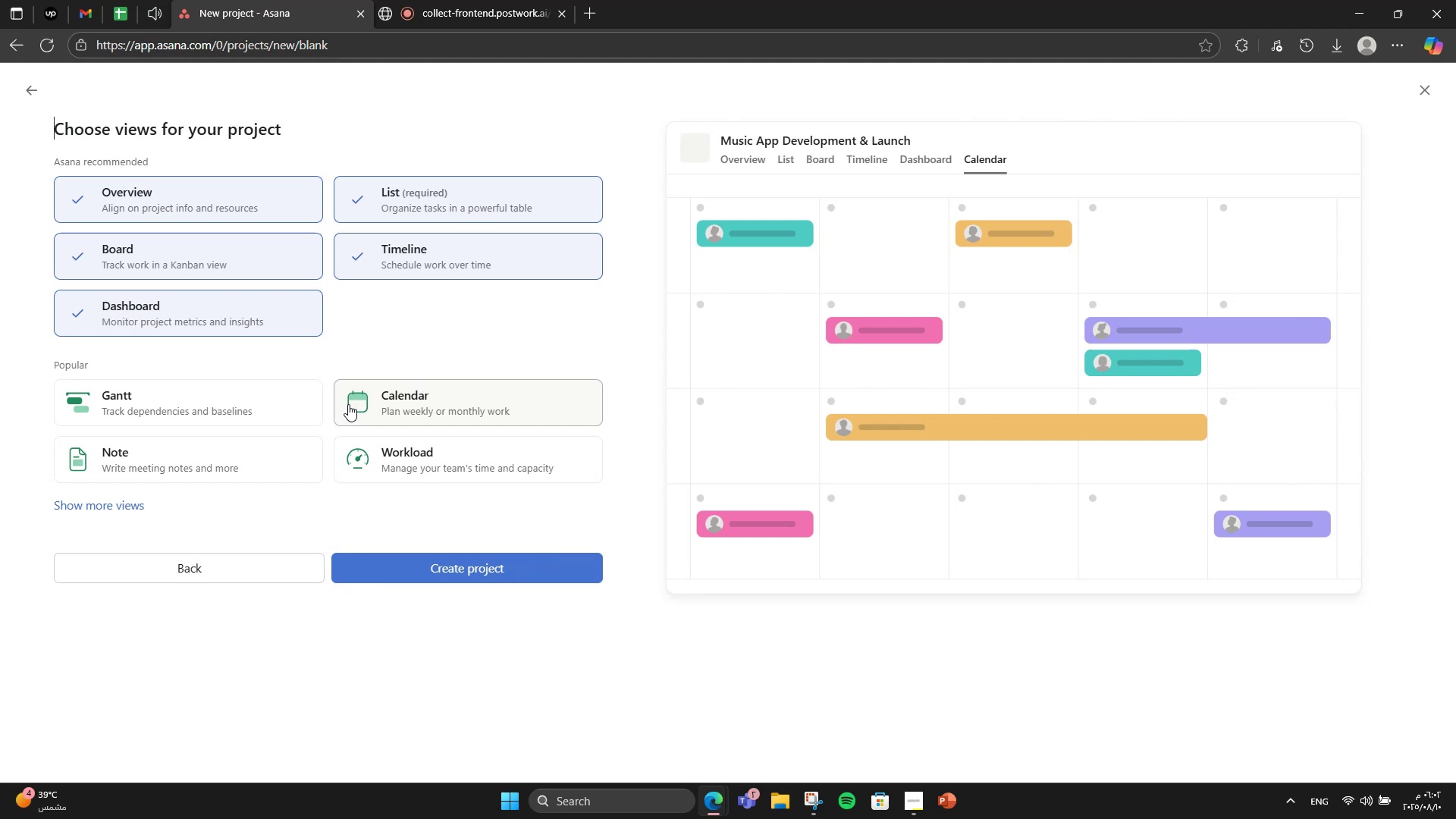 
wait(11.87)
 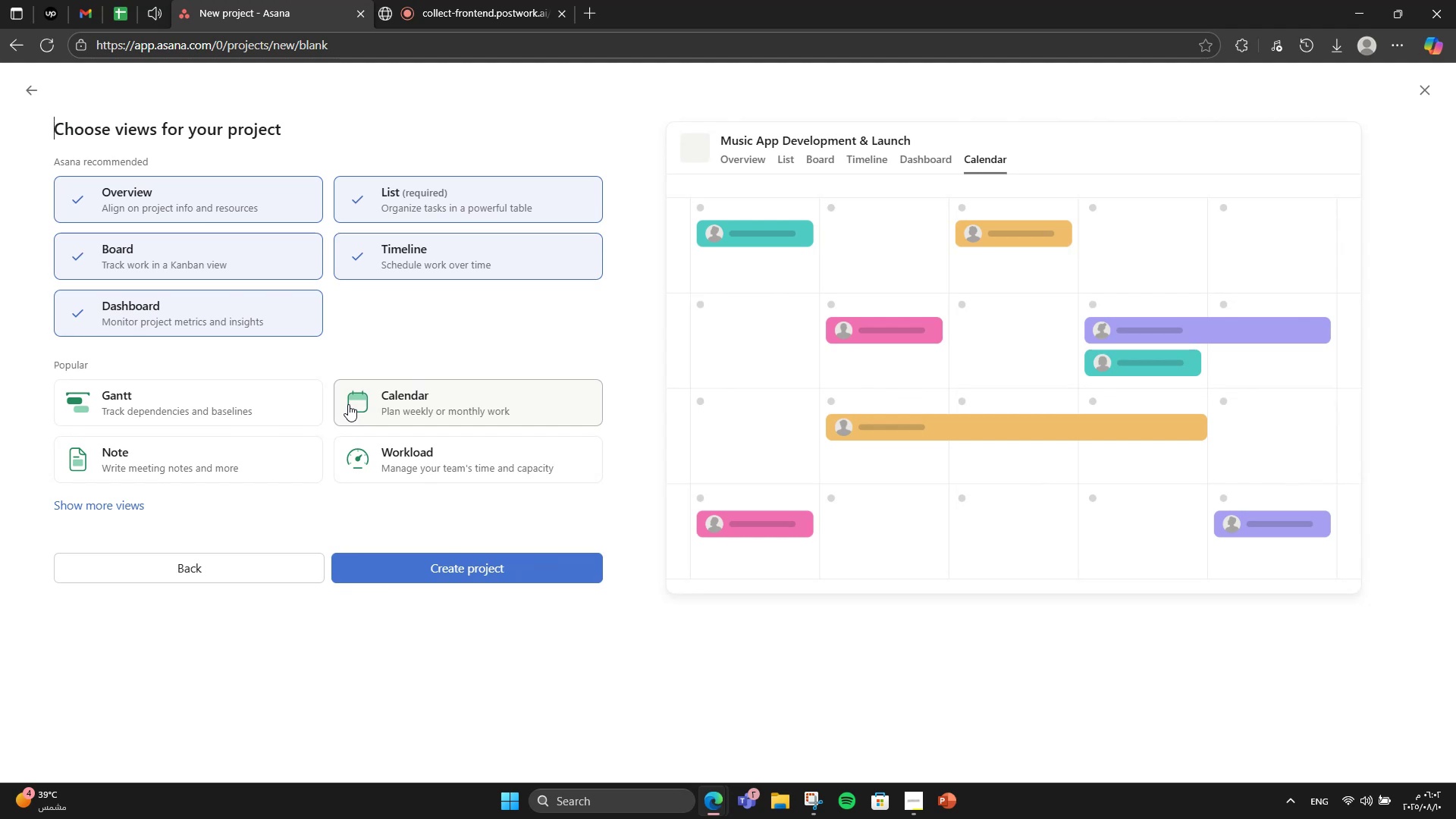 
left_click([417, 559])
 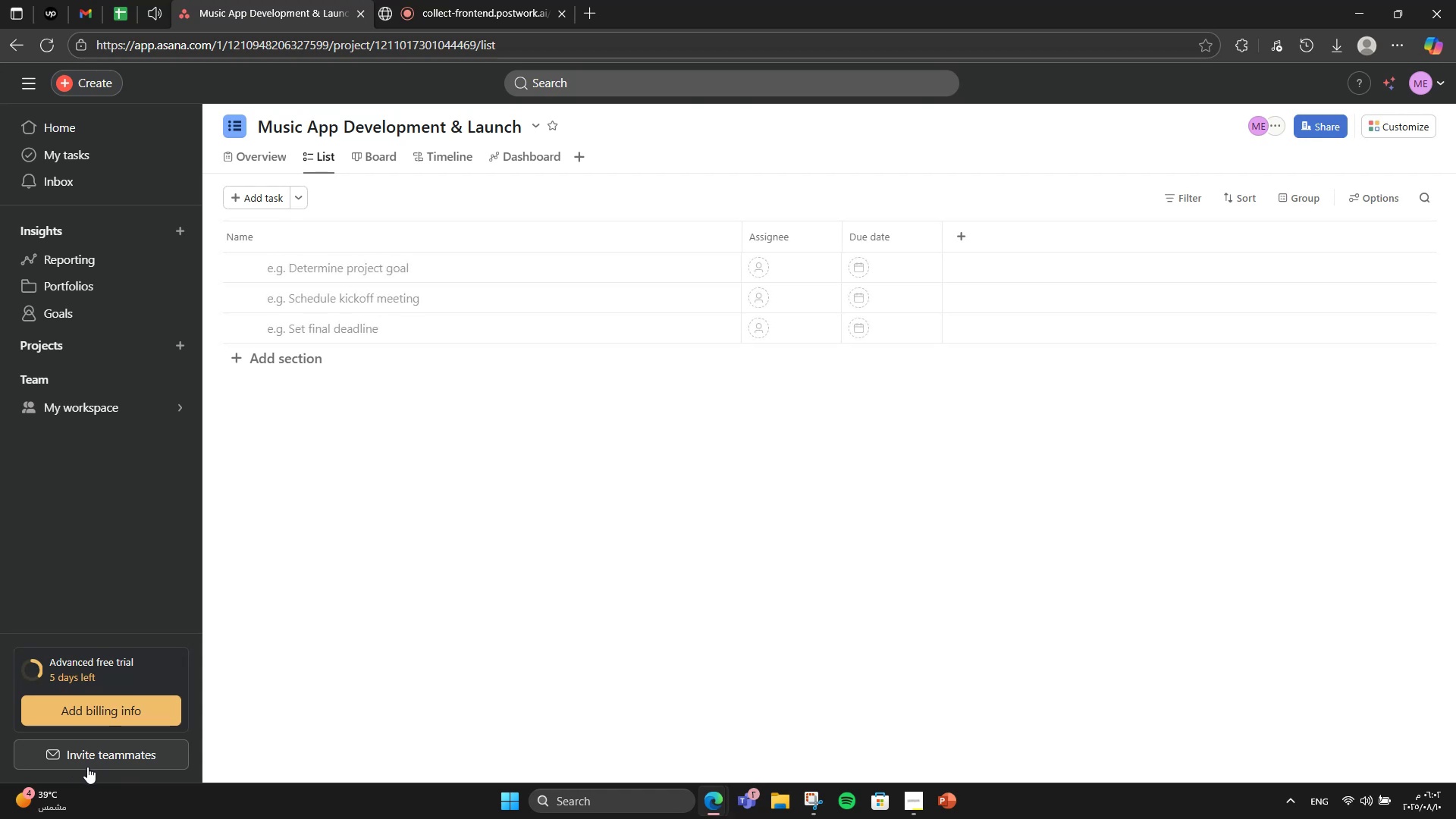 
wait(9.22)
 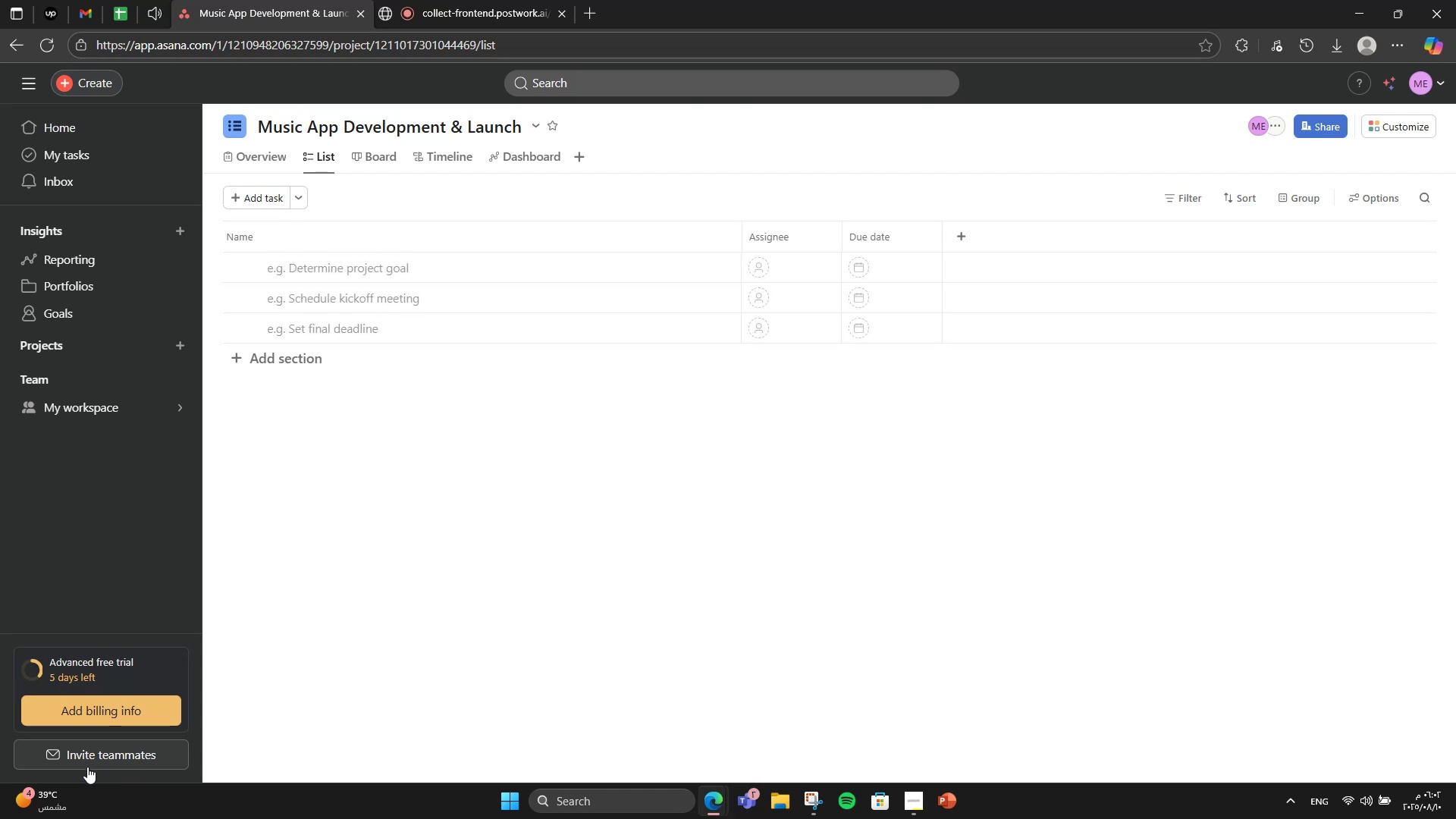 
left_click([271, 164])
 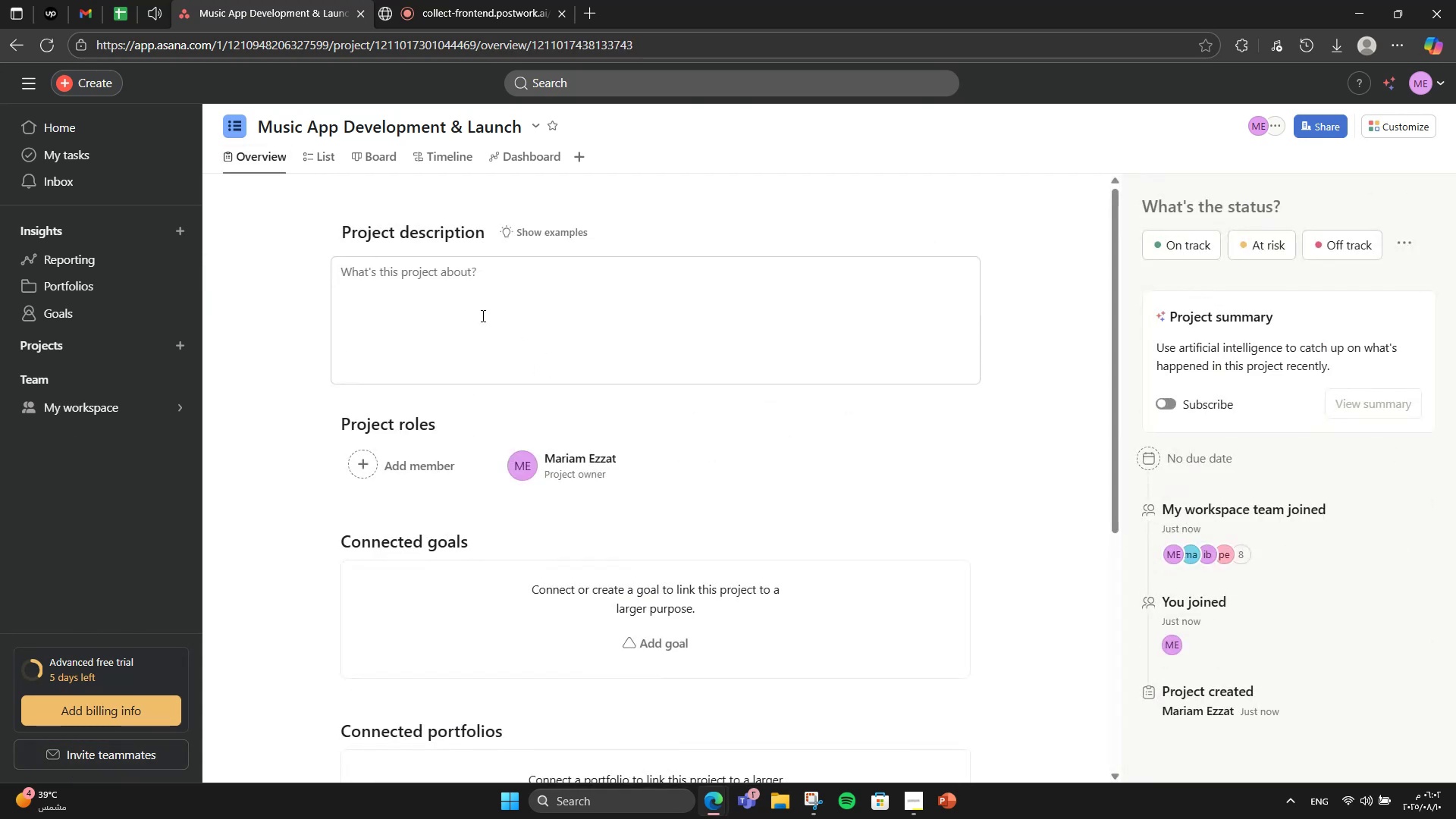 
left_click([482, 315])
 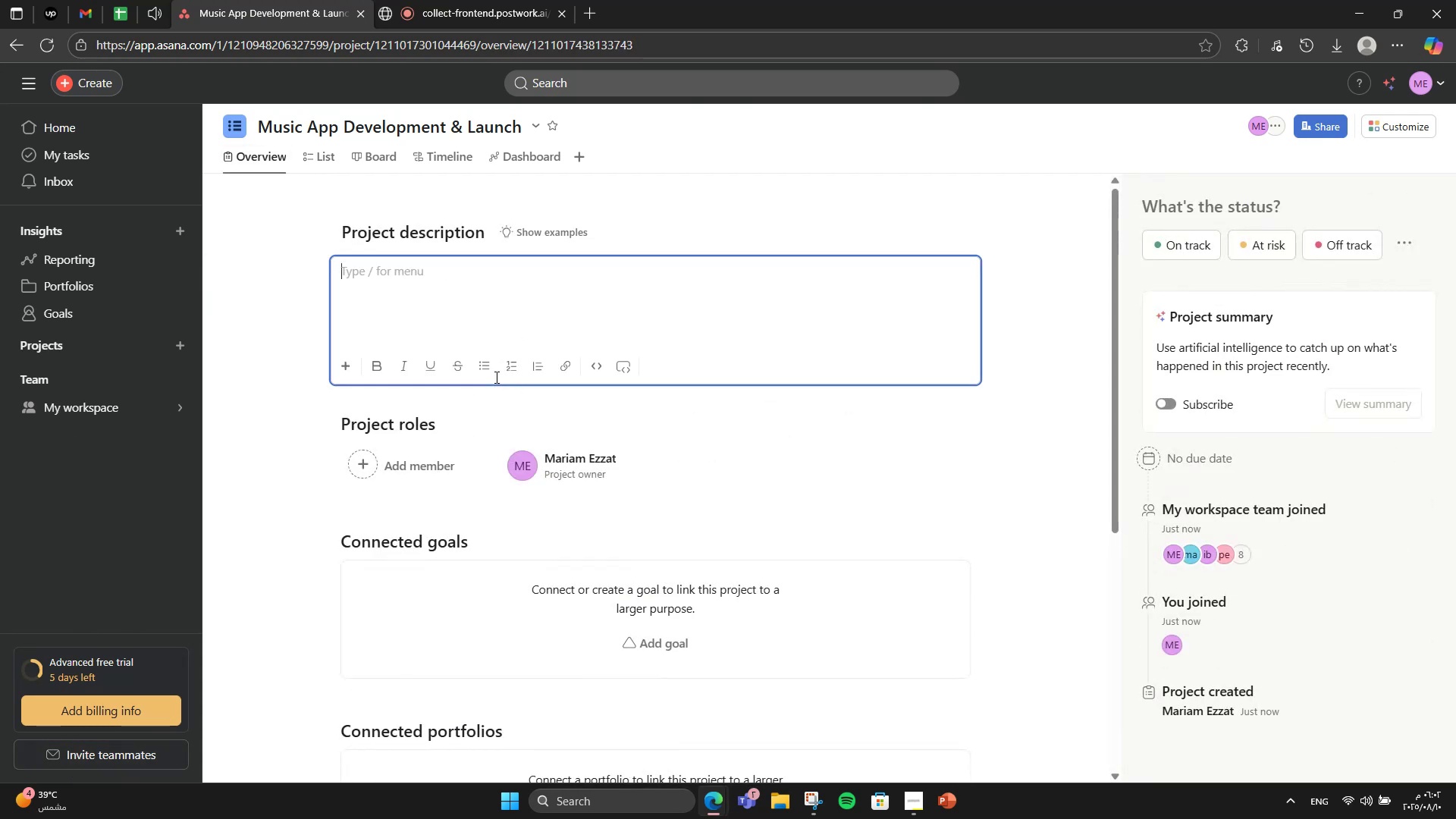 
type(This project focuses on designing, developing, and launching a feature )
key(Backspace)
type(- )
key(Backspace)
type(rich music streaming app. The app will allow users to discovver)
 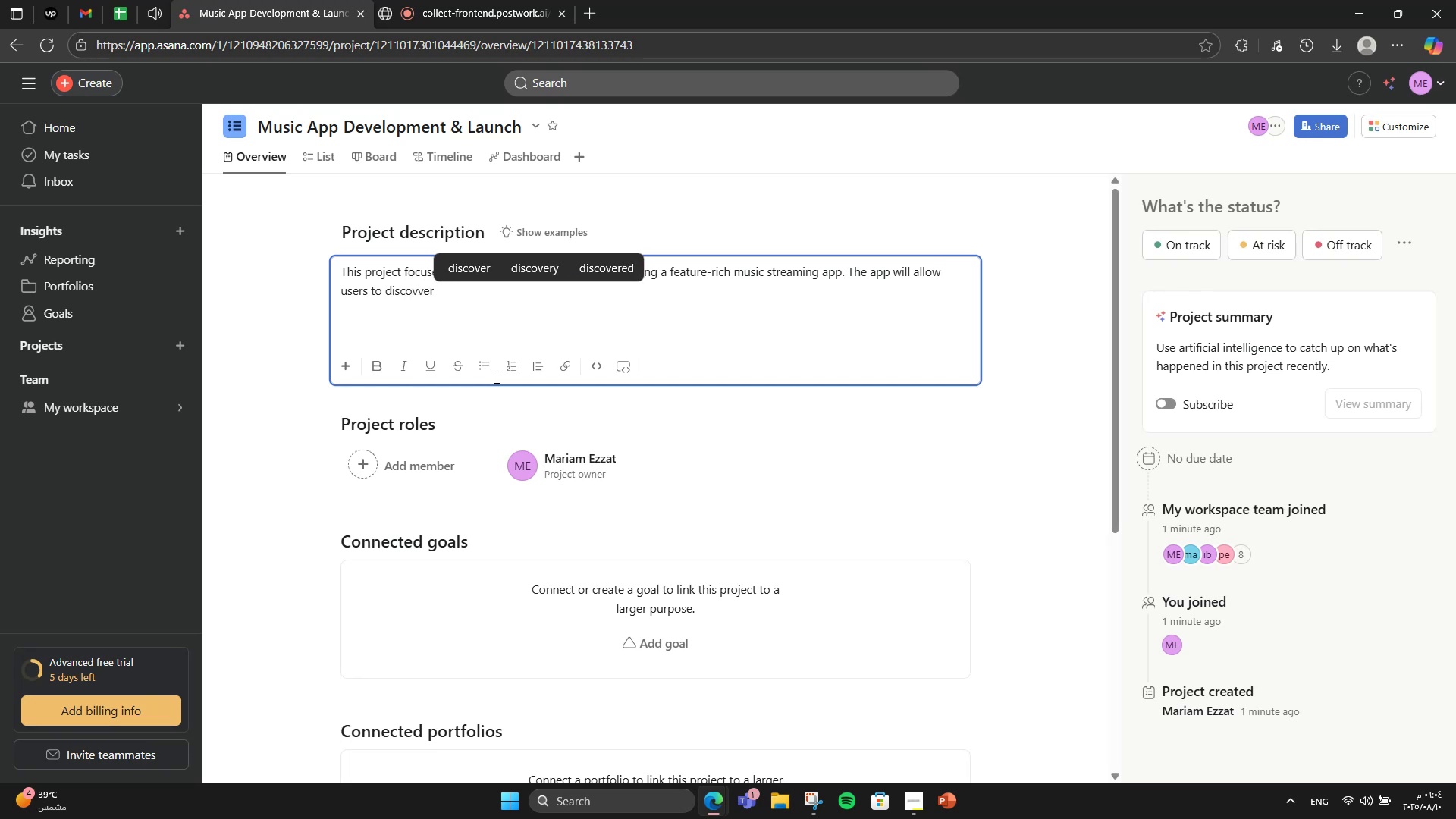 
key(ArrowLeft)
 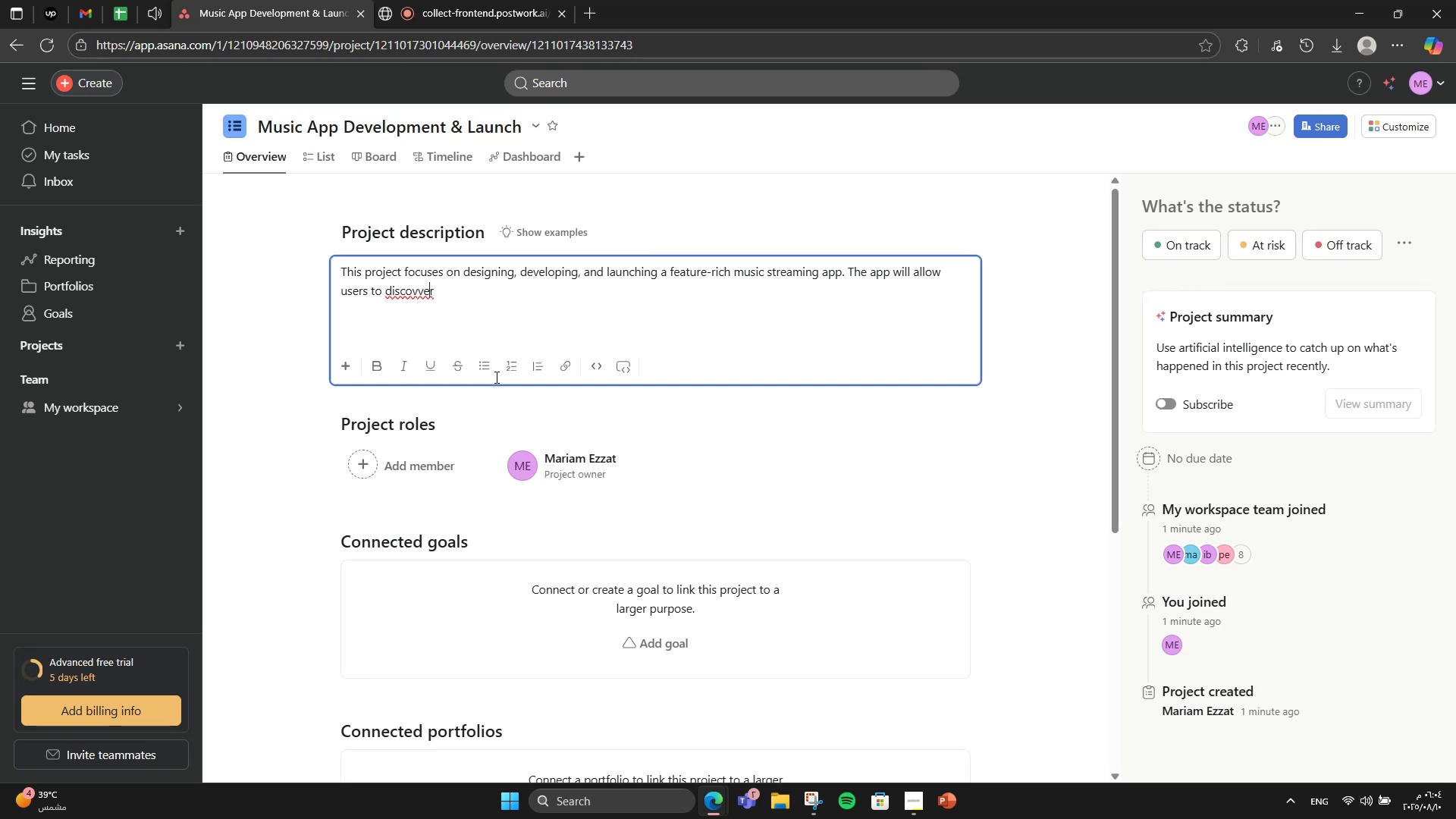 
key(ArrowLeft)
 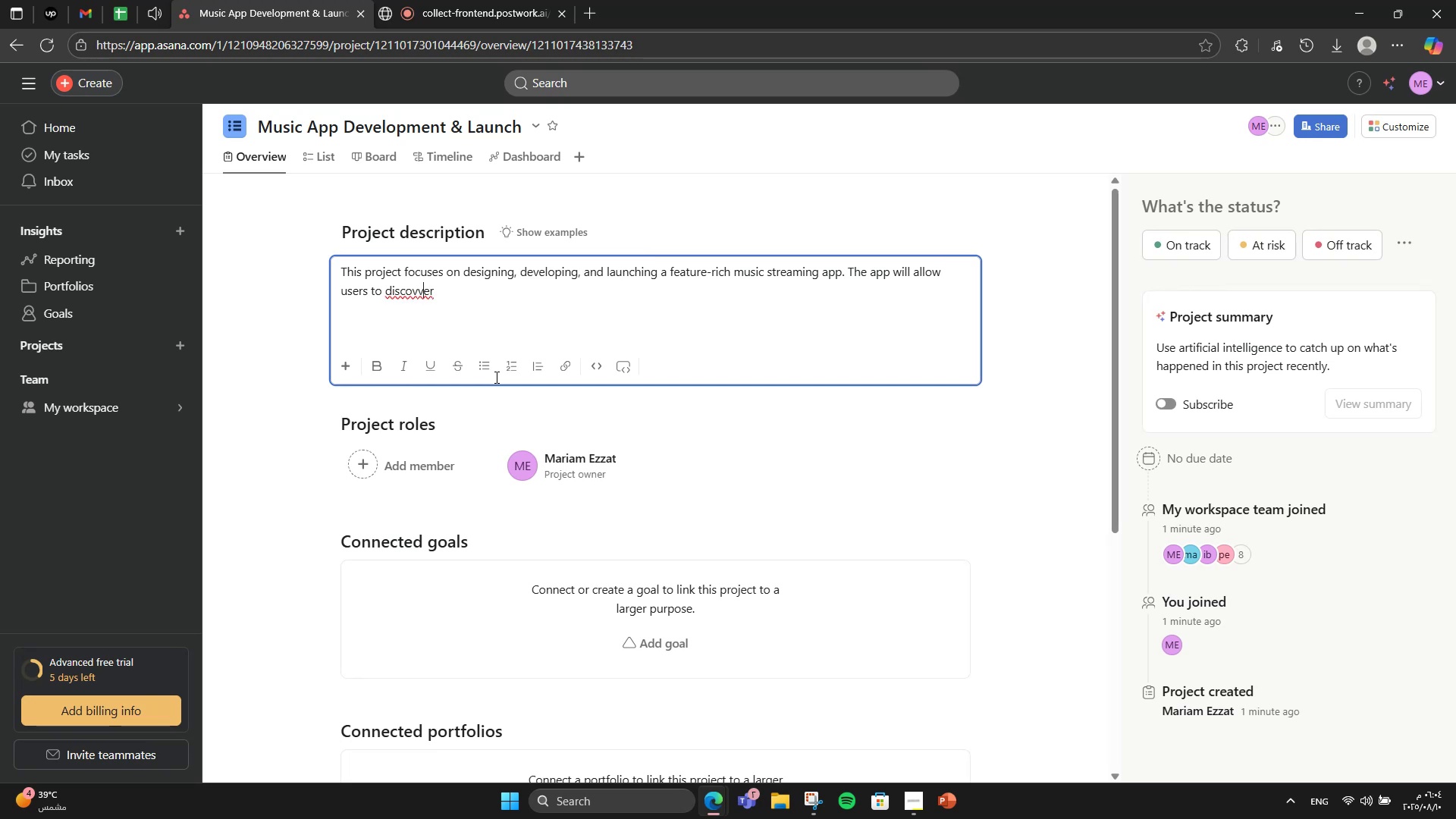 
key(Backspace)
 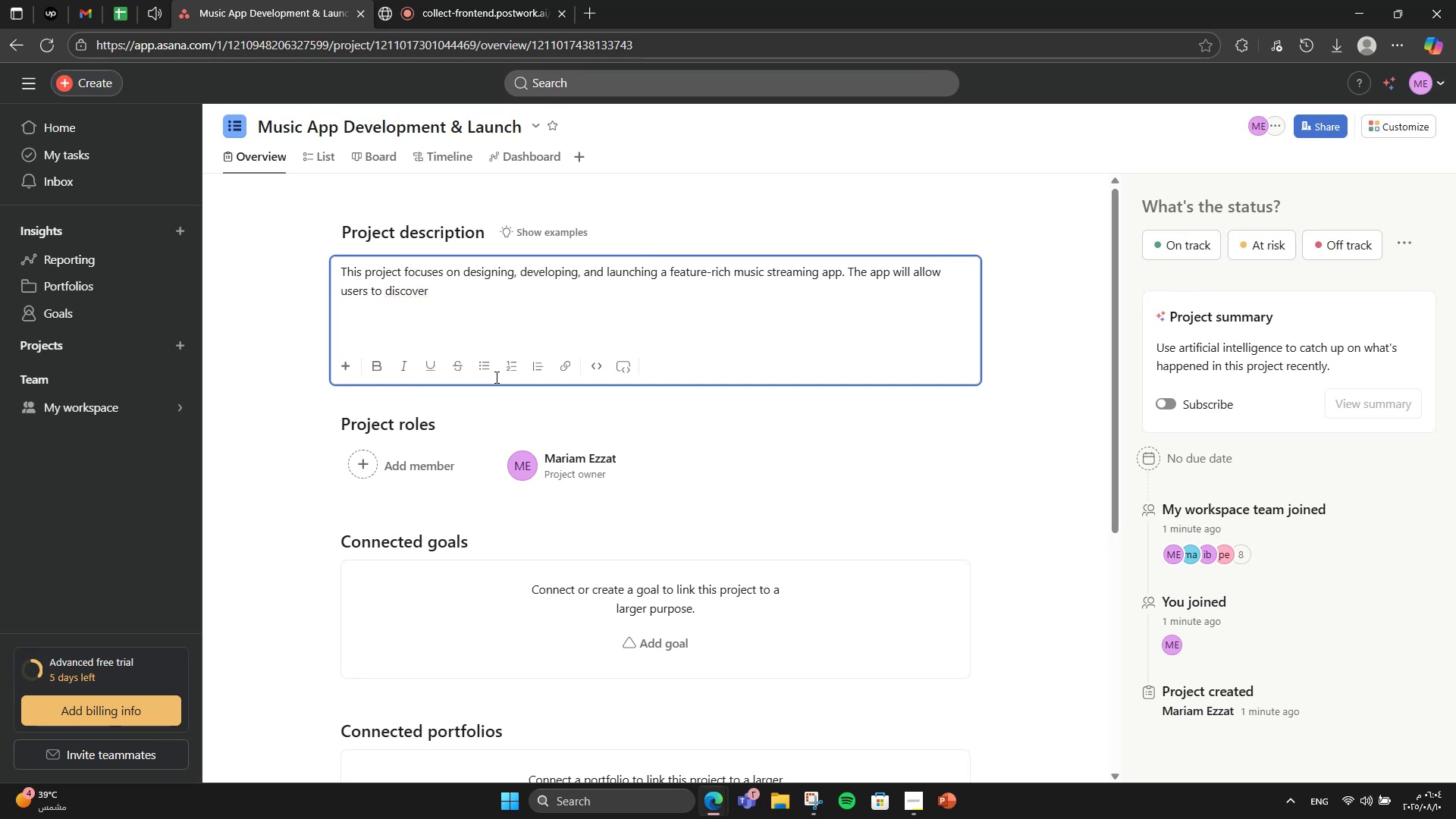 
key(ArrowRight)
 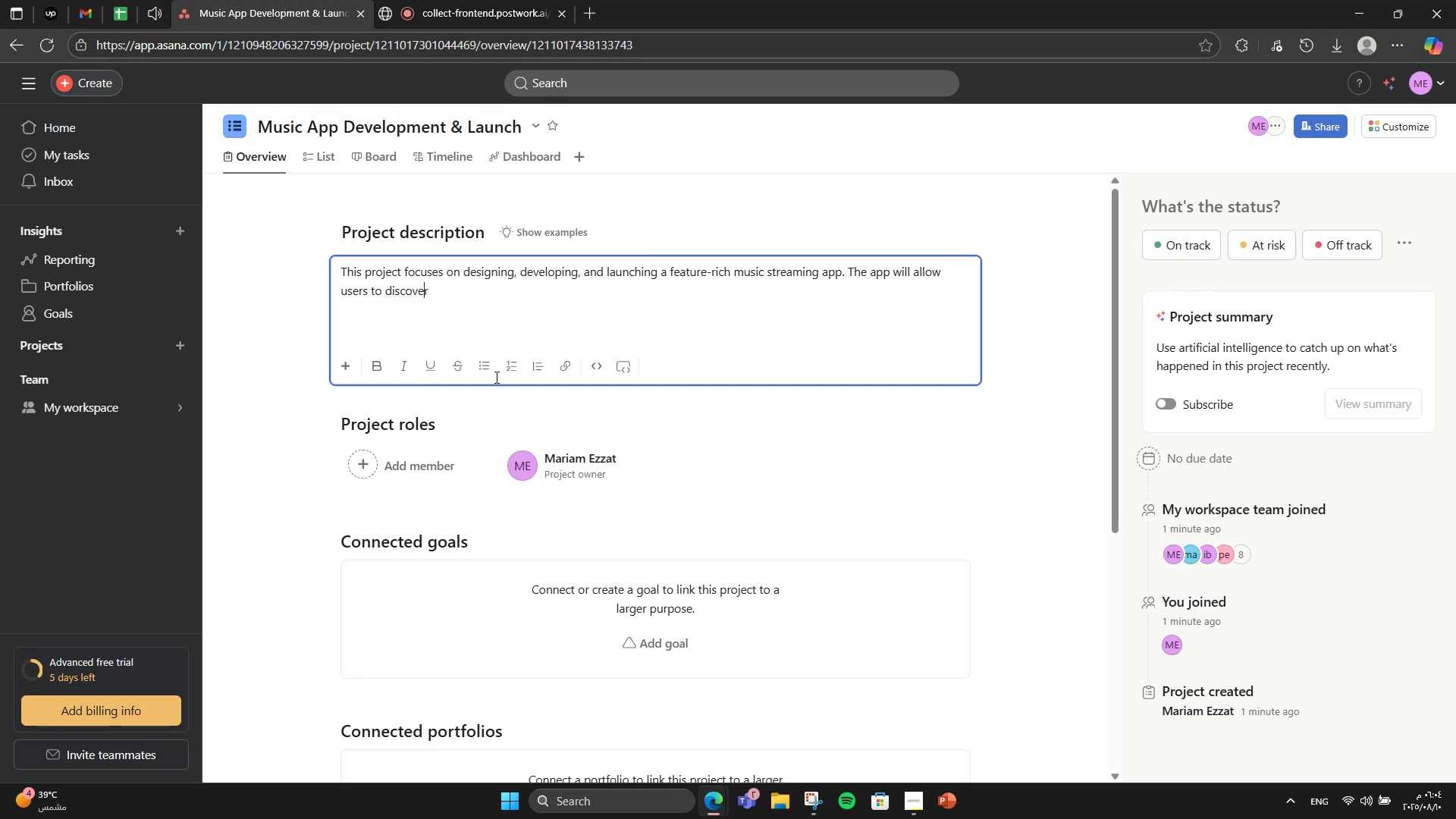 
key(ArrowRight)
 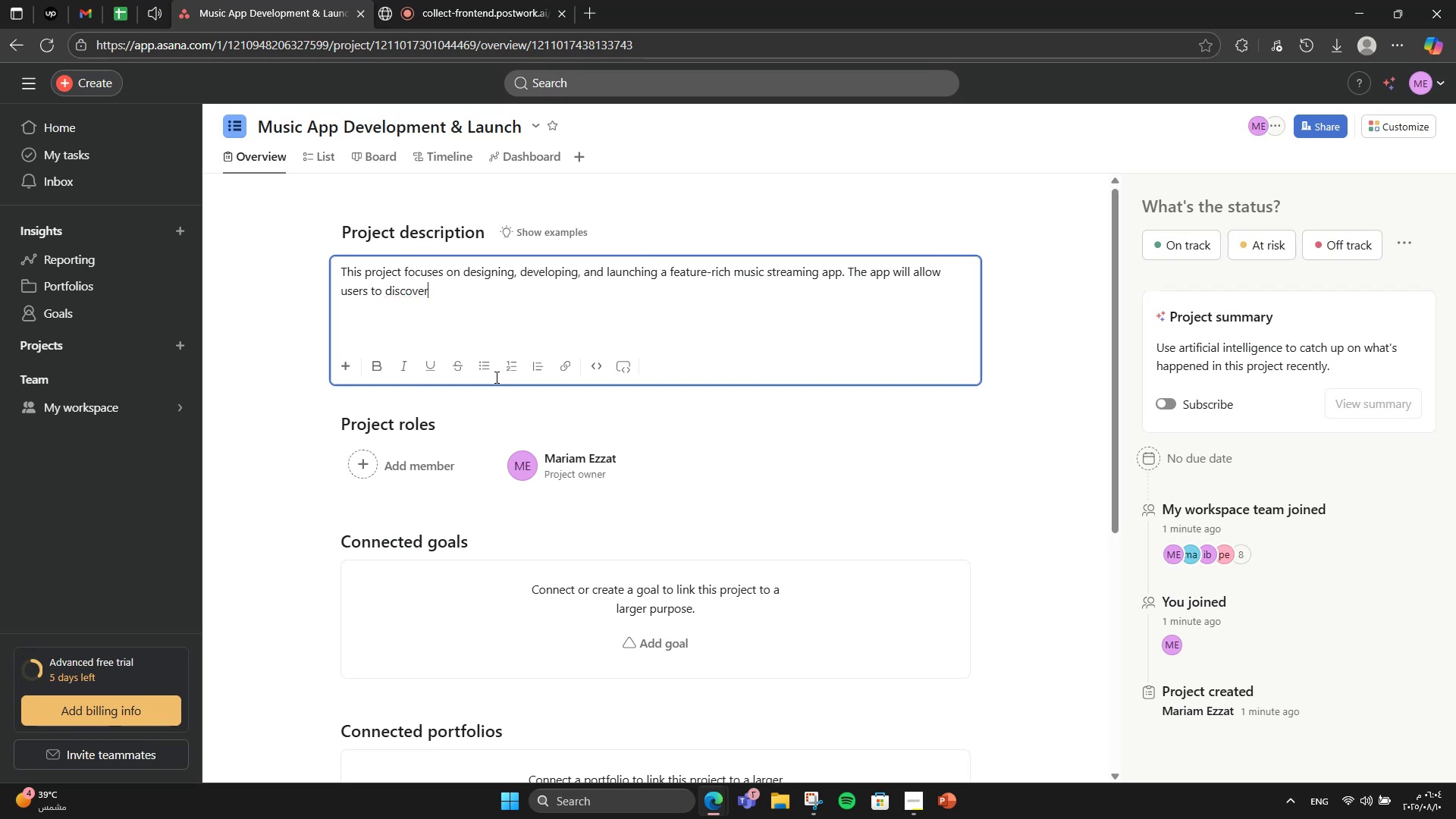 
type( )
key(Backspace)
type(, stra)
key(Backspace)
type(eam, and share musif )
key(Backspace)
key(Backspace)
type(c )
key(Backspace)
type(, create playlists, and receive pesonalized )
key(Backspace)
key(Backspace)
key(Backspace)
key(Backspace)
key(Backspace)
key(Backspace)
 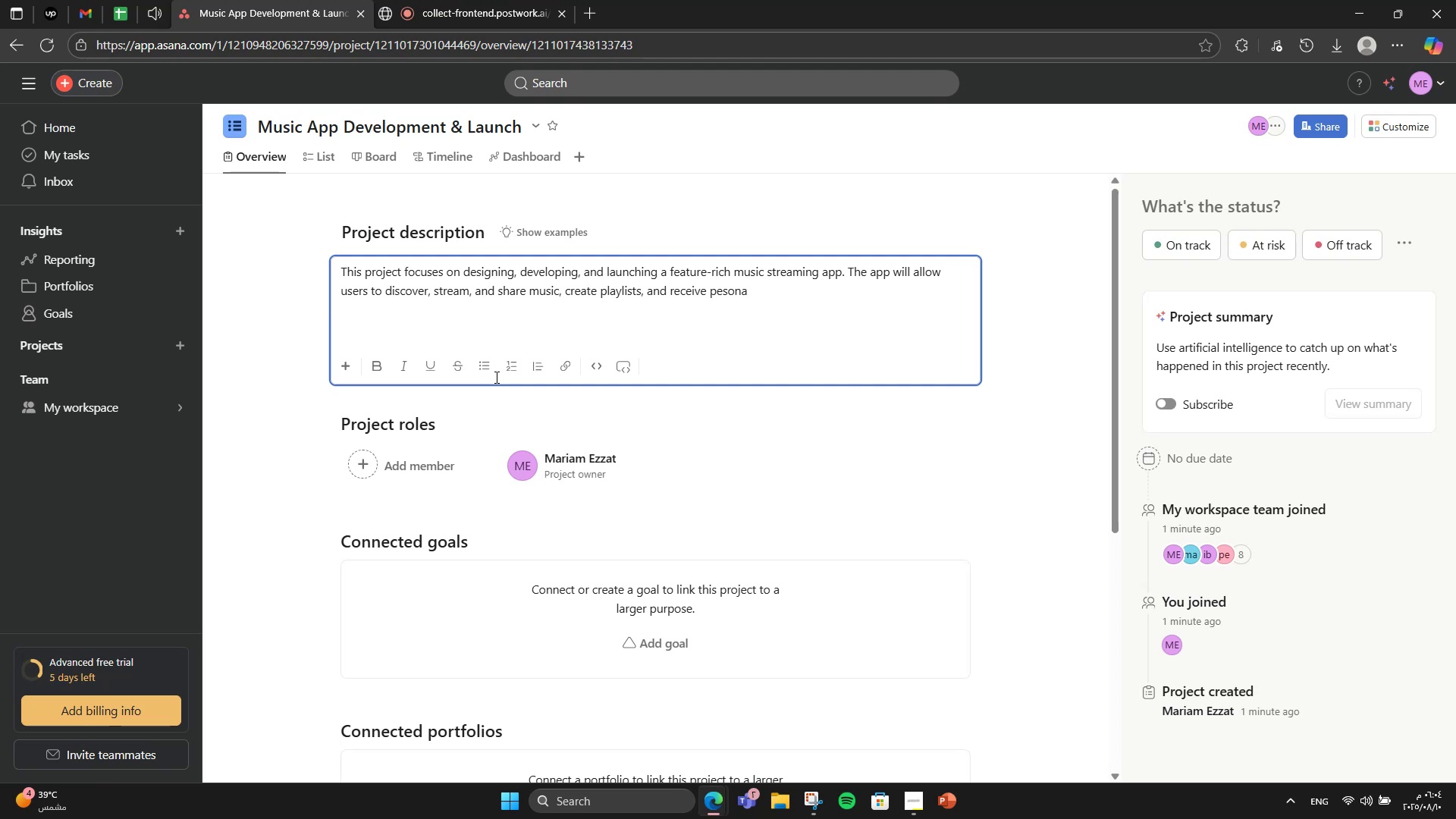 
hold_key(key=Backspace, duration=0.67)
 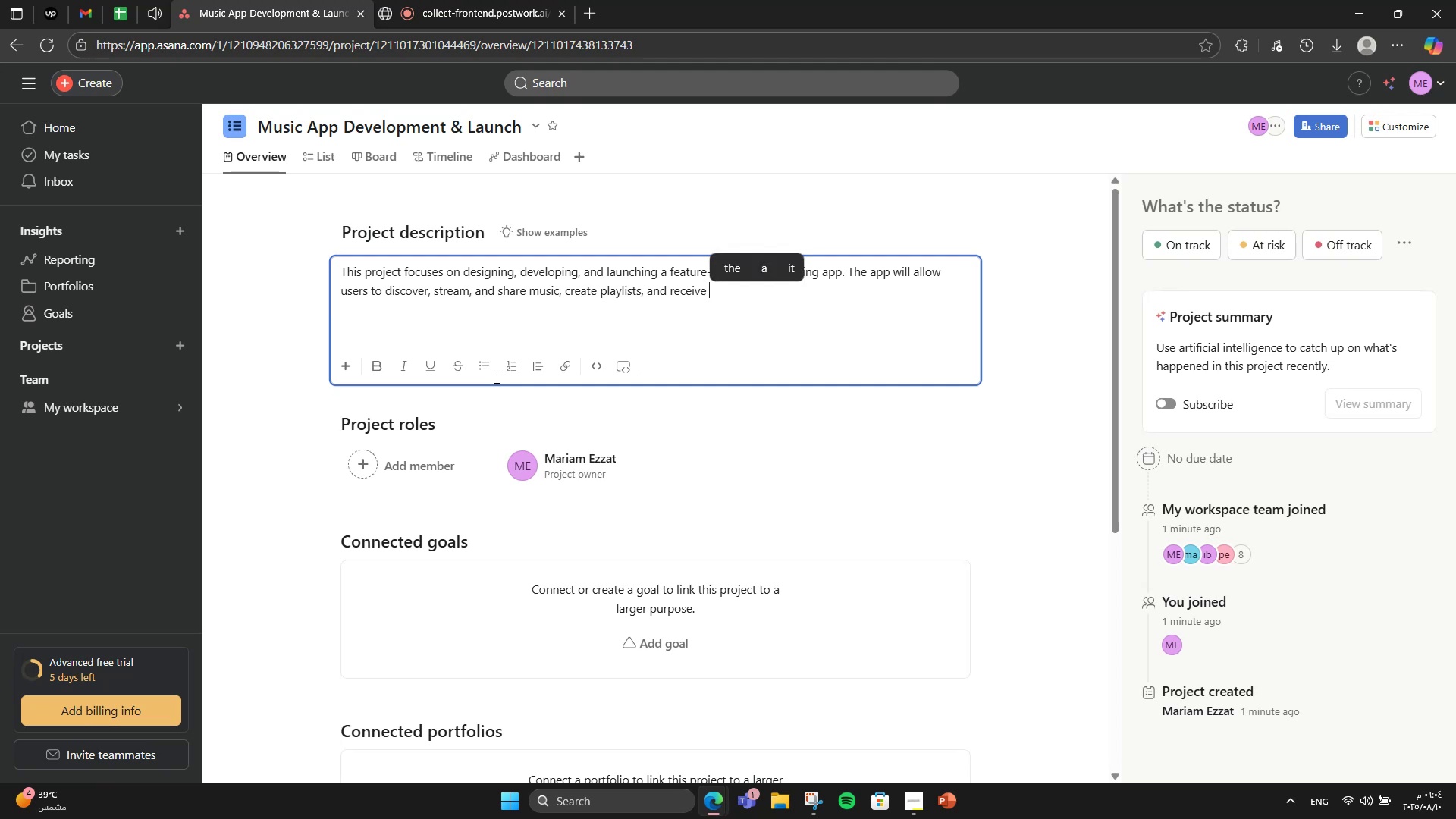 
type(personalized recommendations. The goal is to lunch)
key(Backspace)
key(Backspace)
key(Backspace)
key(Backspace)
type(aunch a high )
key(Backspace)
type(-quality )
key(Backspace)
type(, bug-free application with an ii)
key(Backspace)
type(ntuitive UI/UX )
key(Backspace)
type(, strong brand identity, and a marketing push to drive )
 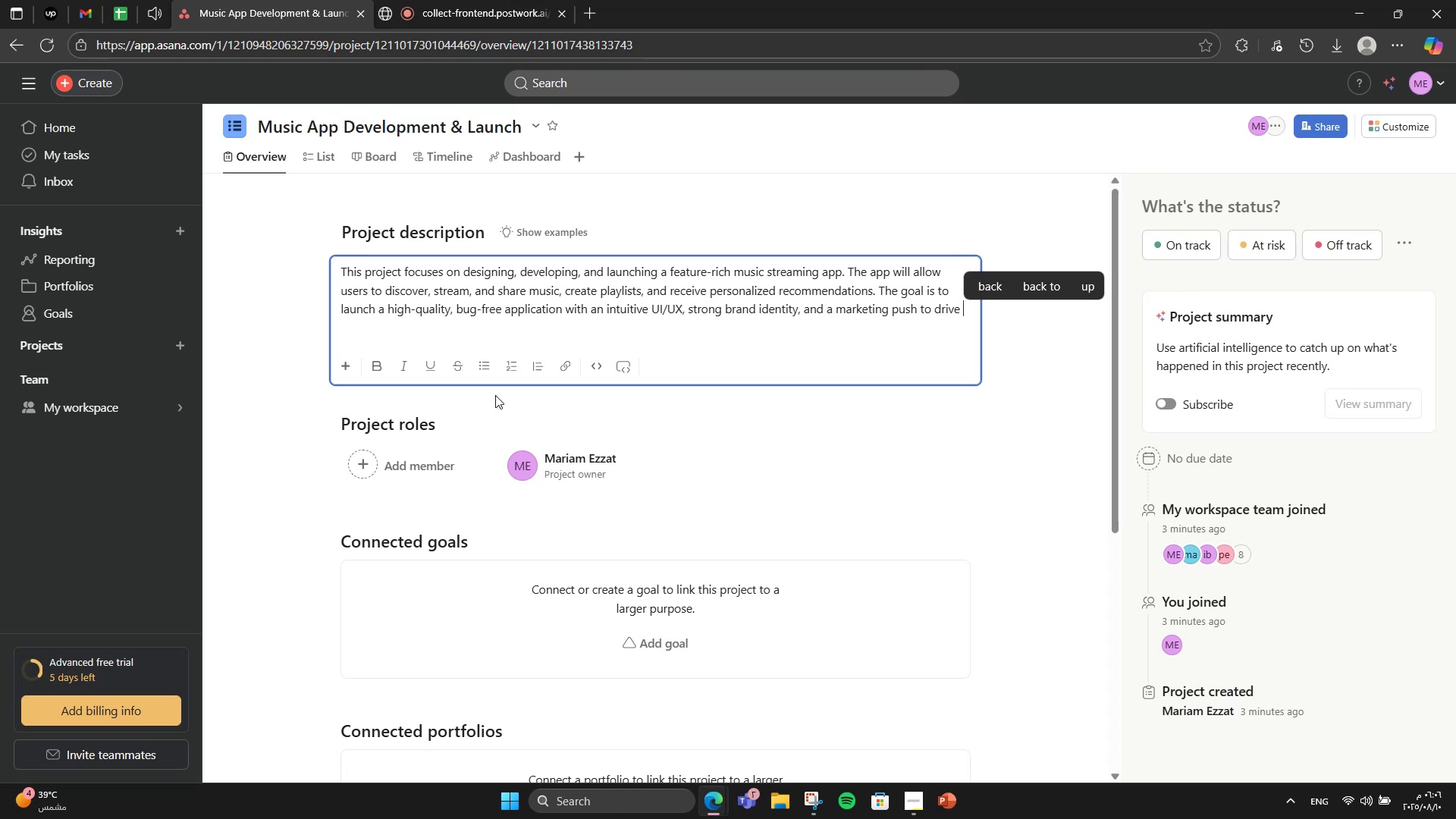 
wait(9.3)
 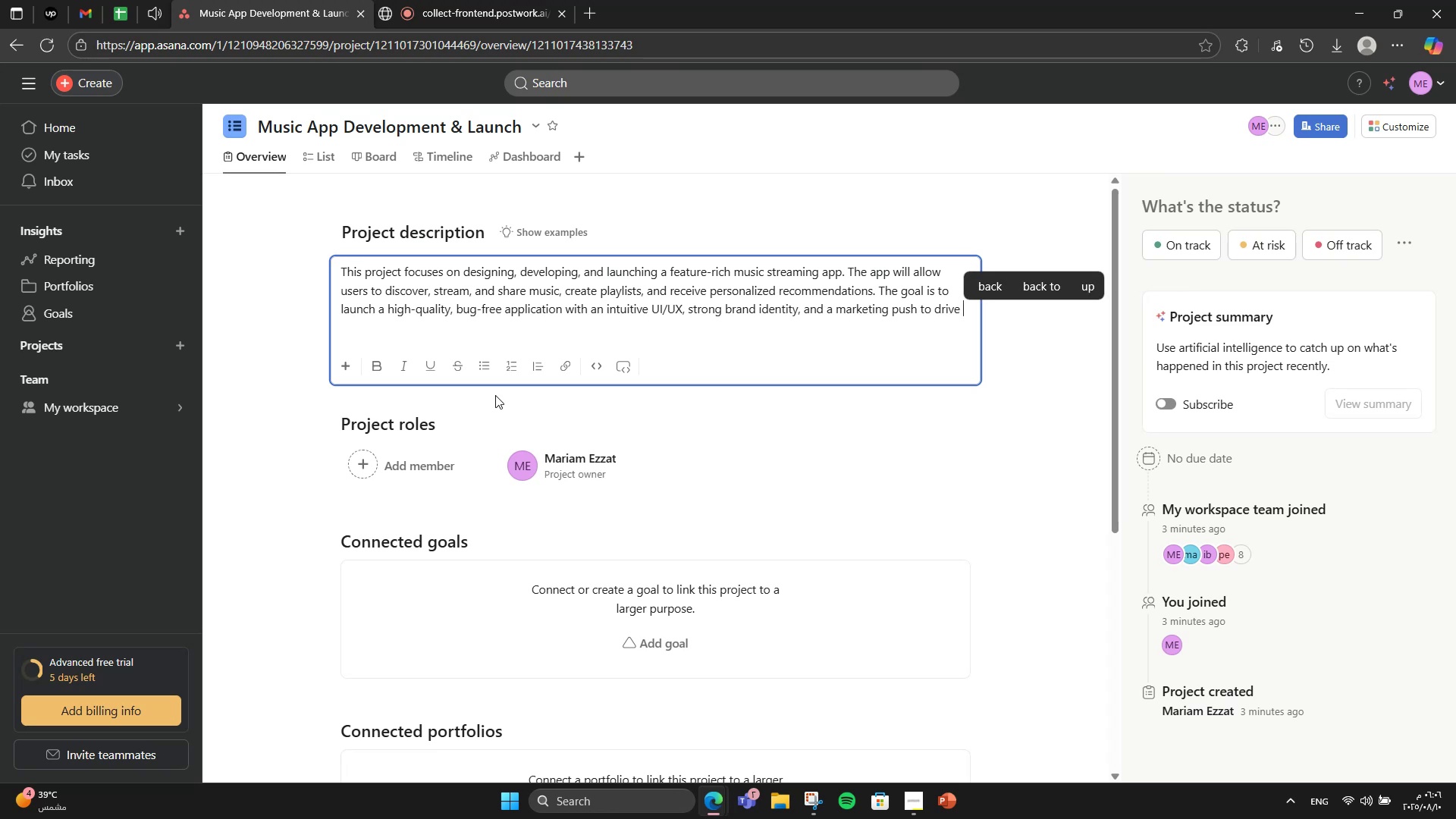 
type(adoption in the first three months)
 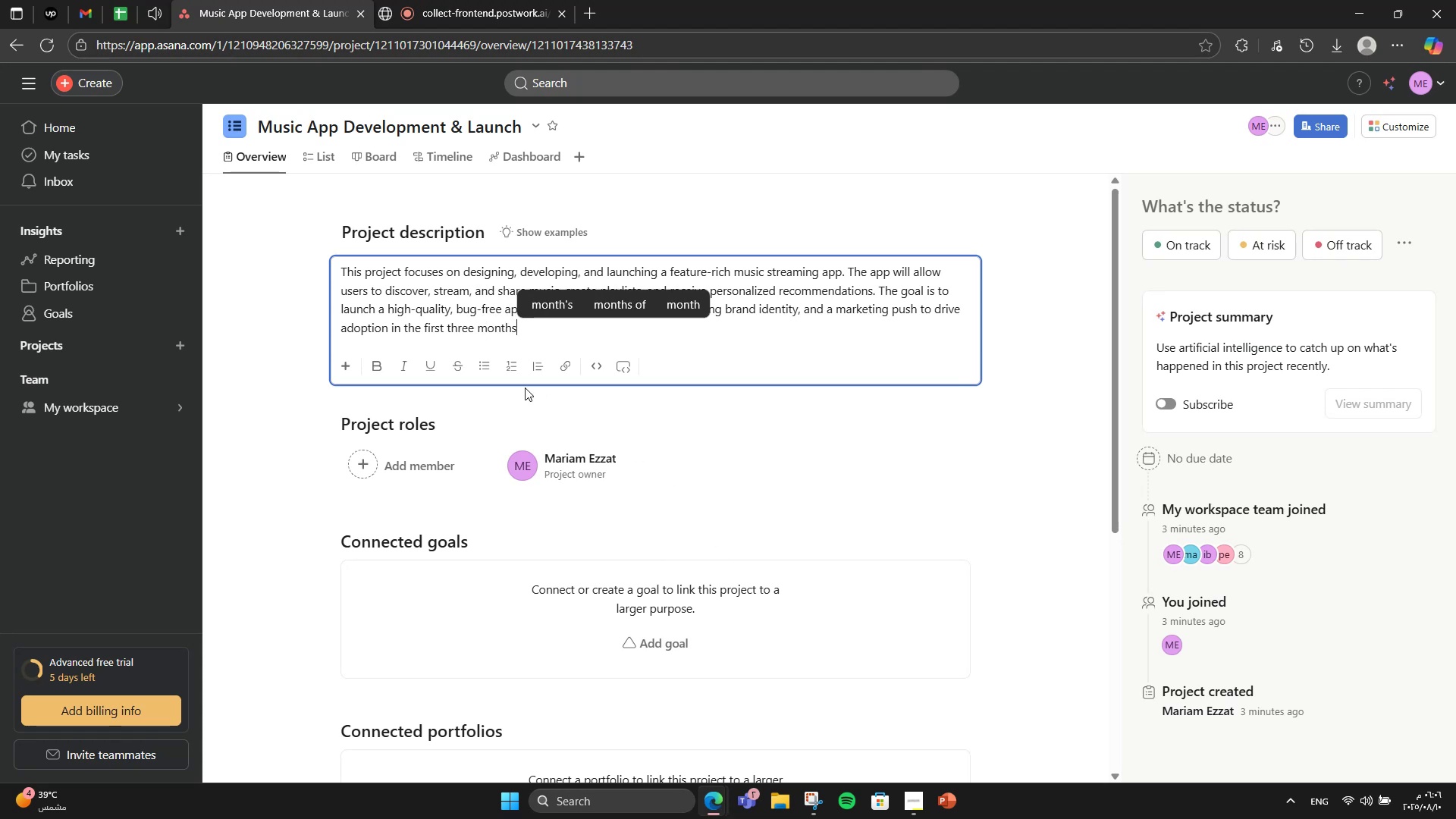 
key(Period)
 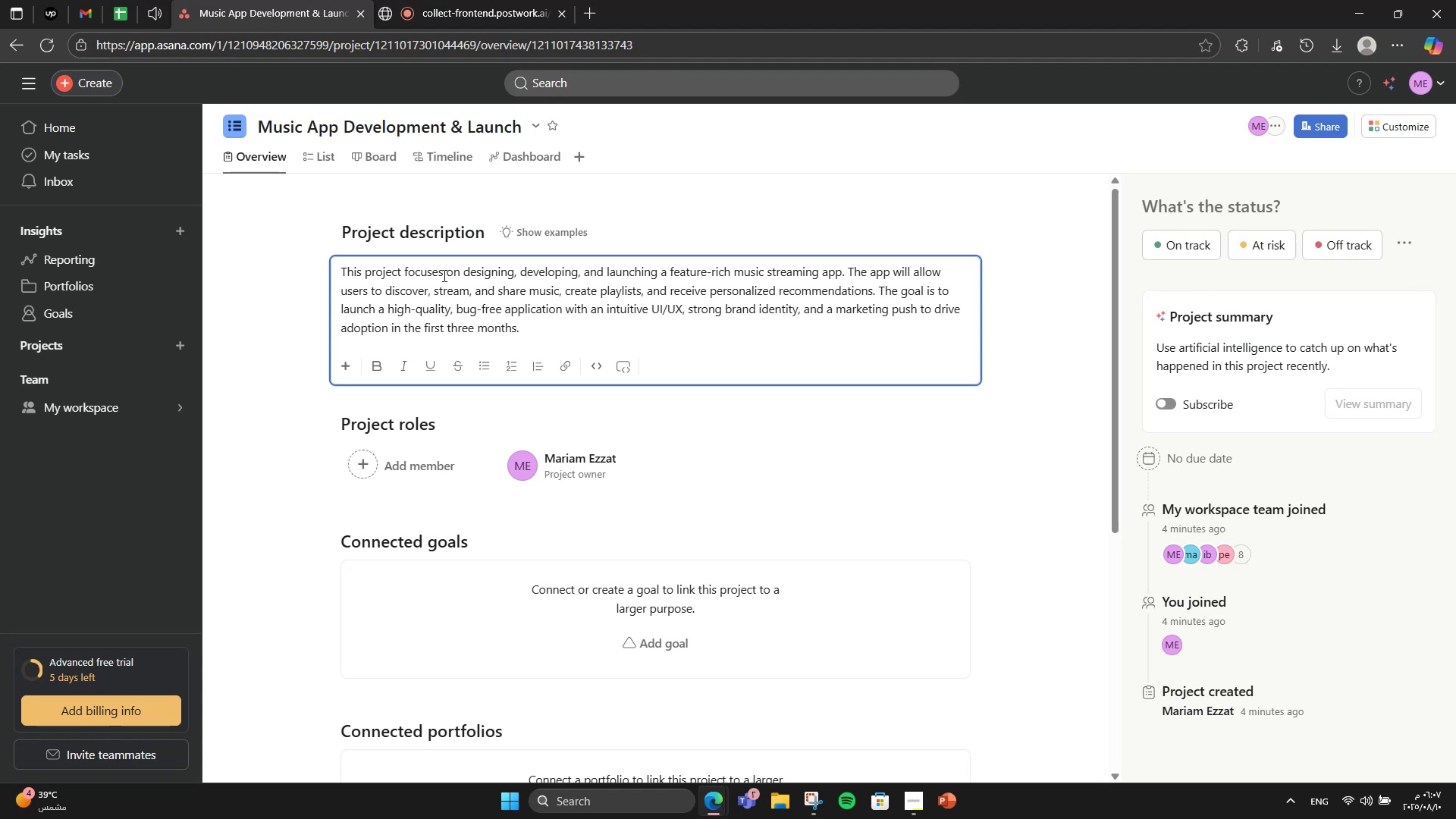 
wait(9.3)
 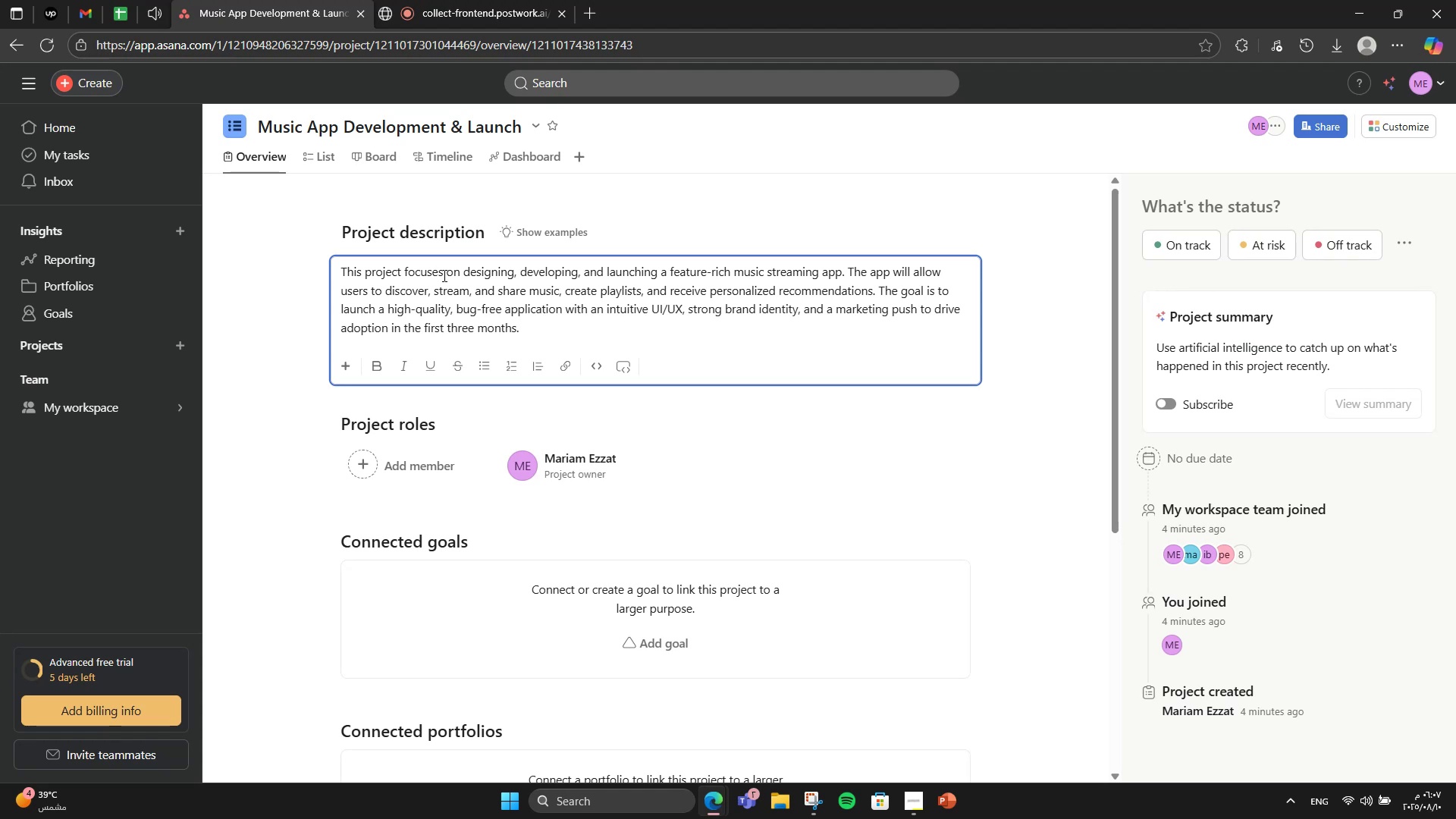 
scroll: coordinate [673, 571], scroll_direction: down, amount: 3.0
 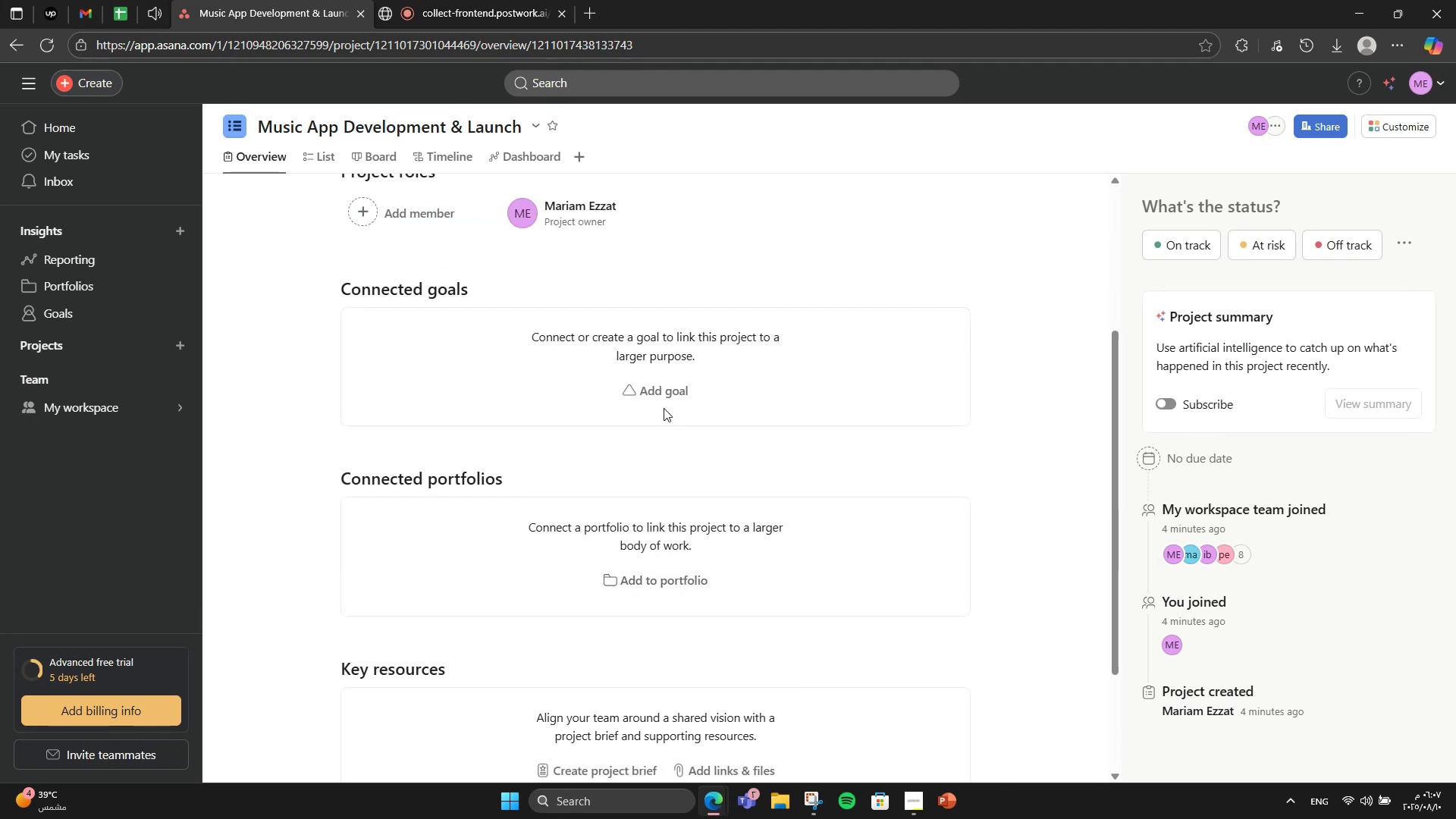 
left_click([662, 400])
 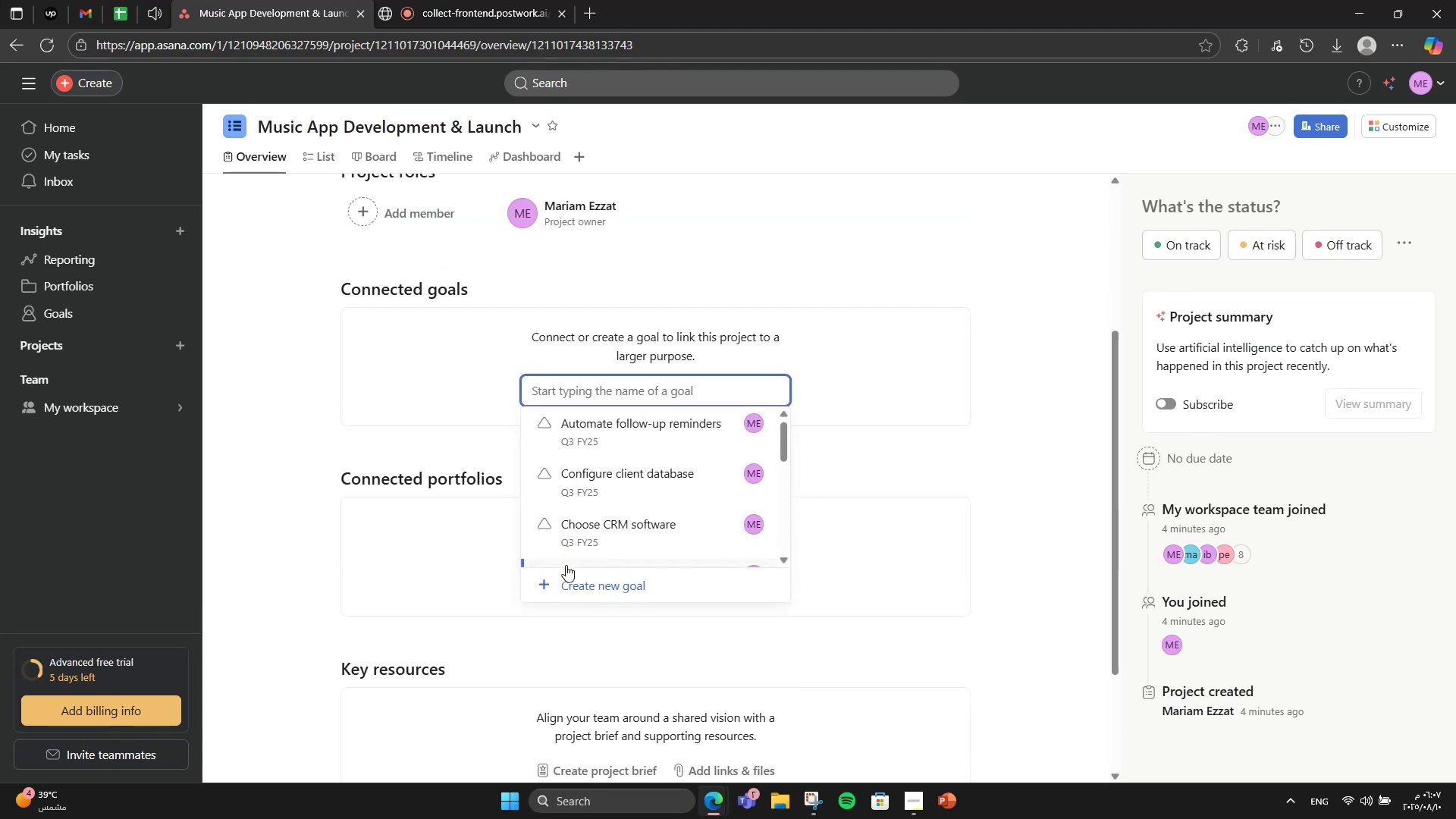 
left_click([566, 576])
 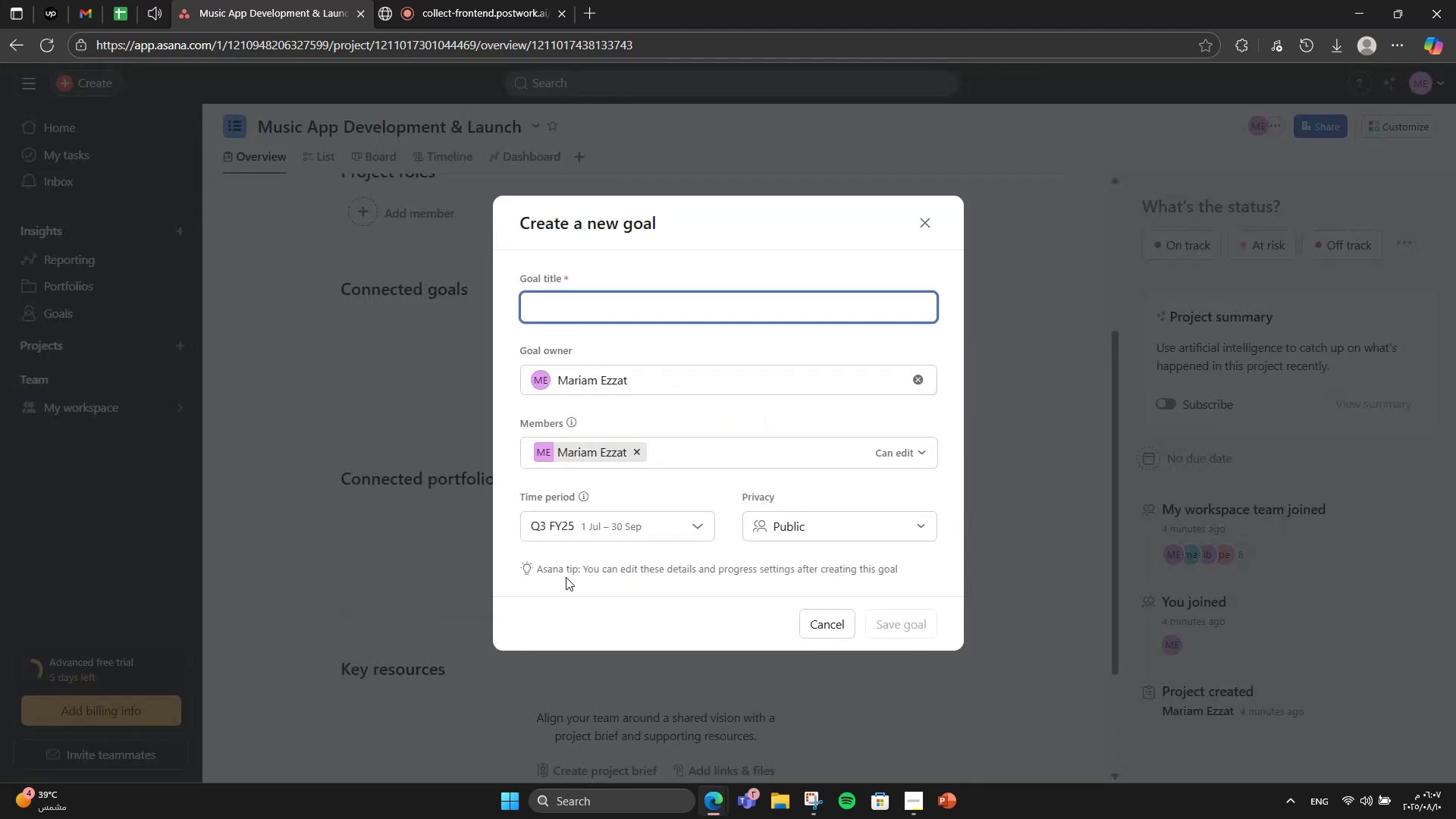 
key(CapsLock)
 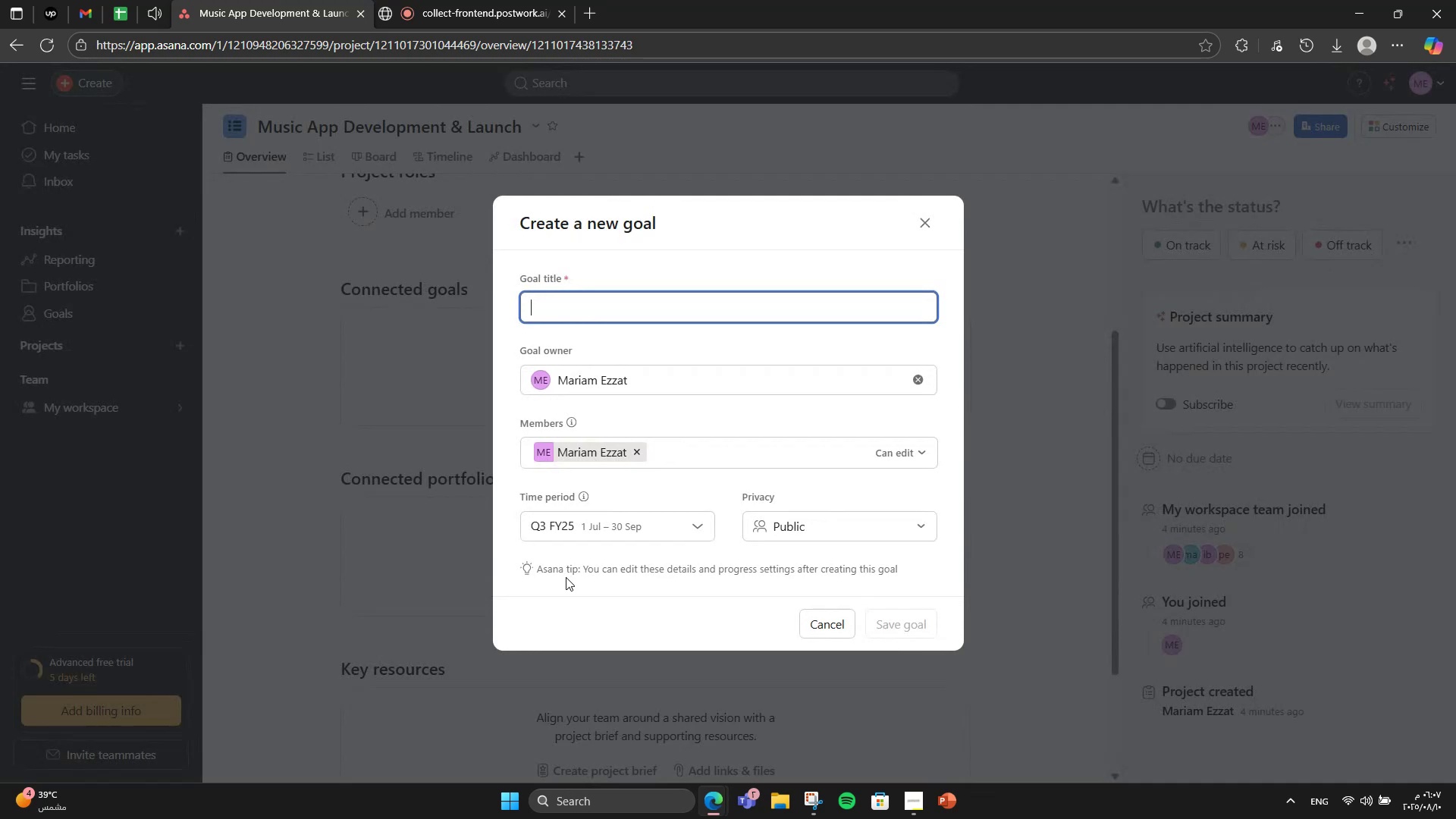 
key(D)
 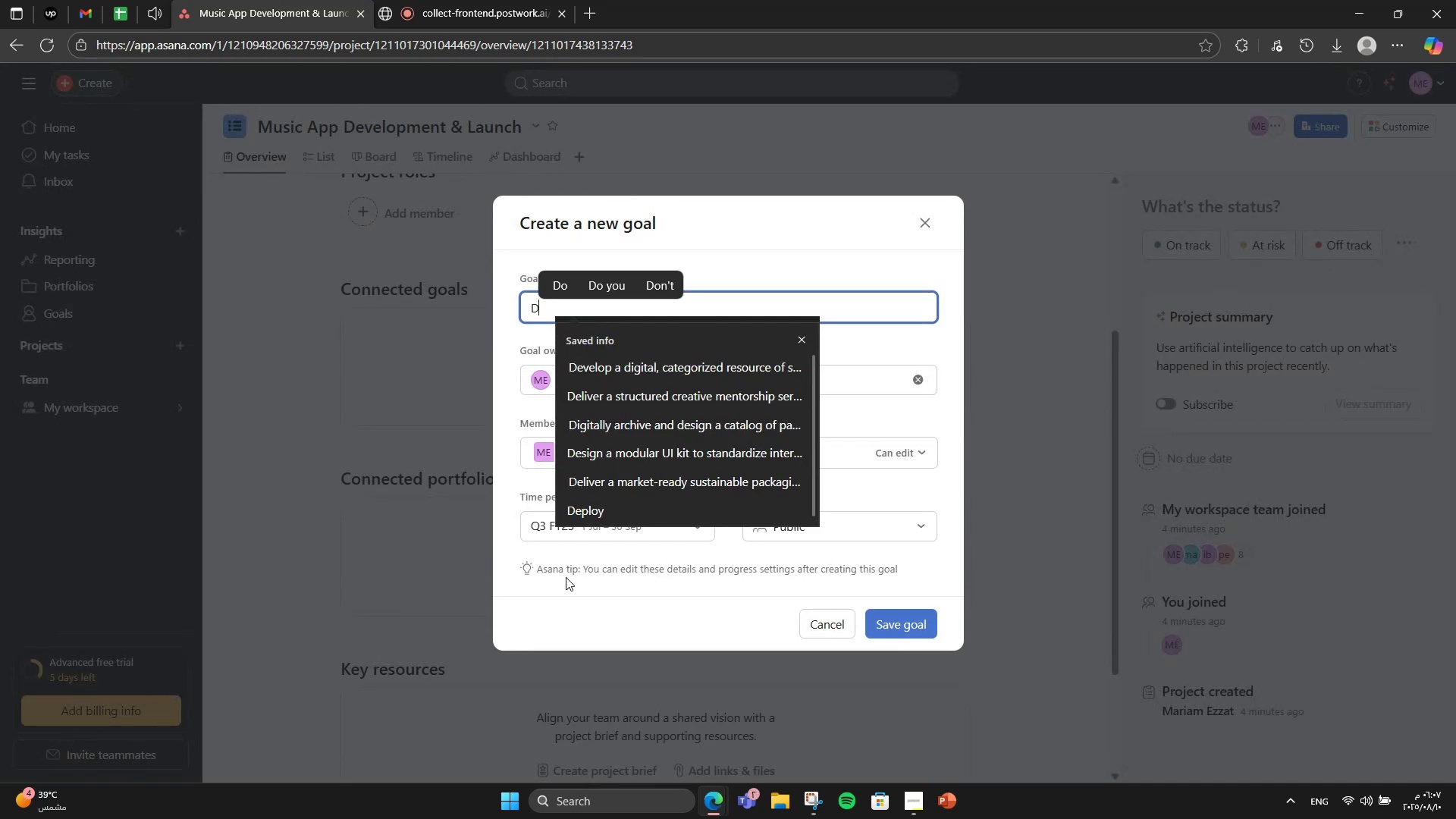 
type(evelop a high )
key(Backspace)
type(-quality MVP)
 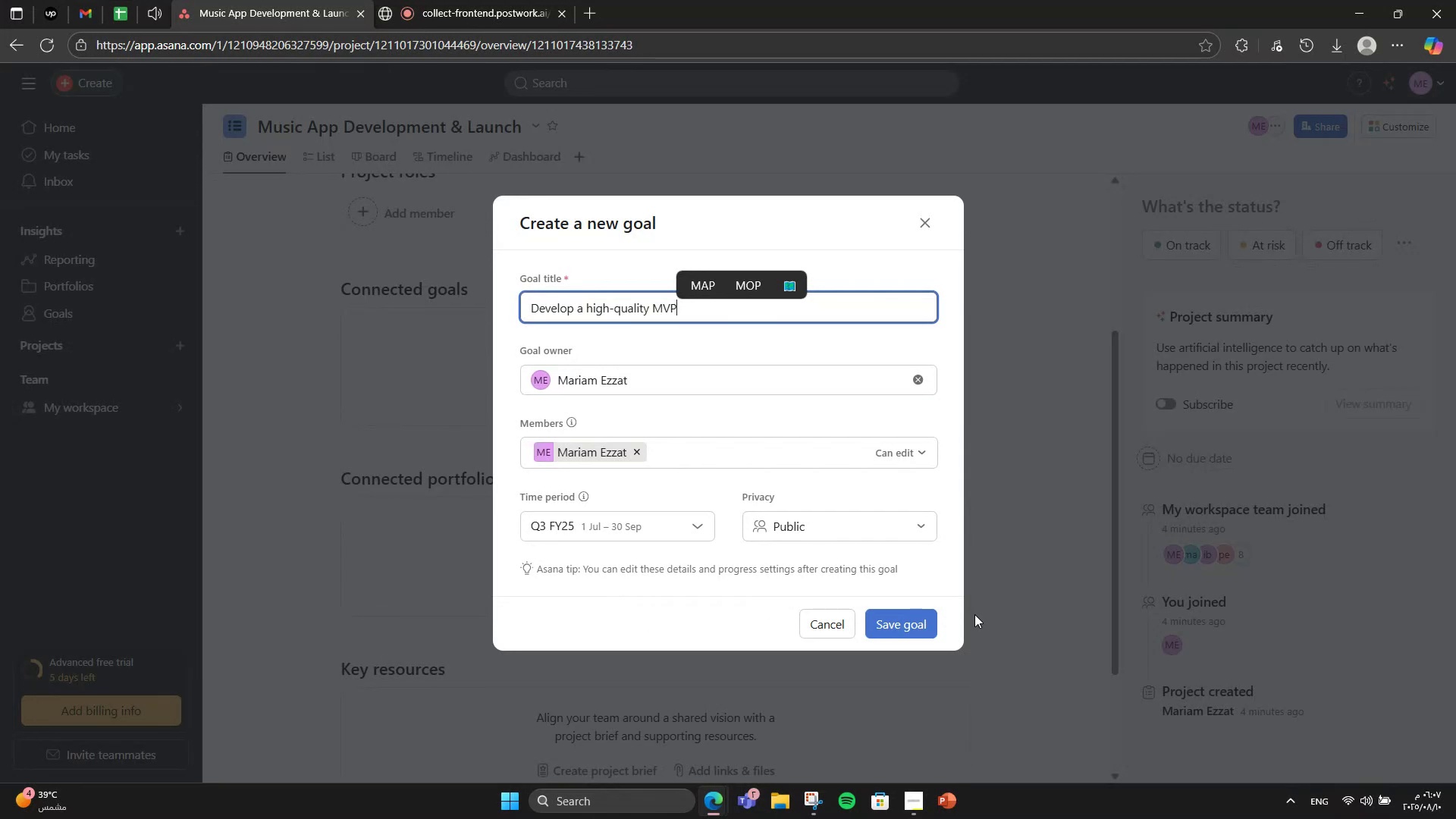 
left_click([924, 612])
 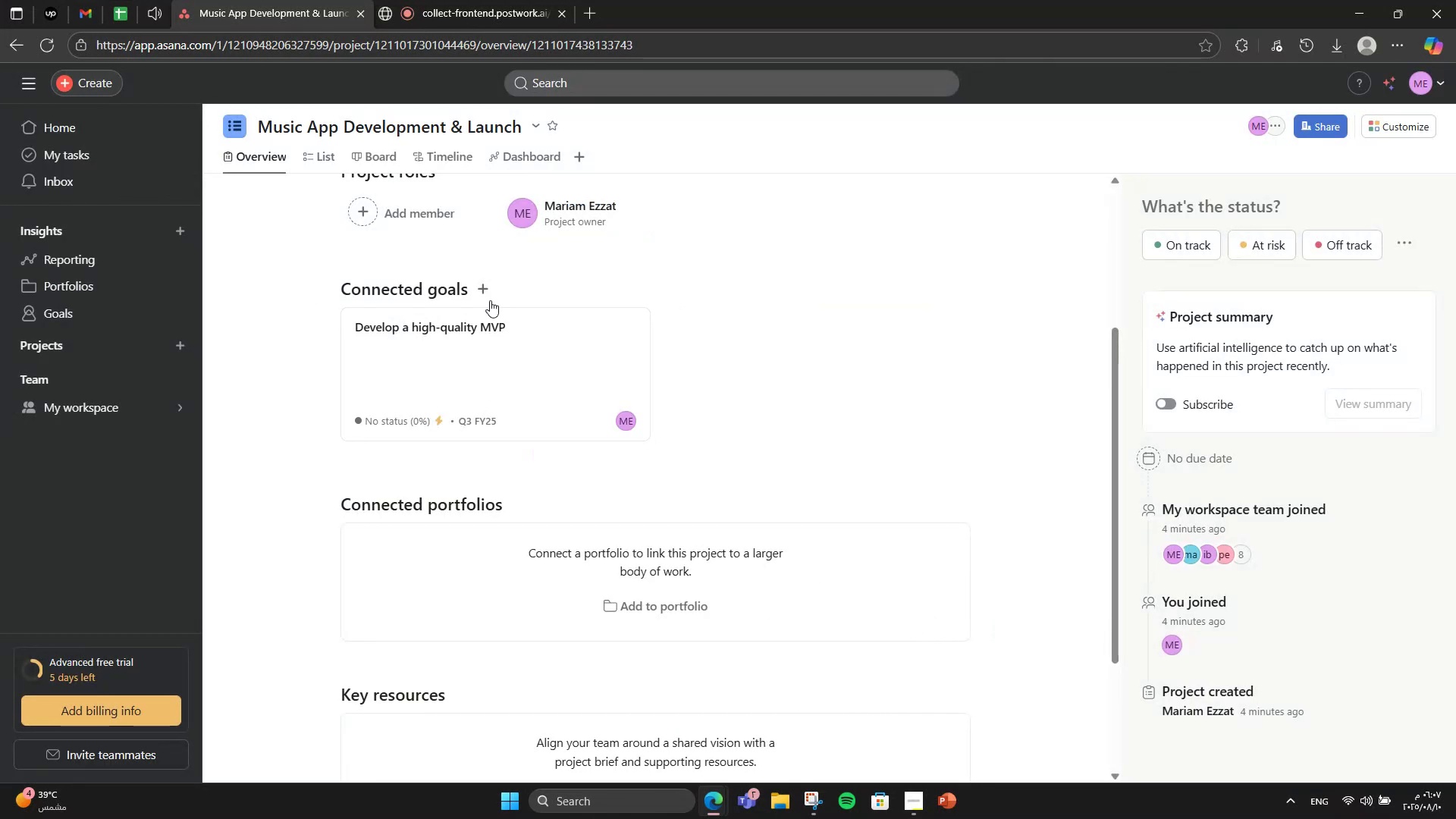 
left_click([492, 287])
 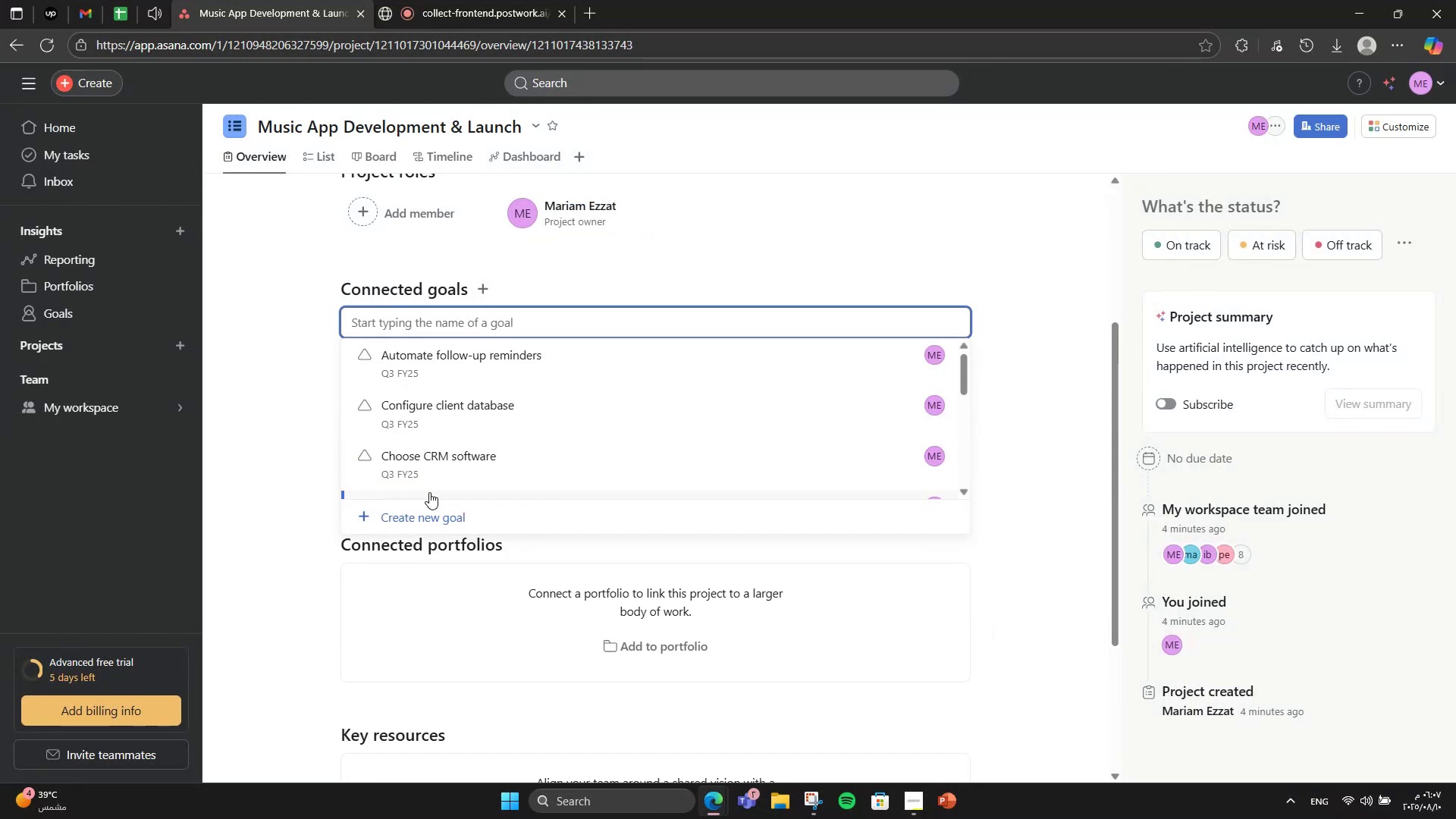 
left_click([438, 507])
 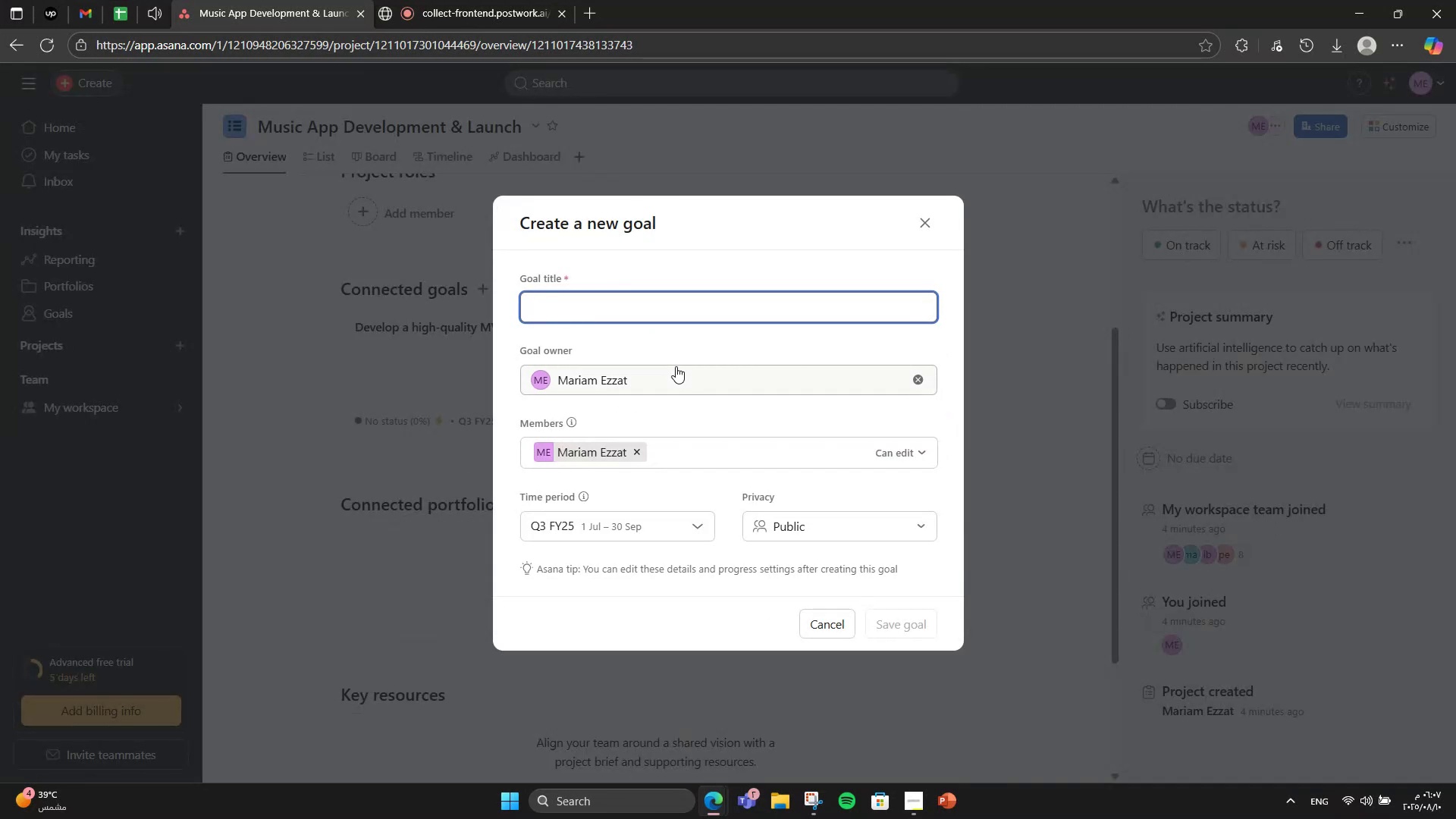 
type(Create engaging user experience)
 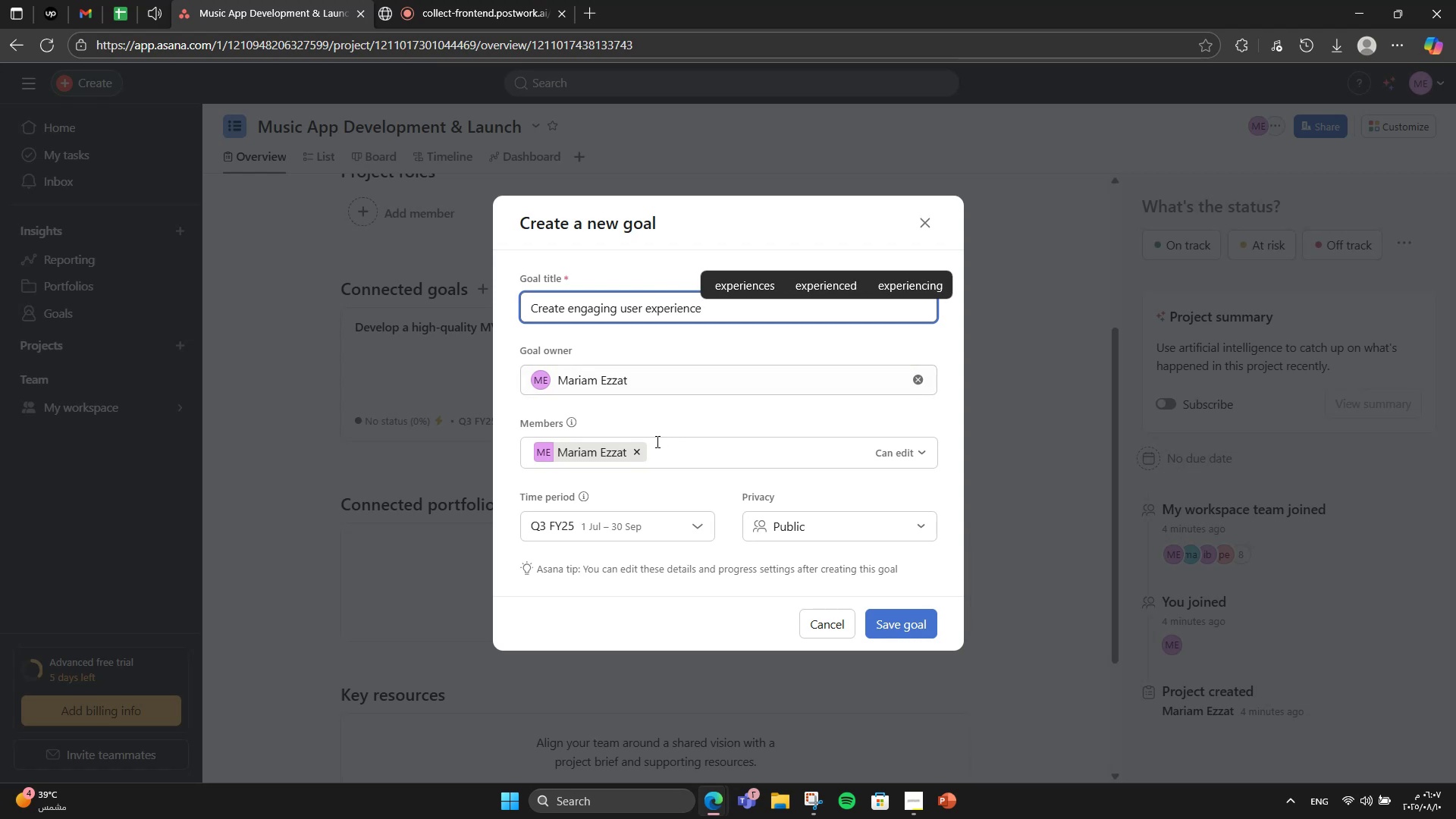 
left_click([877, 610])
 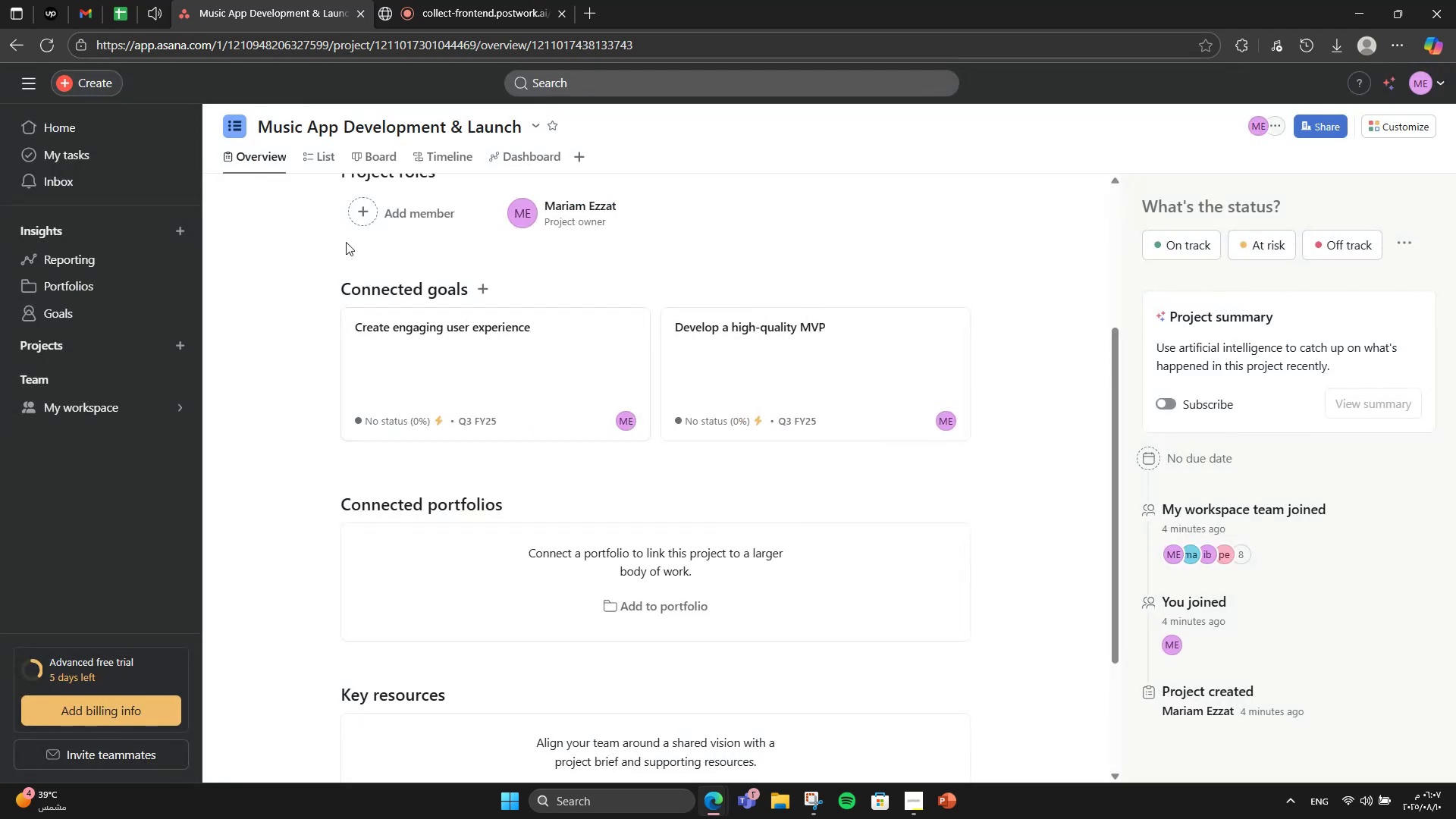 
left_click([485, 287])
 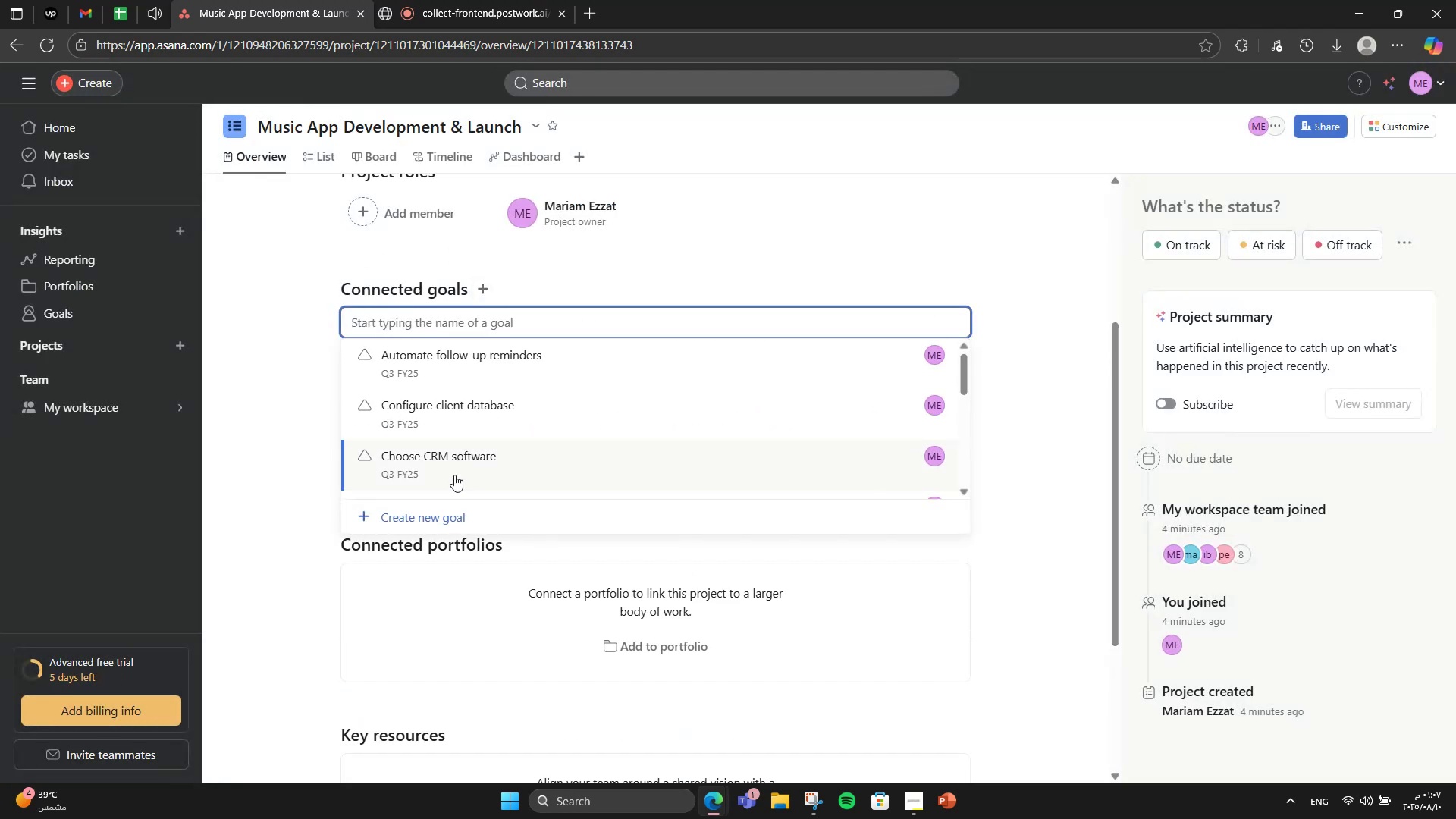 
left_click([444, 510])
 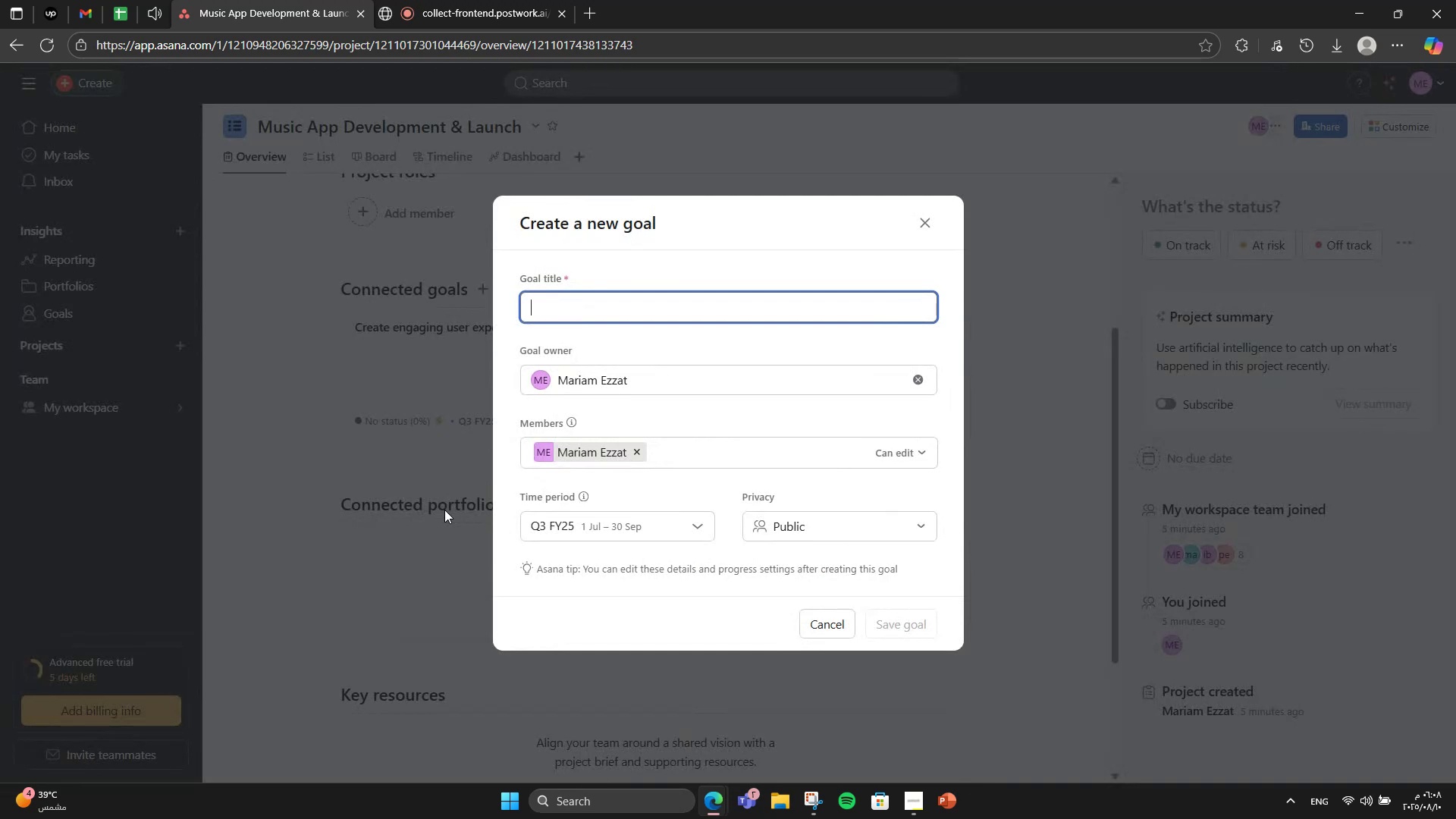 
type(Establish strong brand identiy)
key(Backspace)
type(ty )
key(Backspace)
 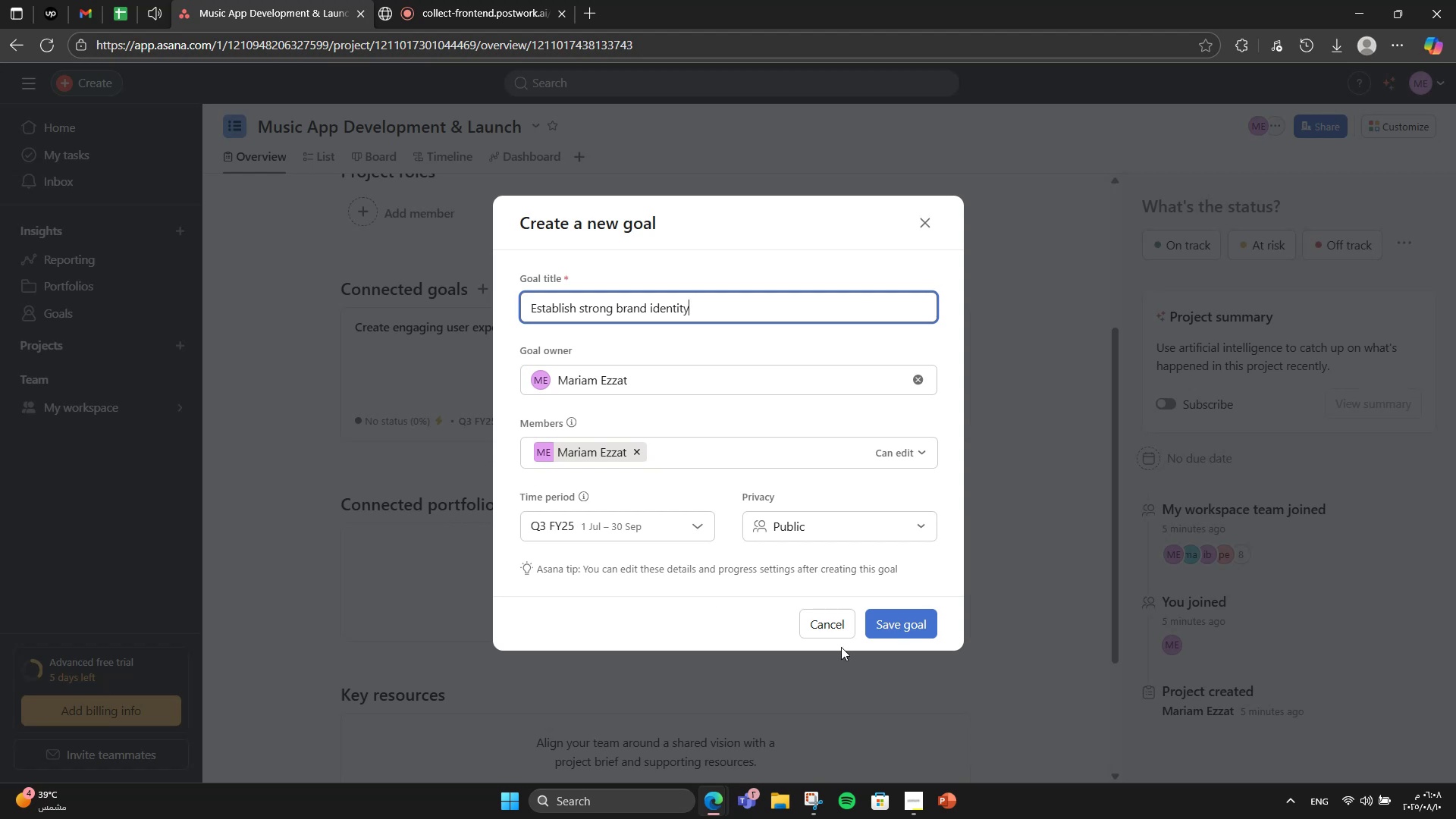 
left_click([883, 632])
 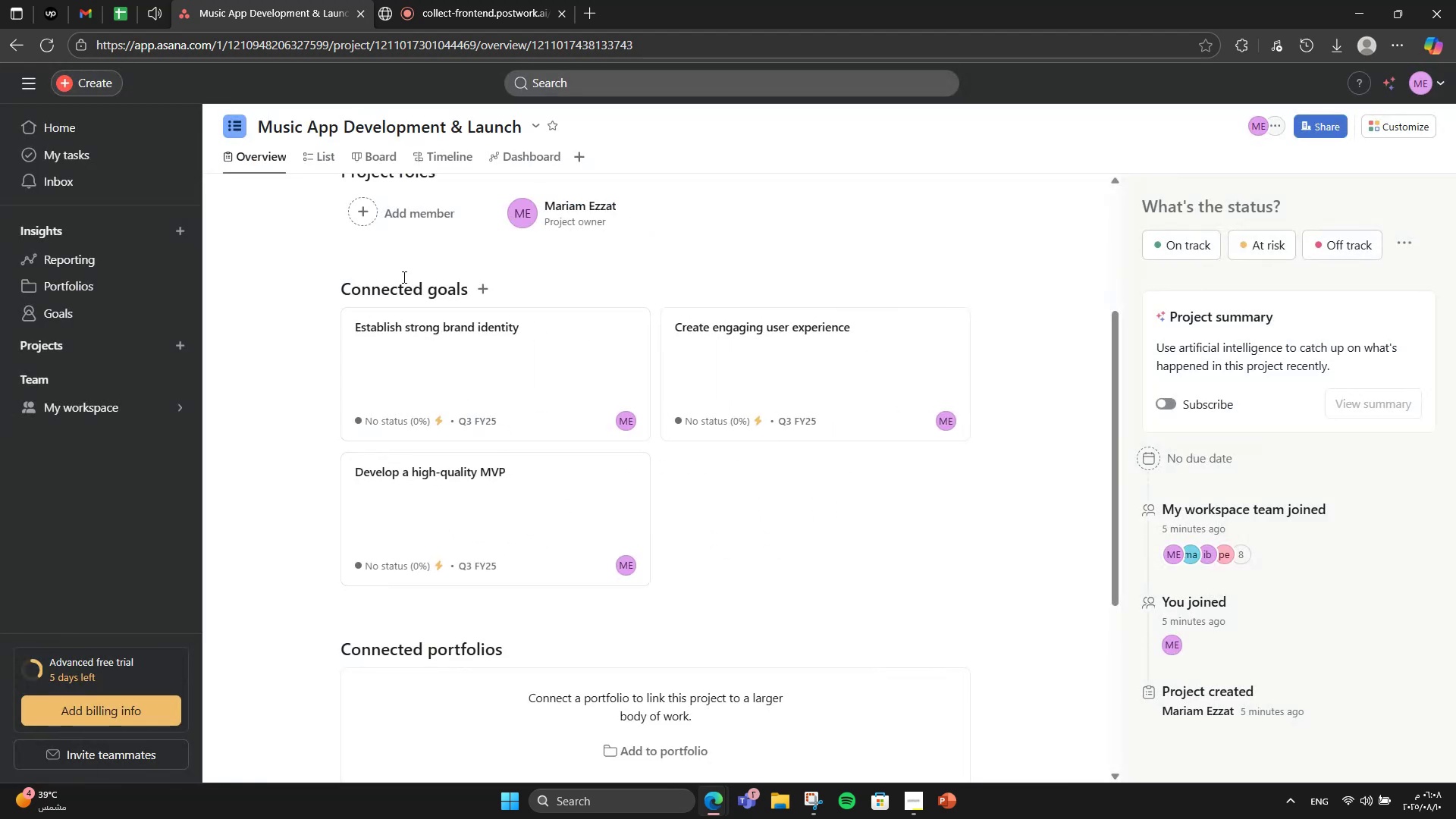 
left_click([484, 282])
 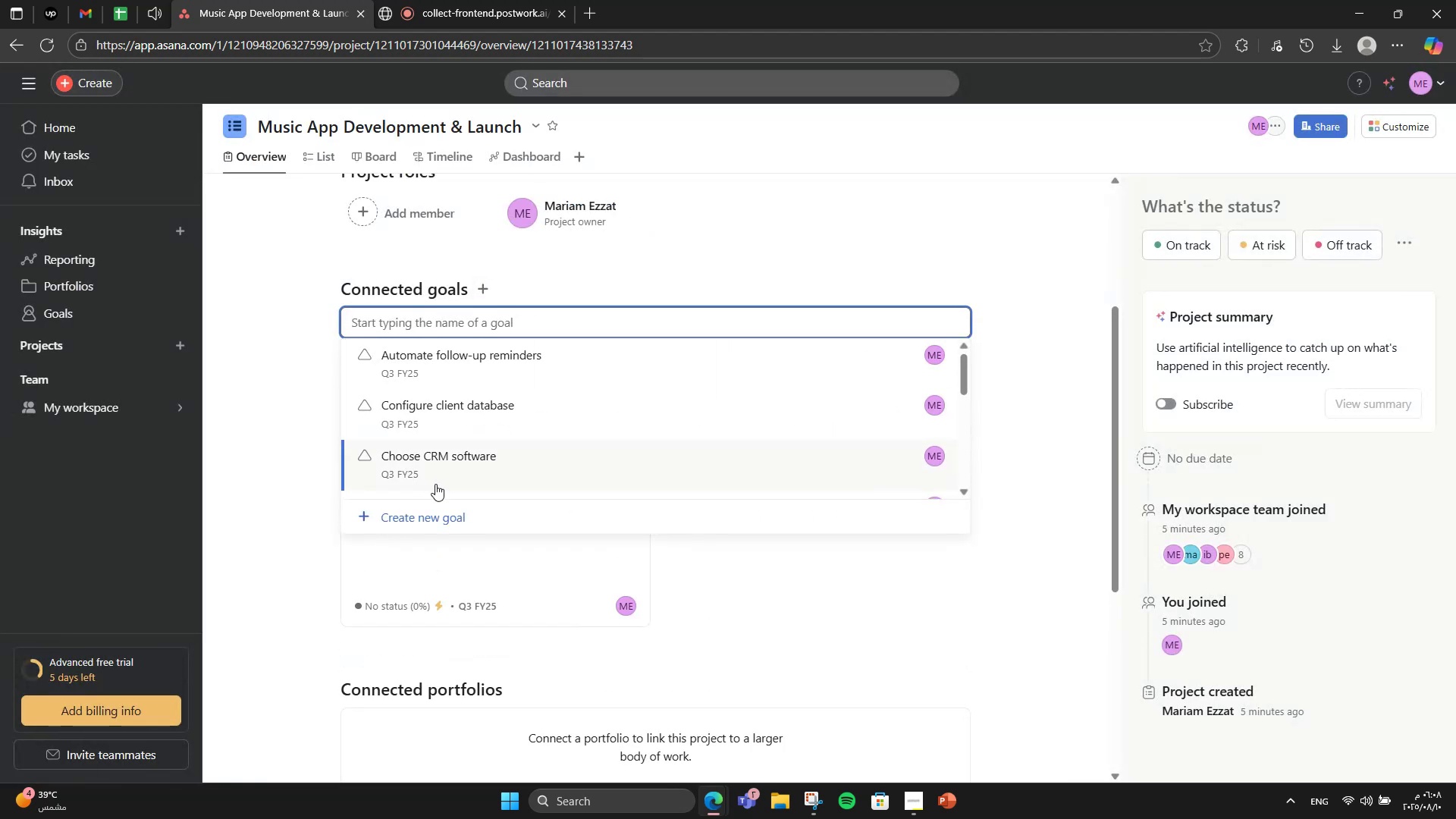 
left_click([435, 509])
 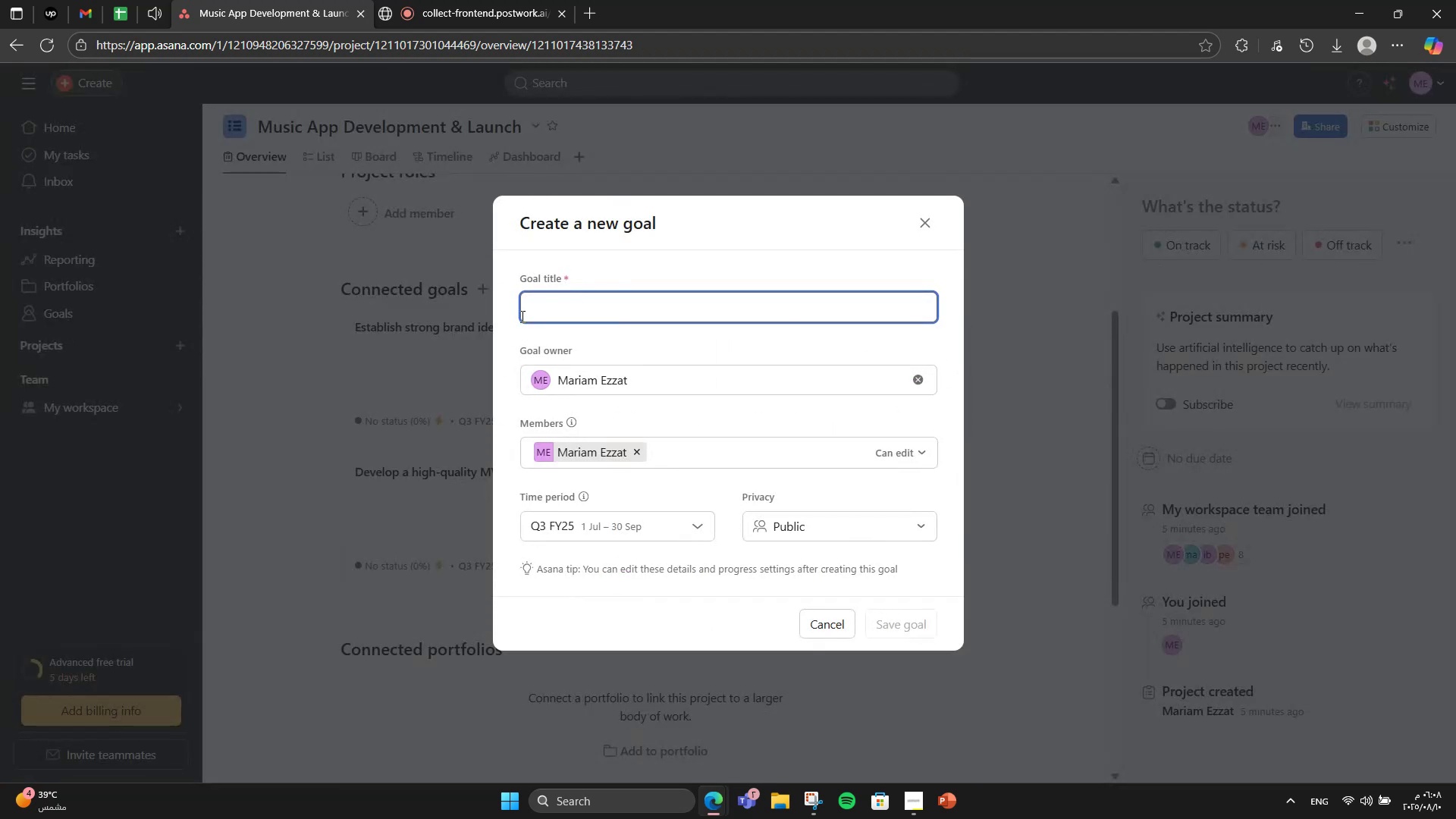 
type(Build scalable infru)
key(Backspace)
type(astructure )
key(Backspace)
 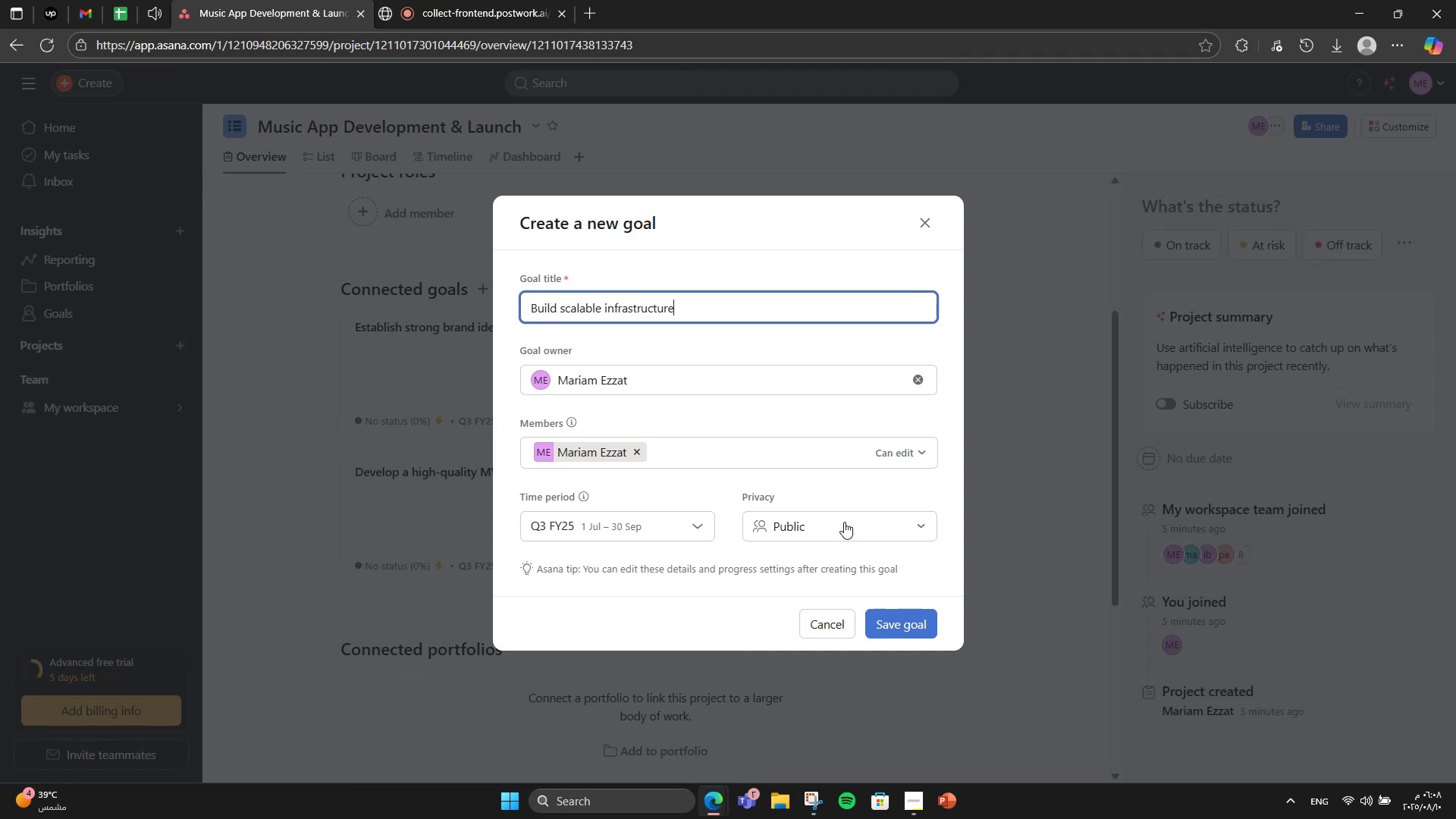 
left_click([912, 632])
 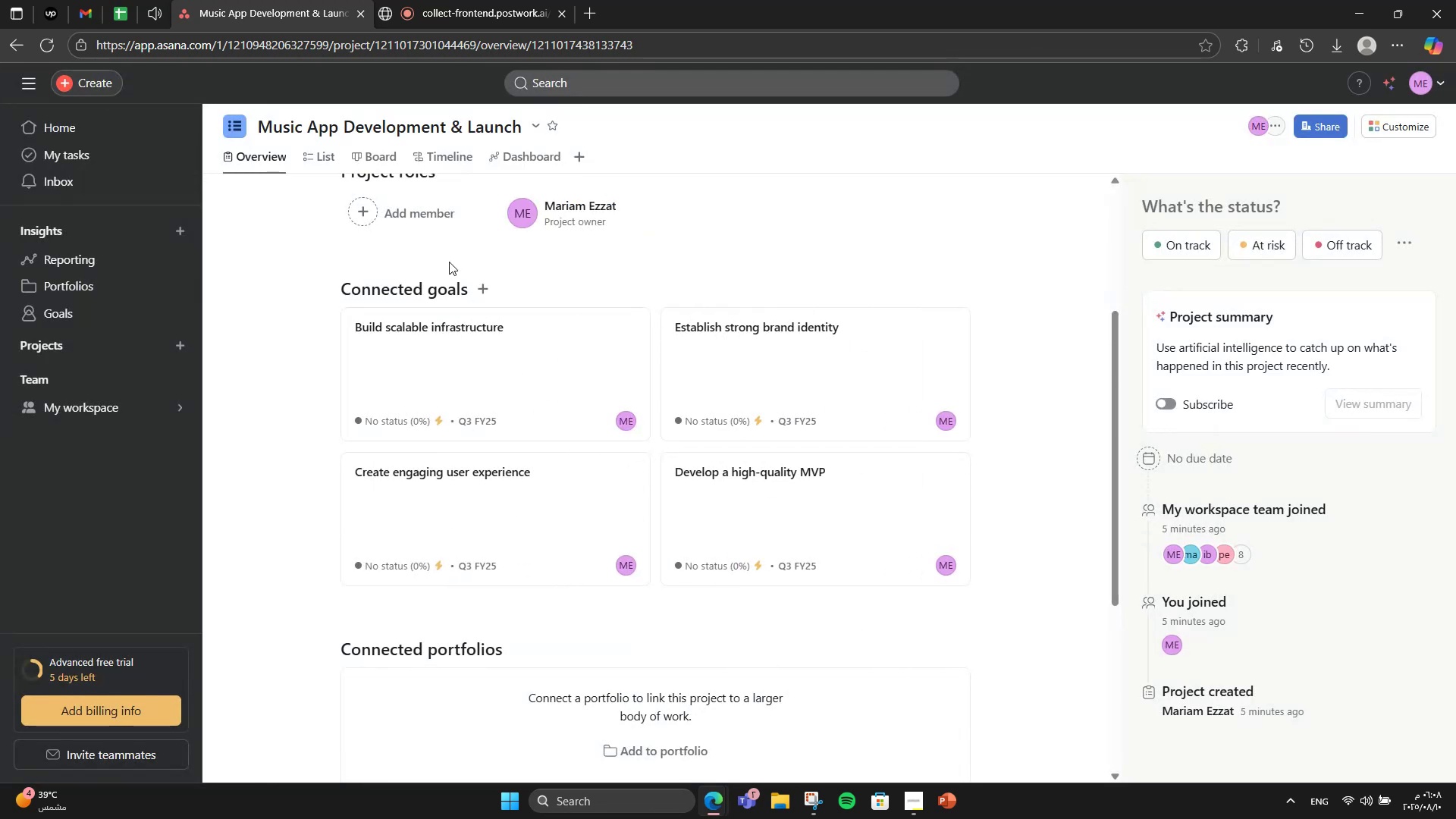 
left_click([485, 291])
 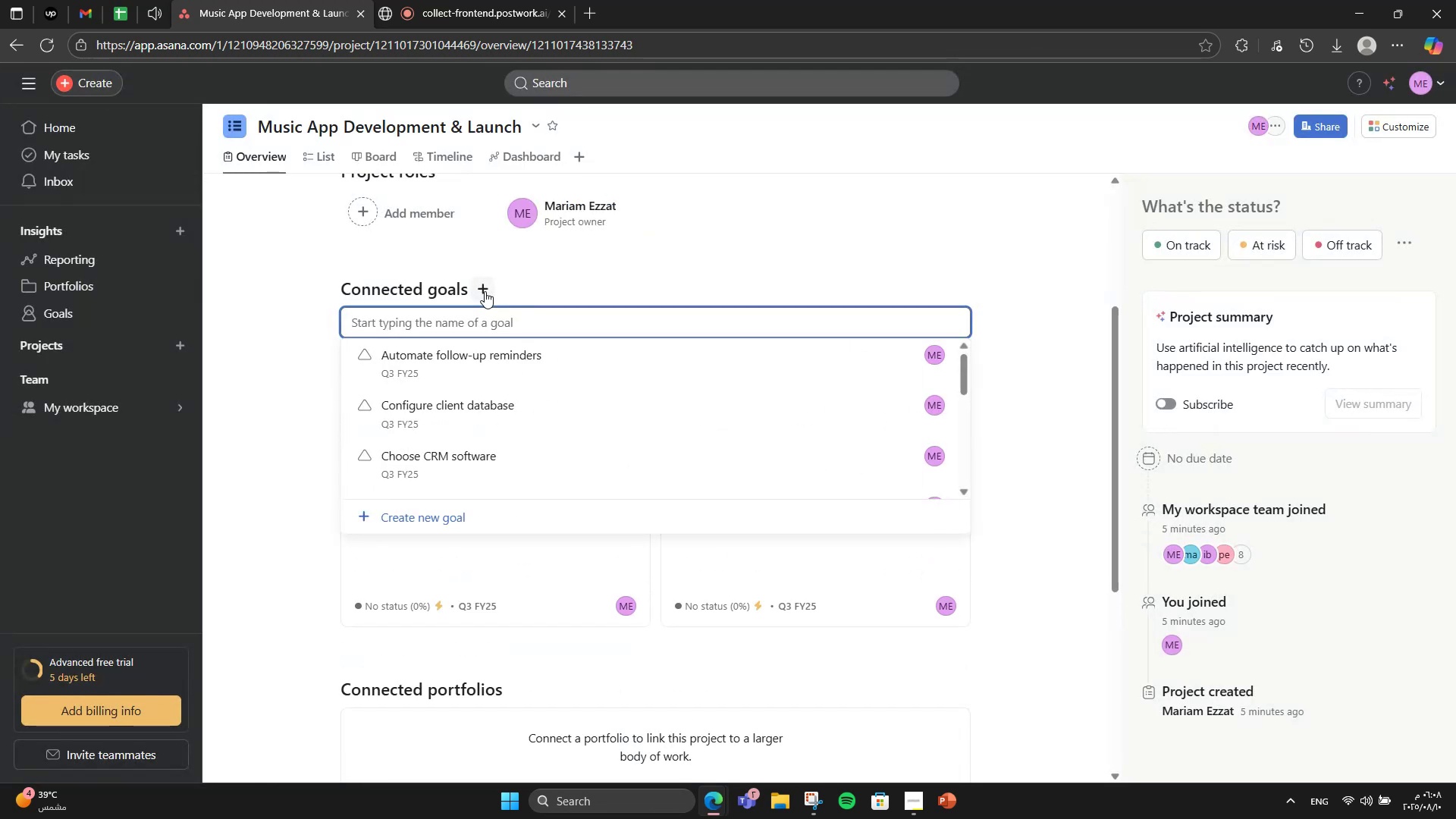 
left_click([441, 507])
 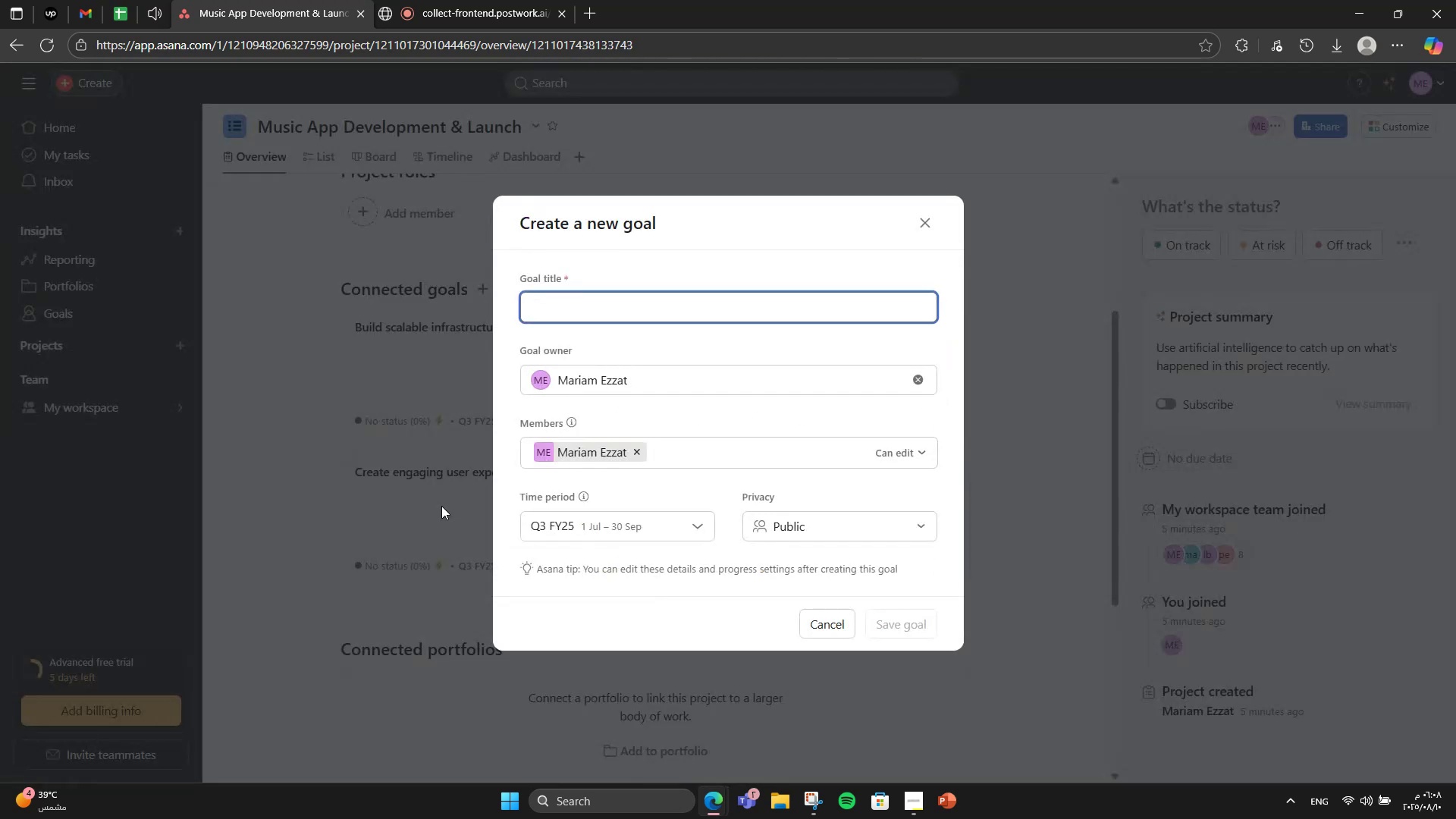 
type(Excute impactful launch campaign)
 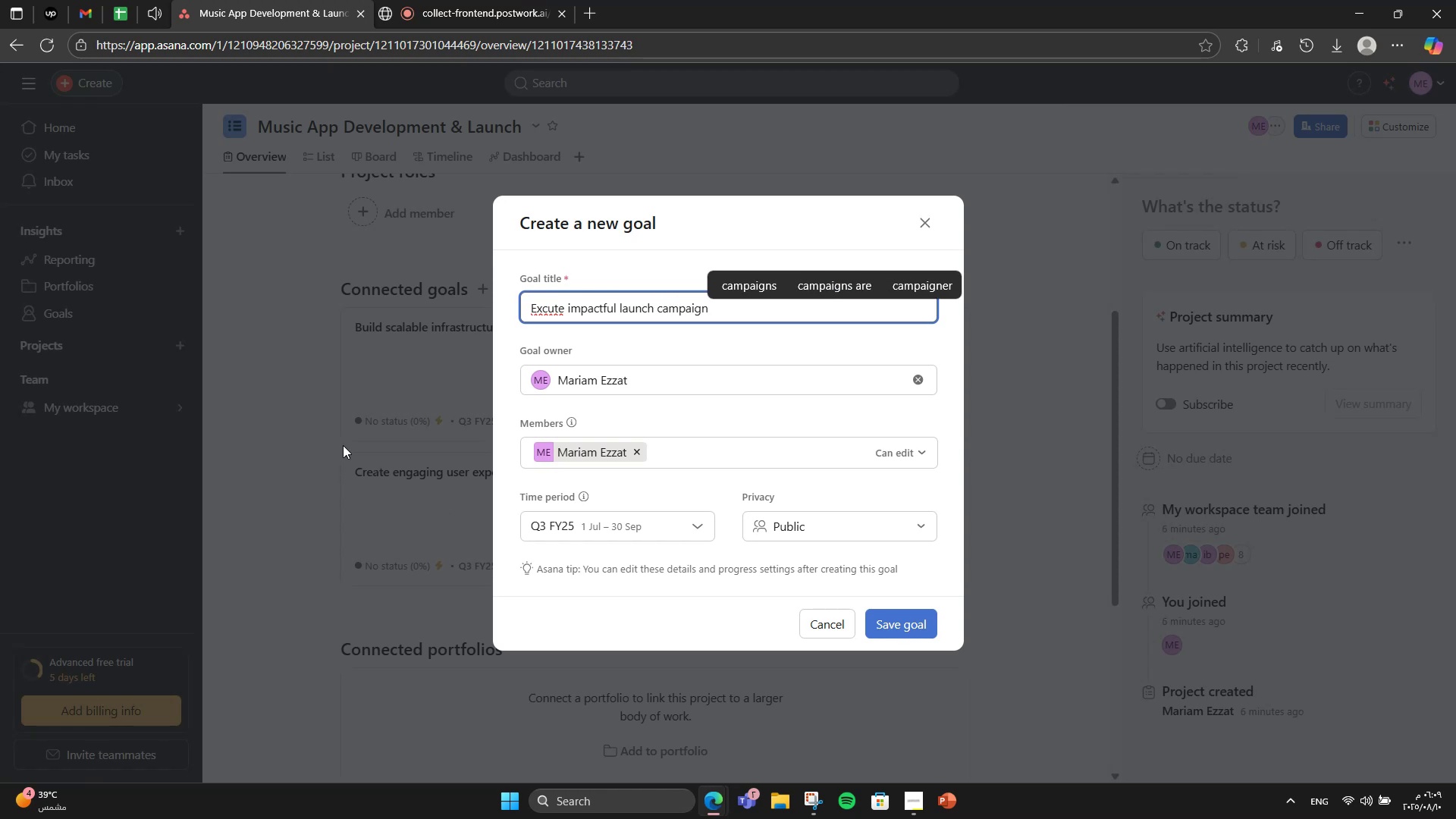 
left_click([538, 309])
 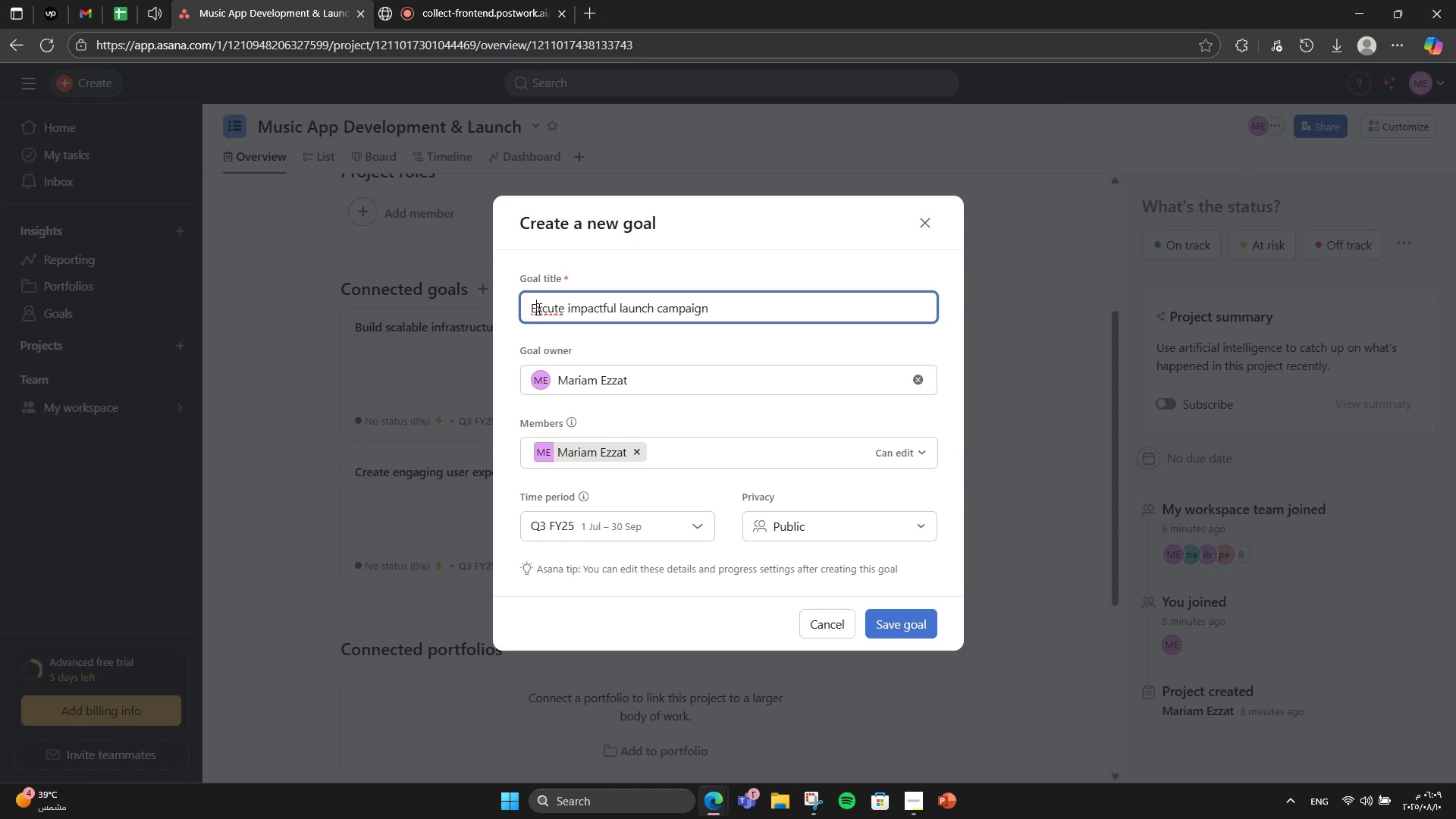 
right_click([538, 309])
 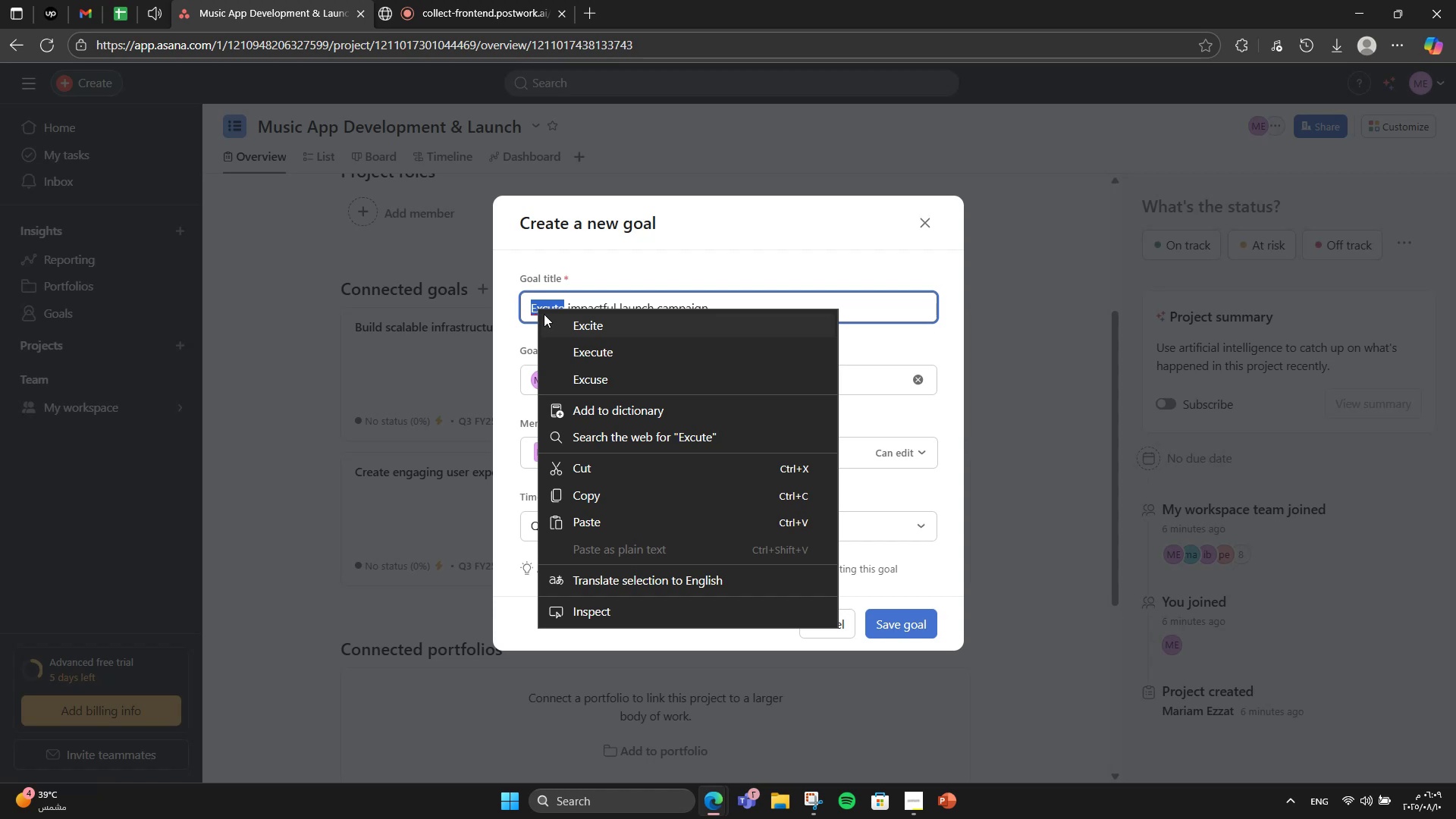 
left_click([572, 355])
 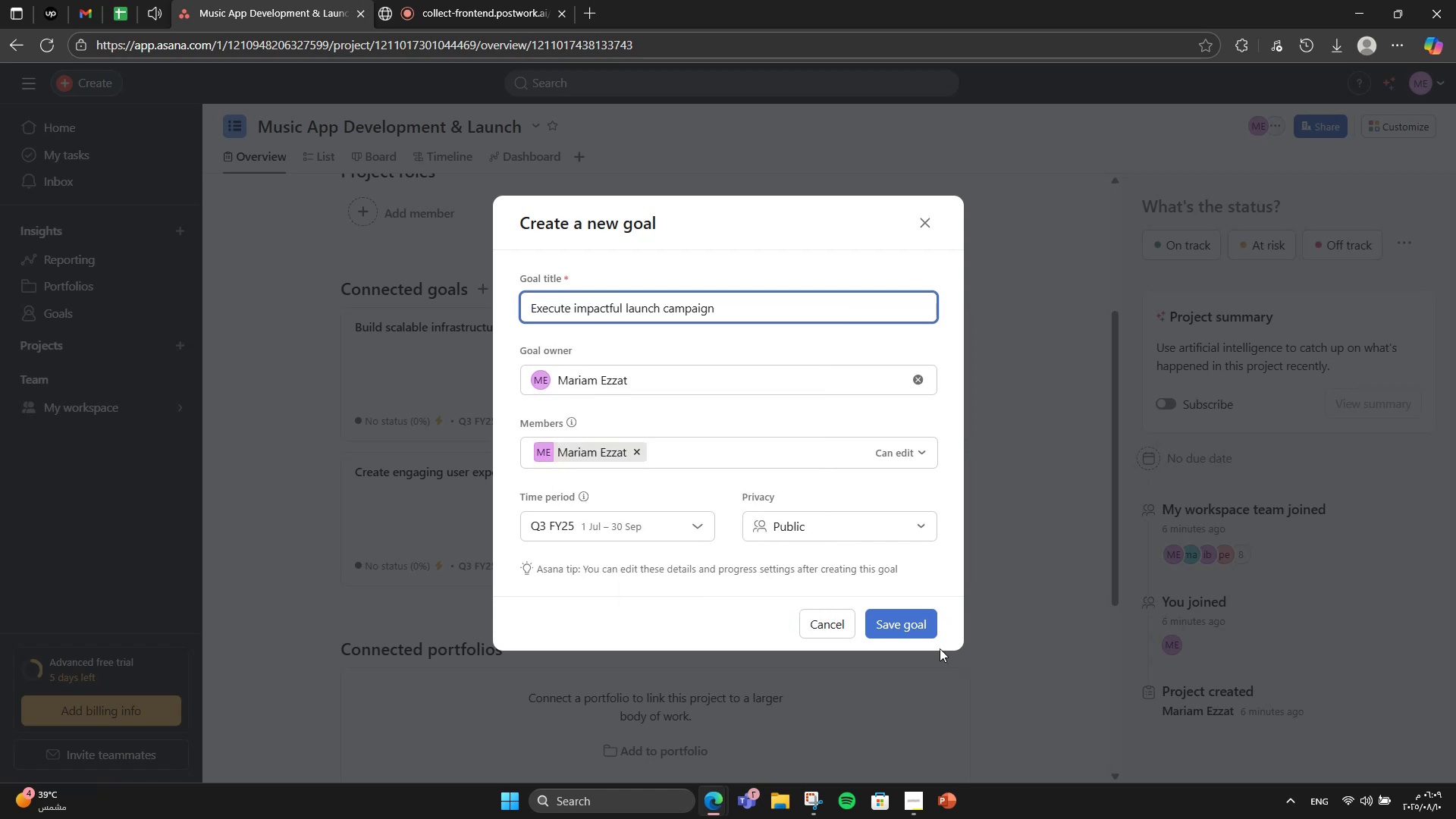 
left_click([908, 635])
 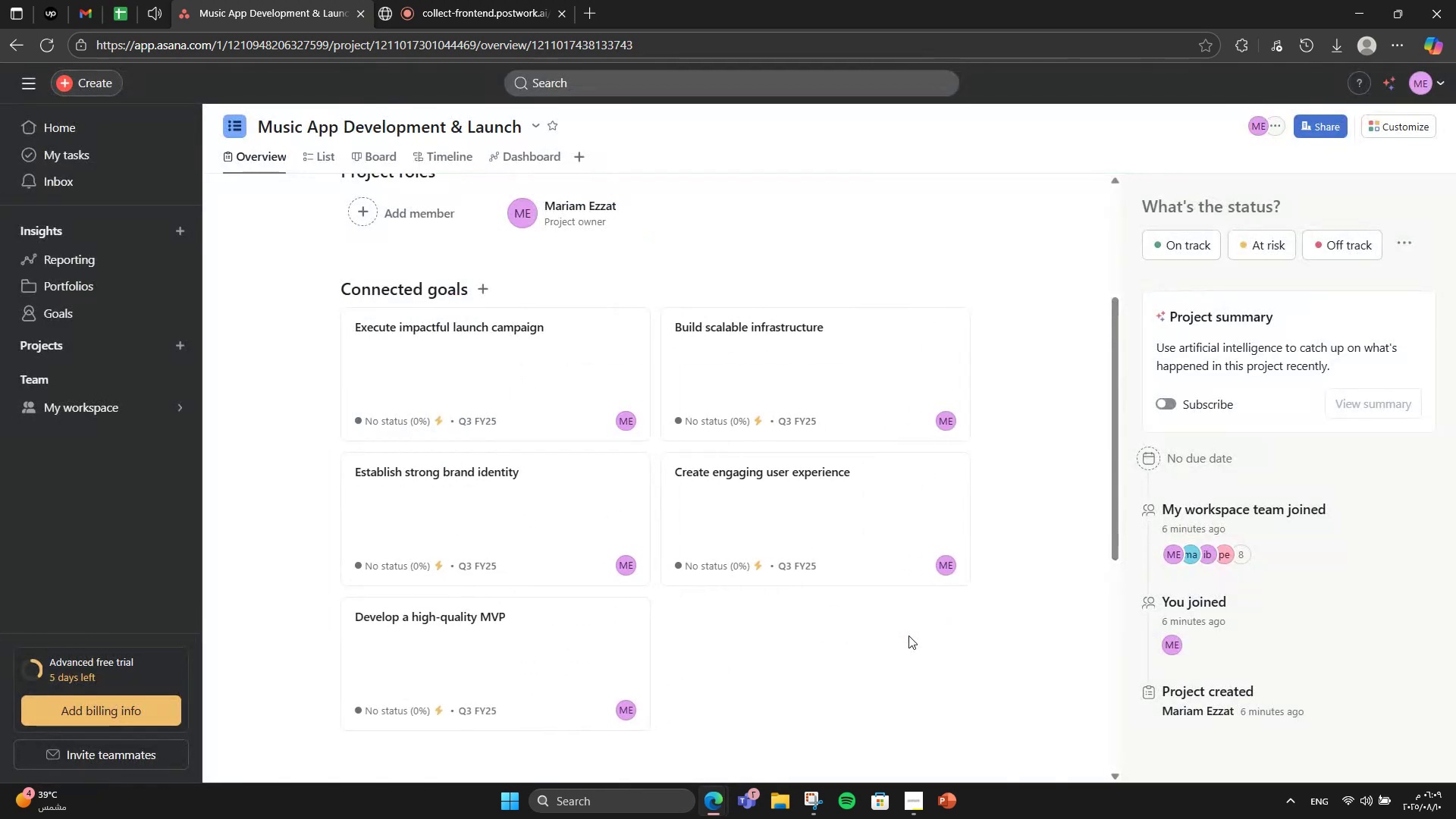 
scroll: coordinate [908, 635], scroll_direction: down, amount: 1.0
 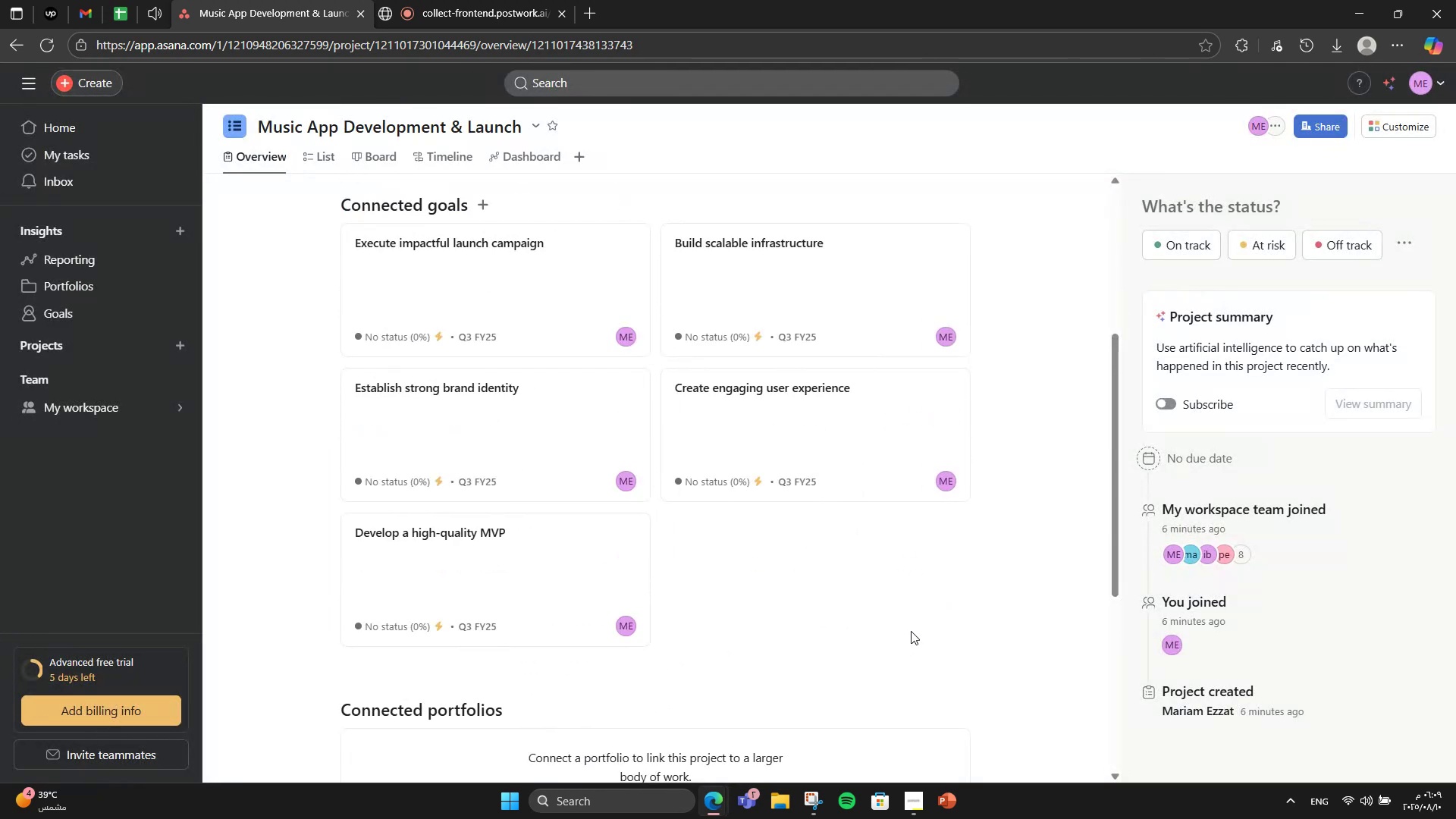 
mouse_move([588, 318])
 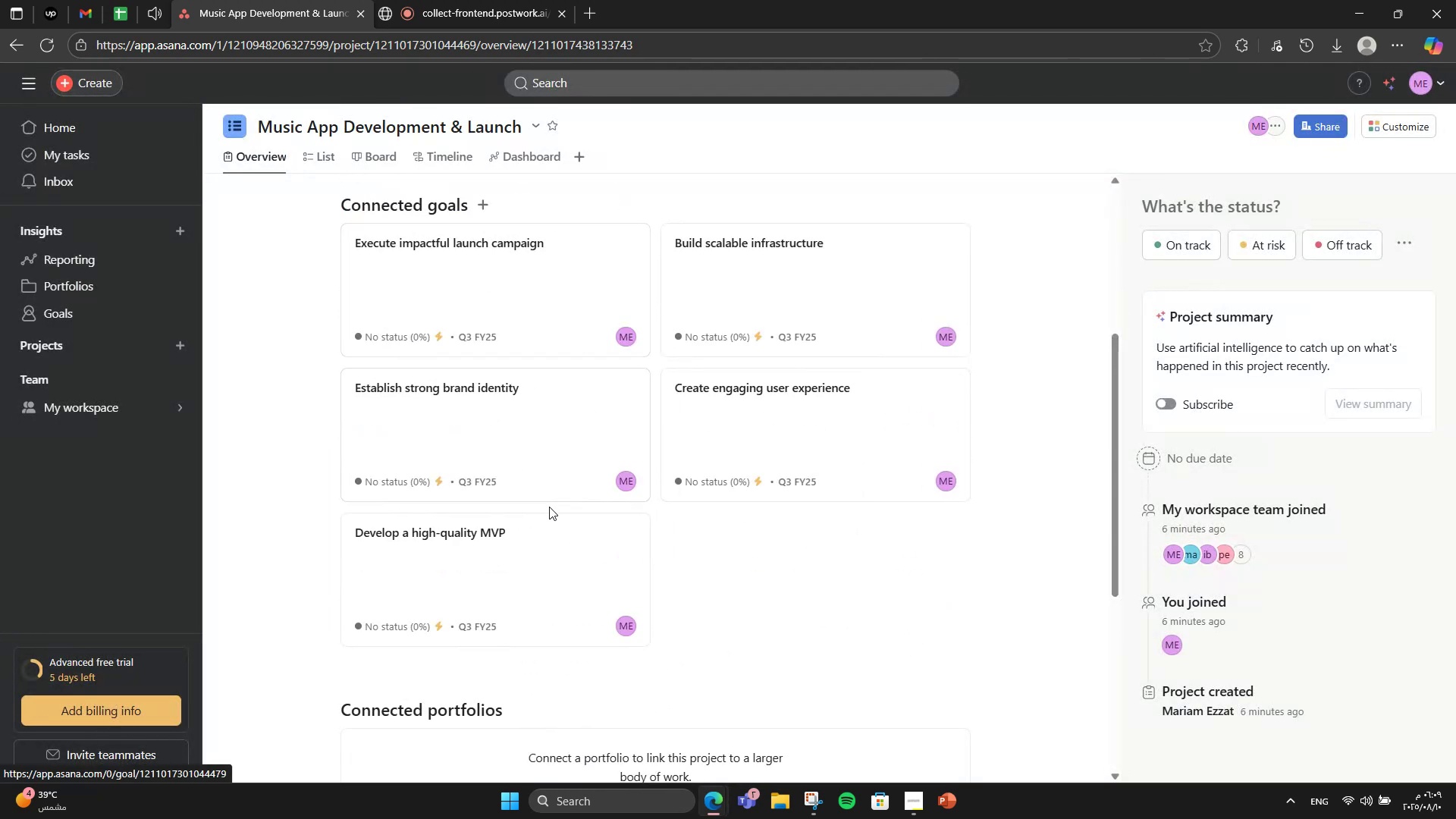 
left_click([529, 529])
 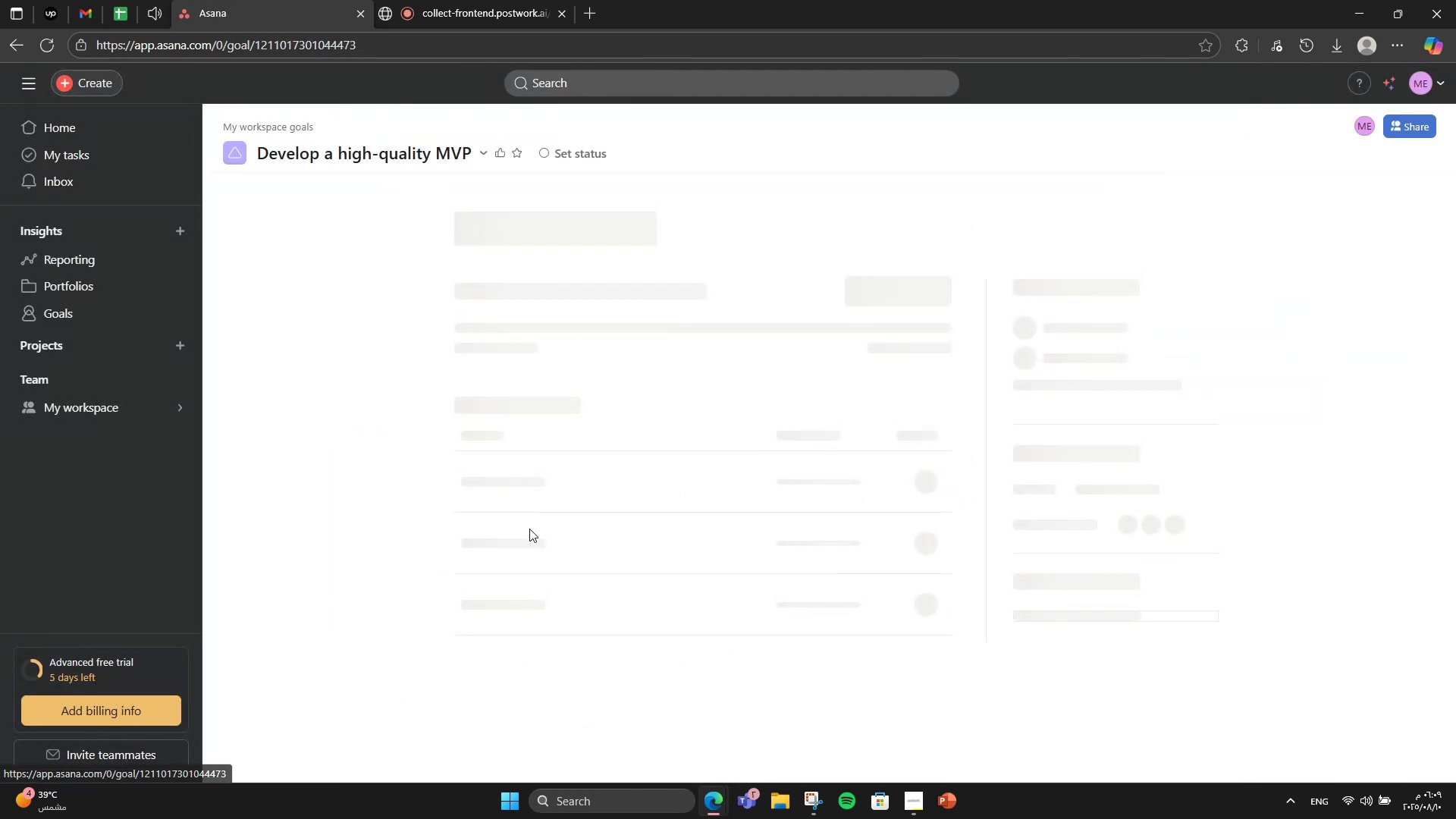 
scroll: coordinate [538, 465], scroll_direction: down, amount: 8.0
 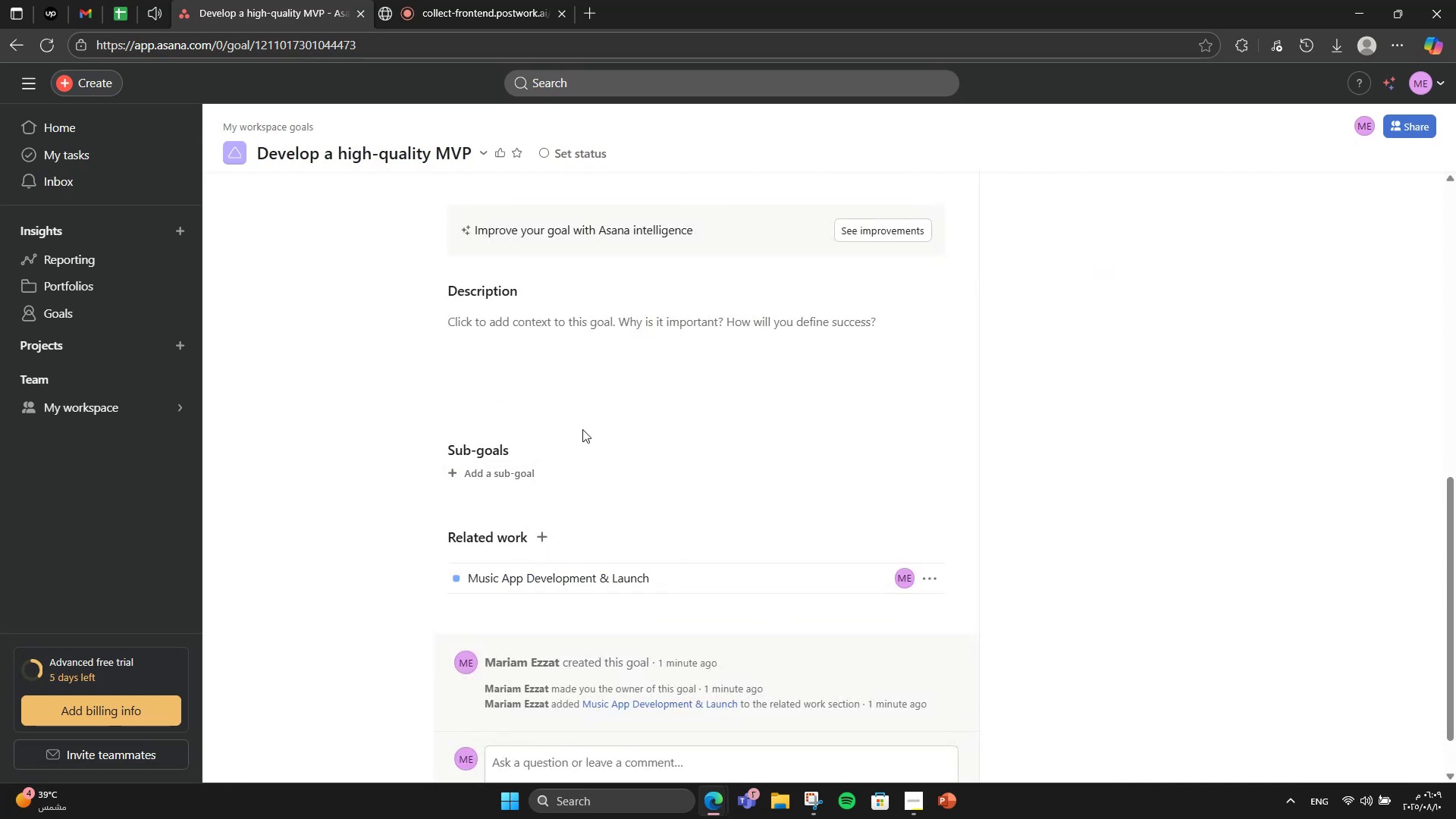 
left_click([565, 382])
 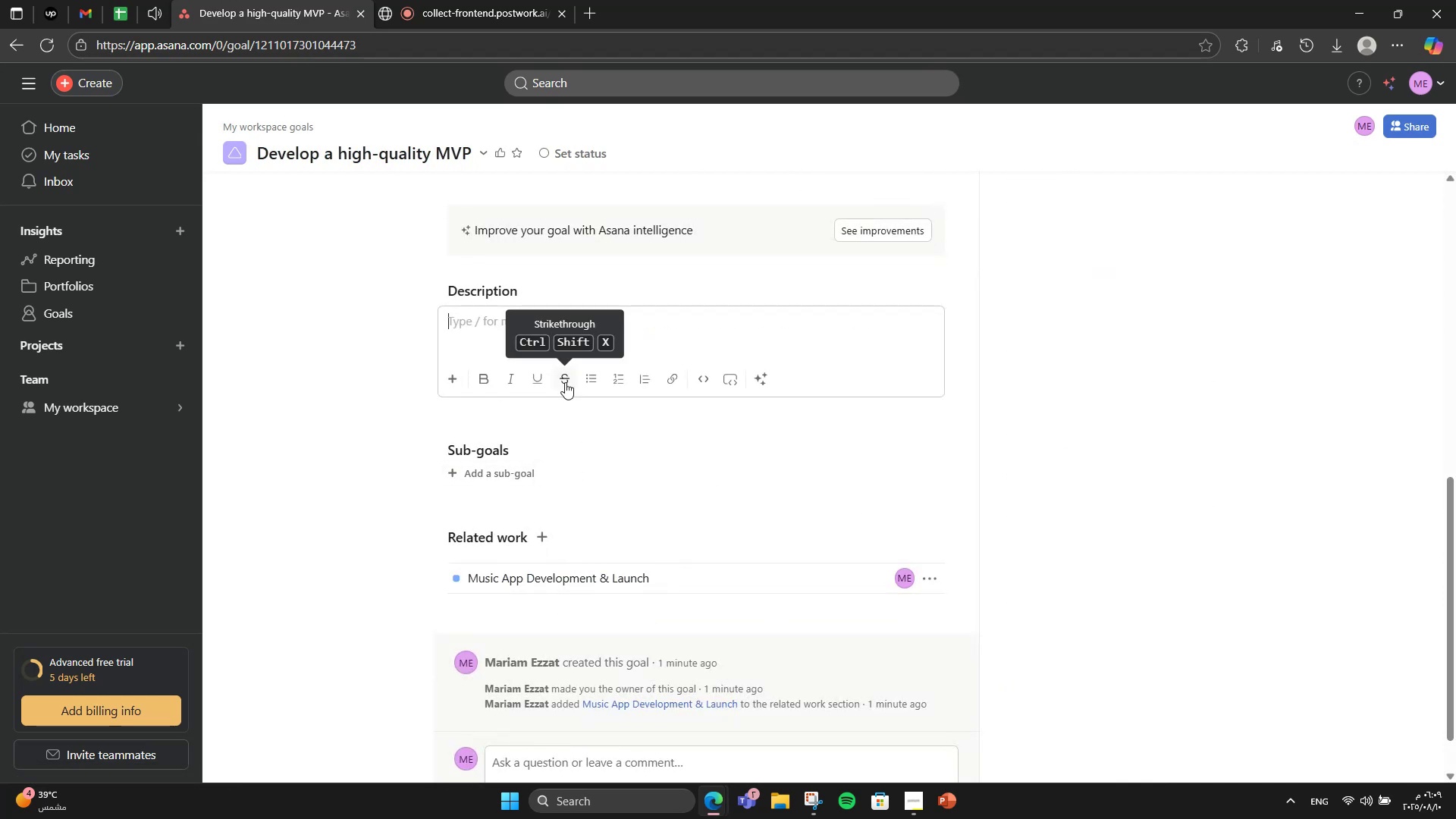 
type(Build a stable user-frei)
key(Backspace)
key(Backspace)
type(iendly MVP of the music app for IOS and Andri)
key(Backspace)
type(oid.)
 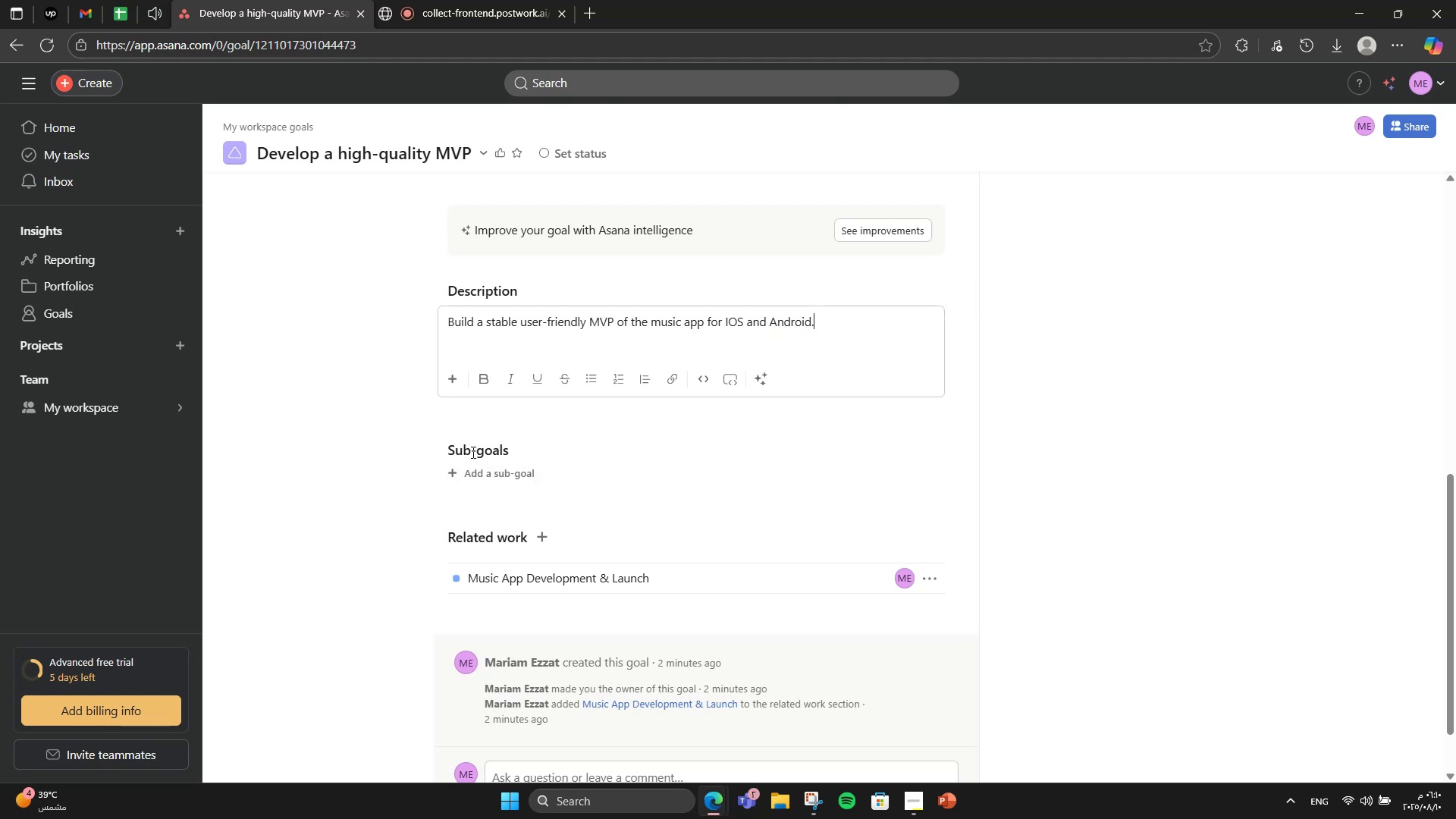 
left_click([466, 478])
 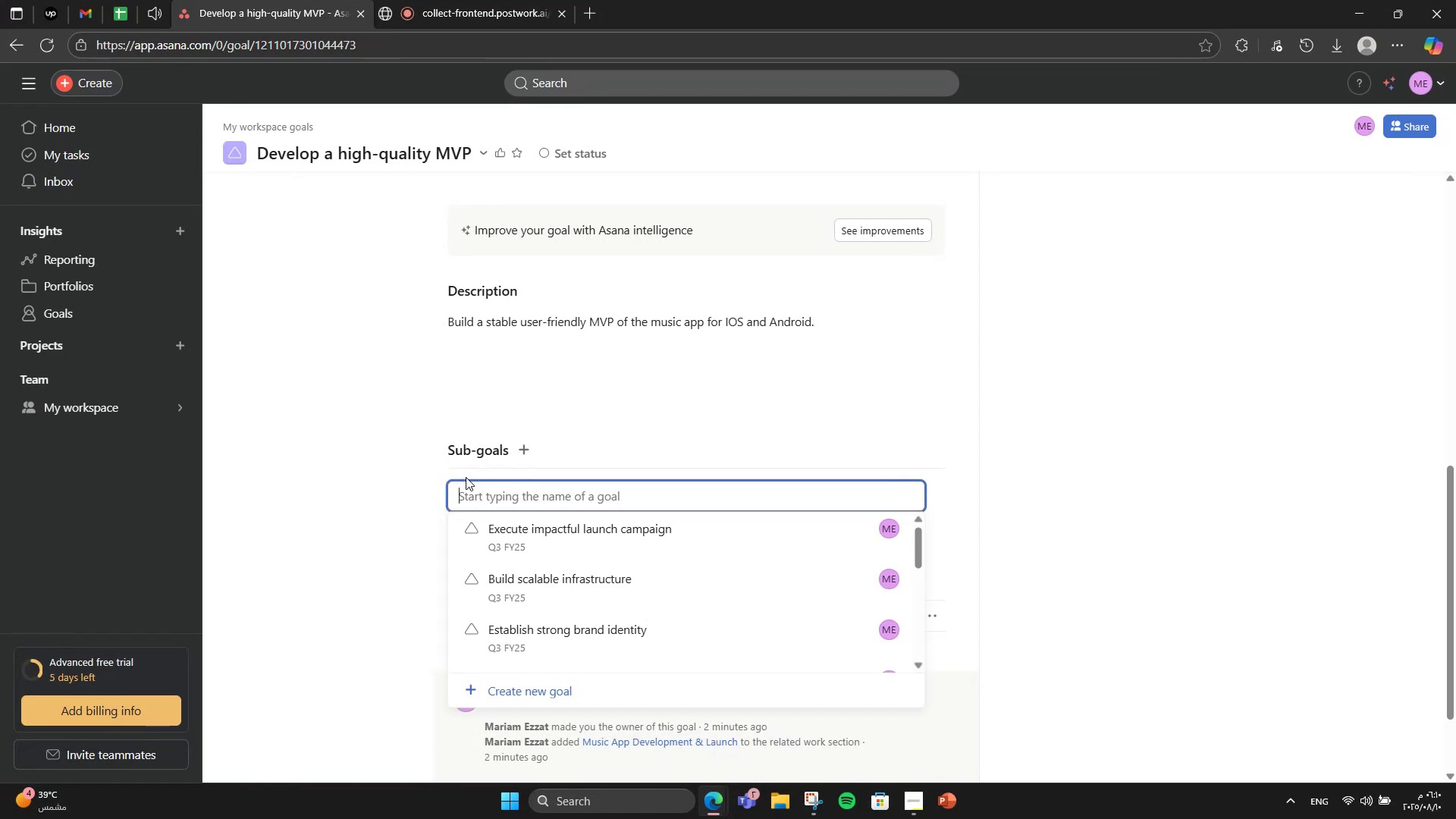 
type(Defing )
key(Backspace)
key(Backspace)
type(e d)
key(Backspace)
type(feature set)
 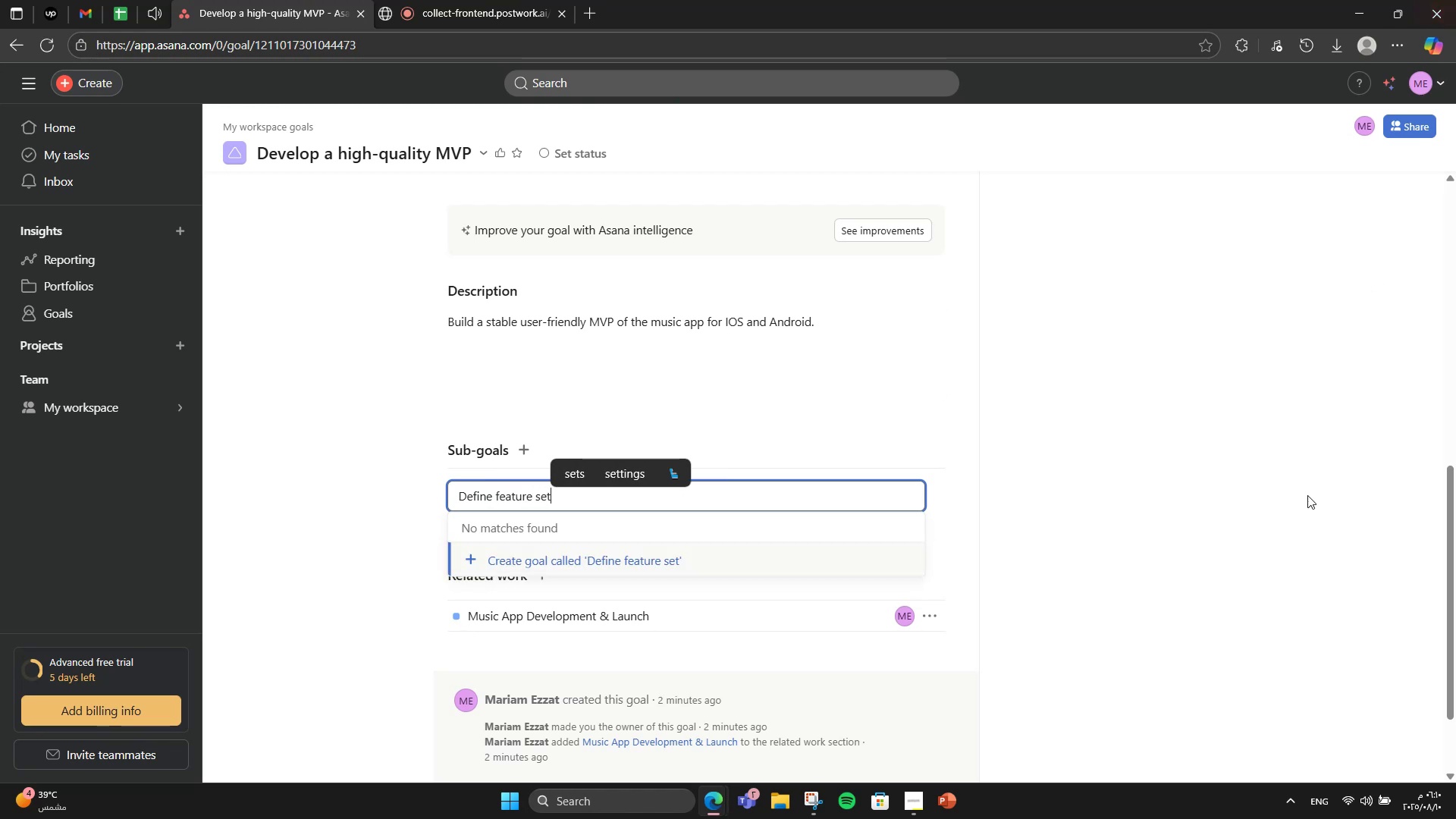 
left_click([841, 549])
 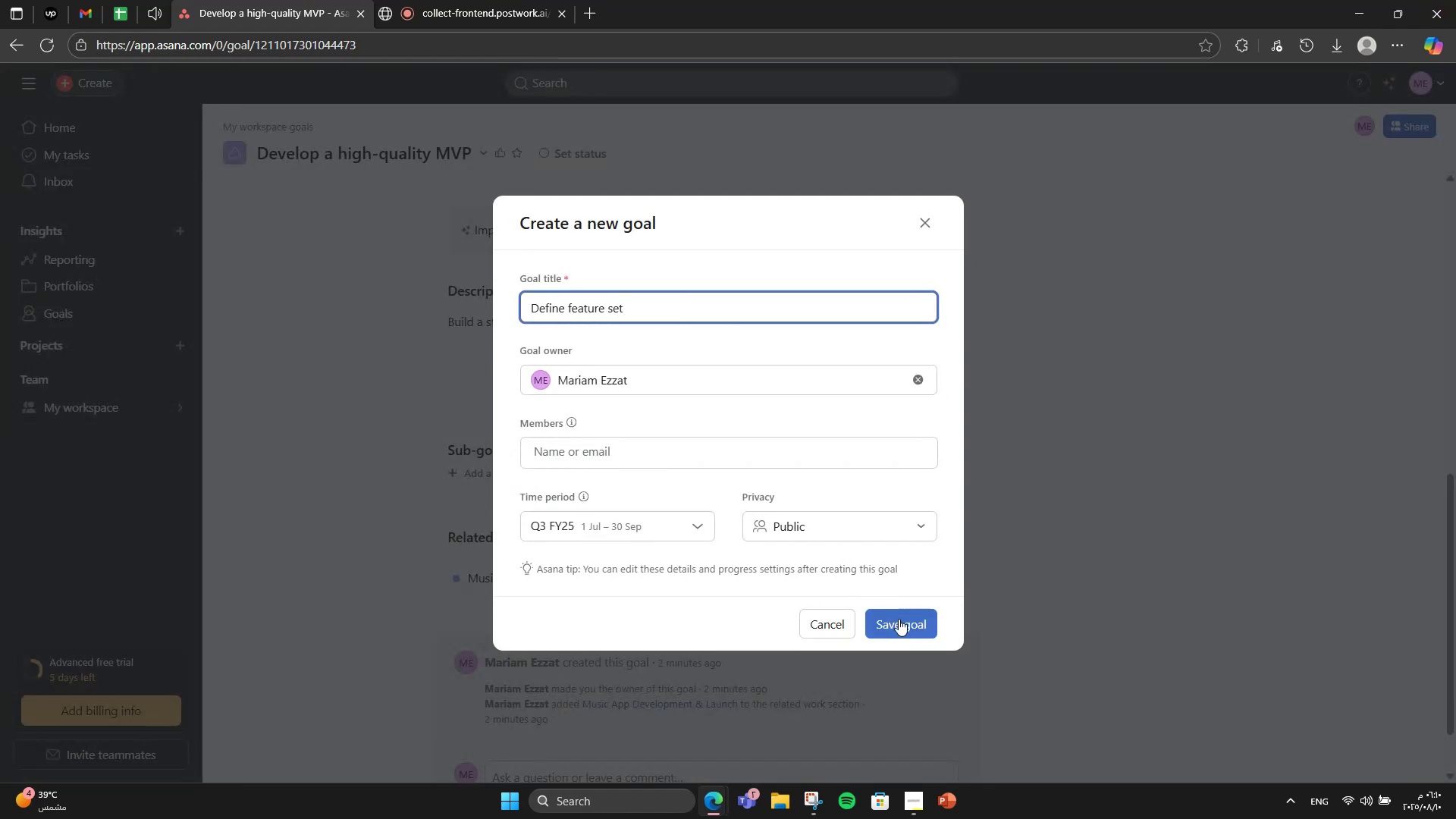 
left_click([899, 619])
 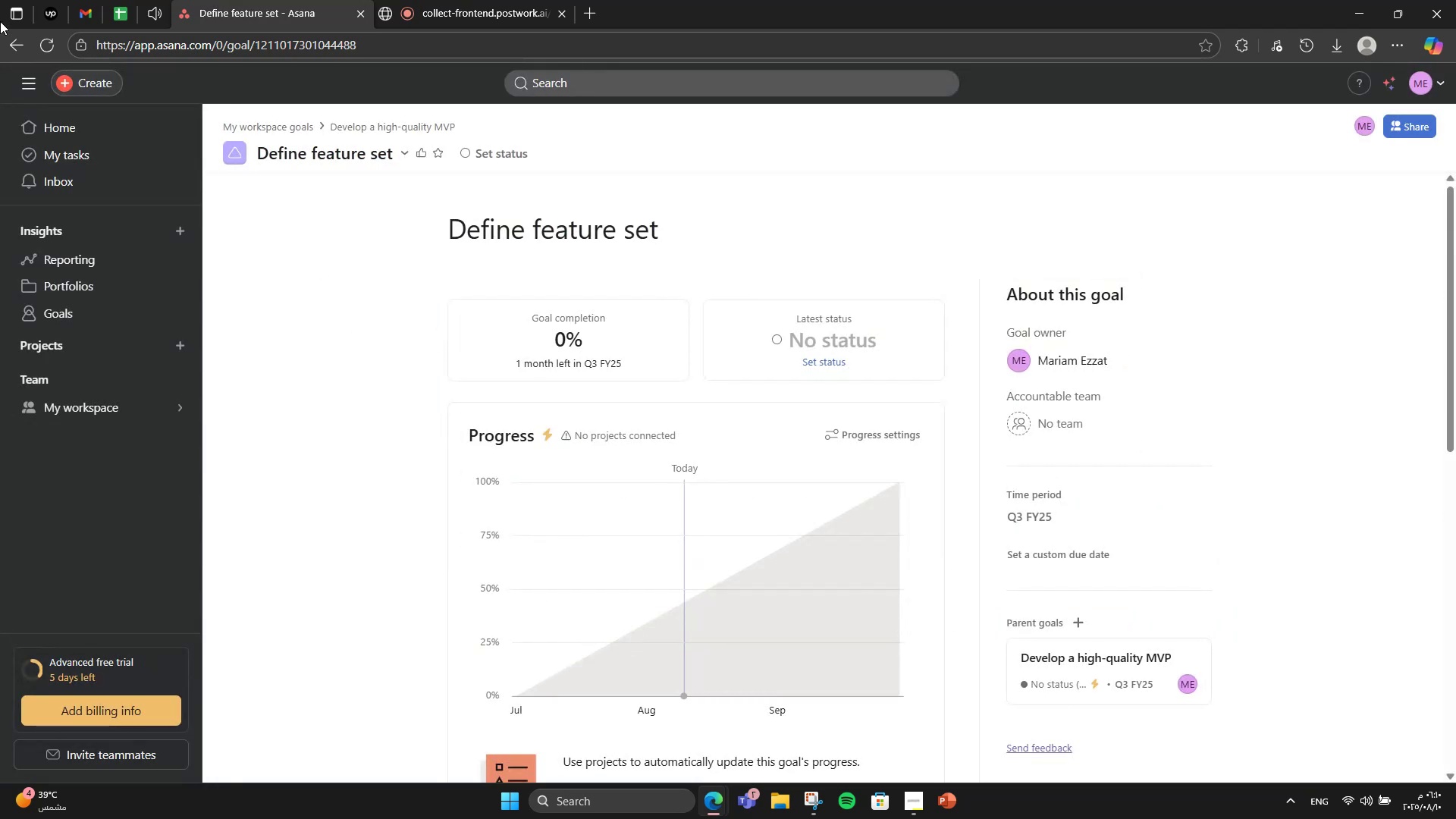 
left_click([14, 45])
 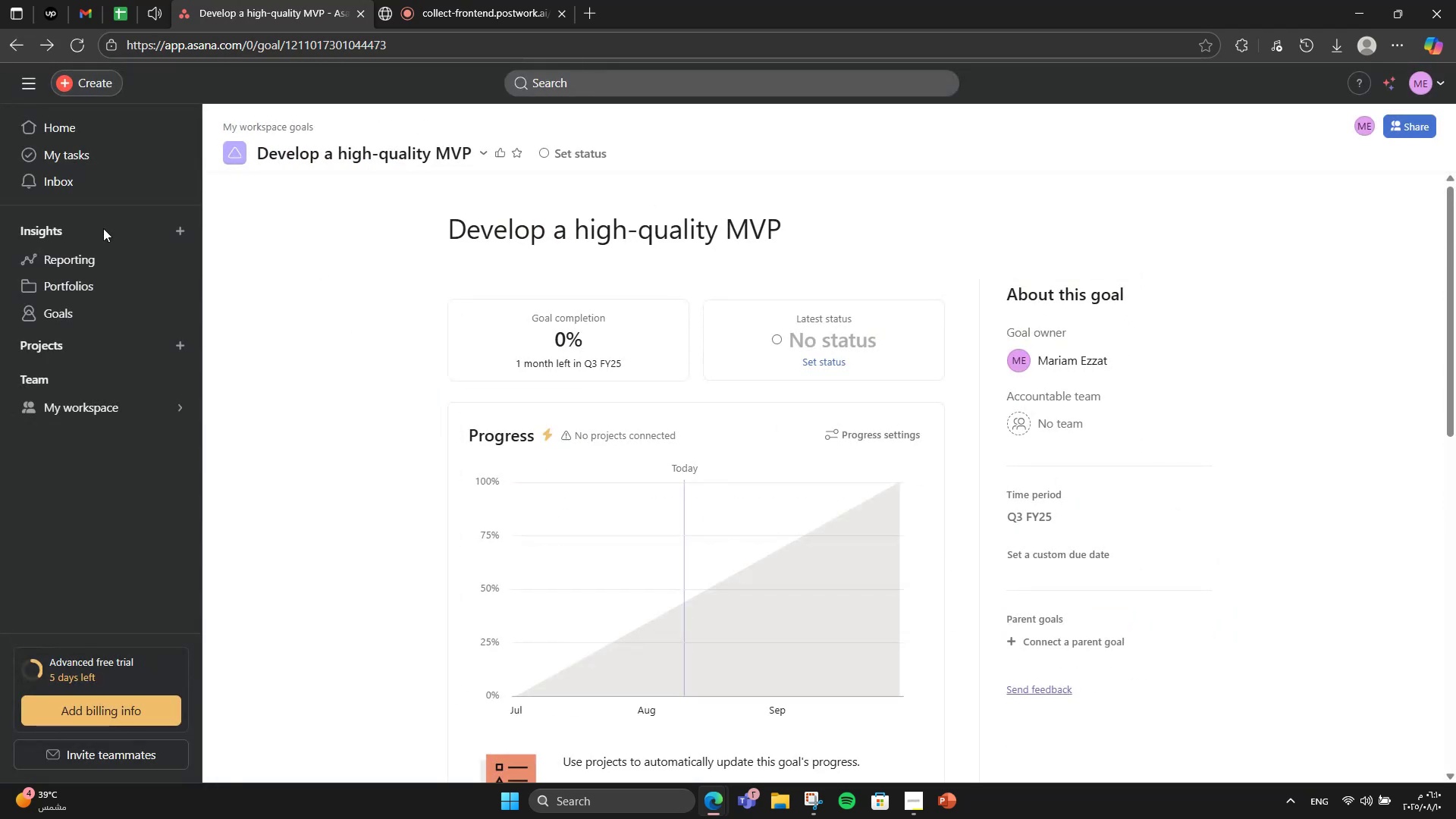 
scroll: coordinate [636, 563], scroll_direction: down, amount: 10.0
 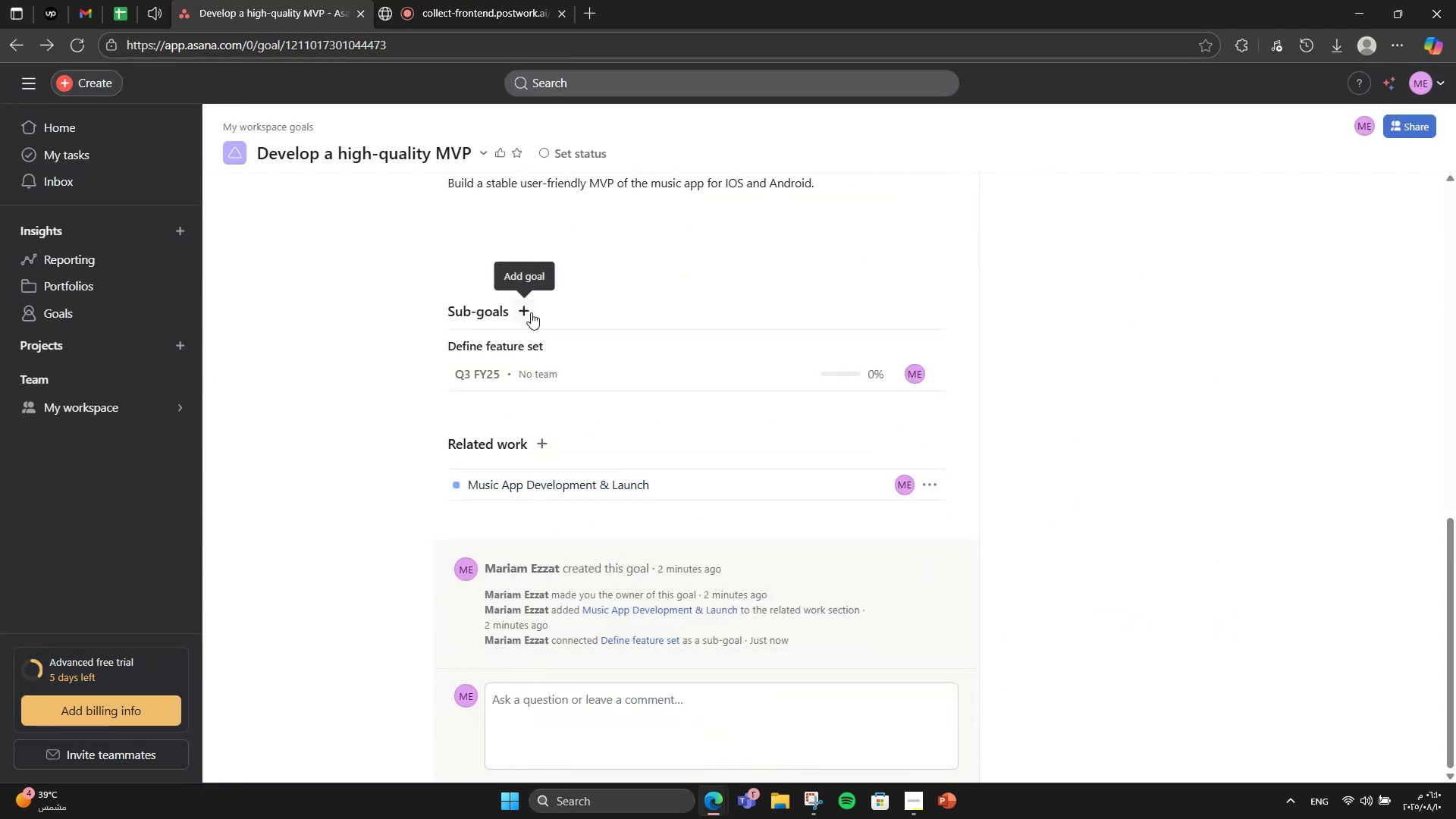 
left_click([531, 312])
 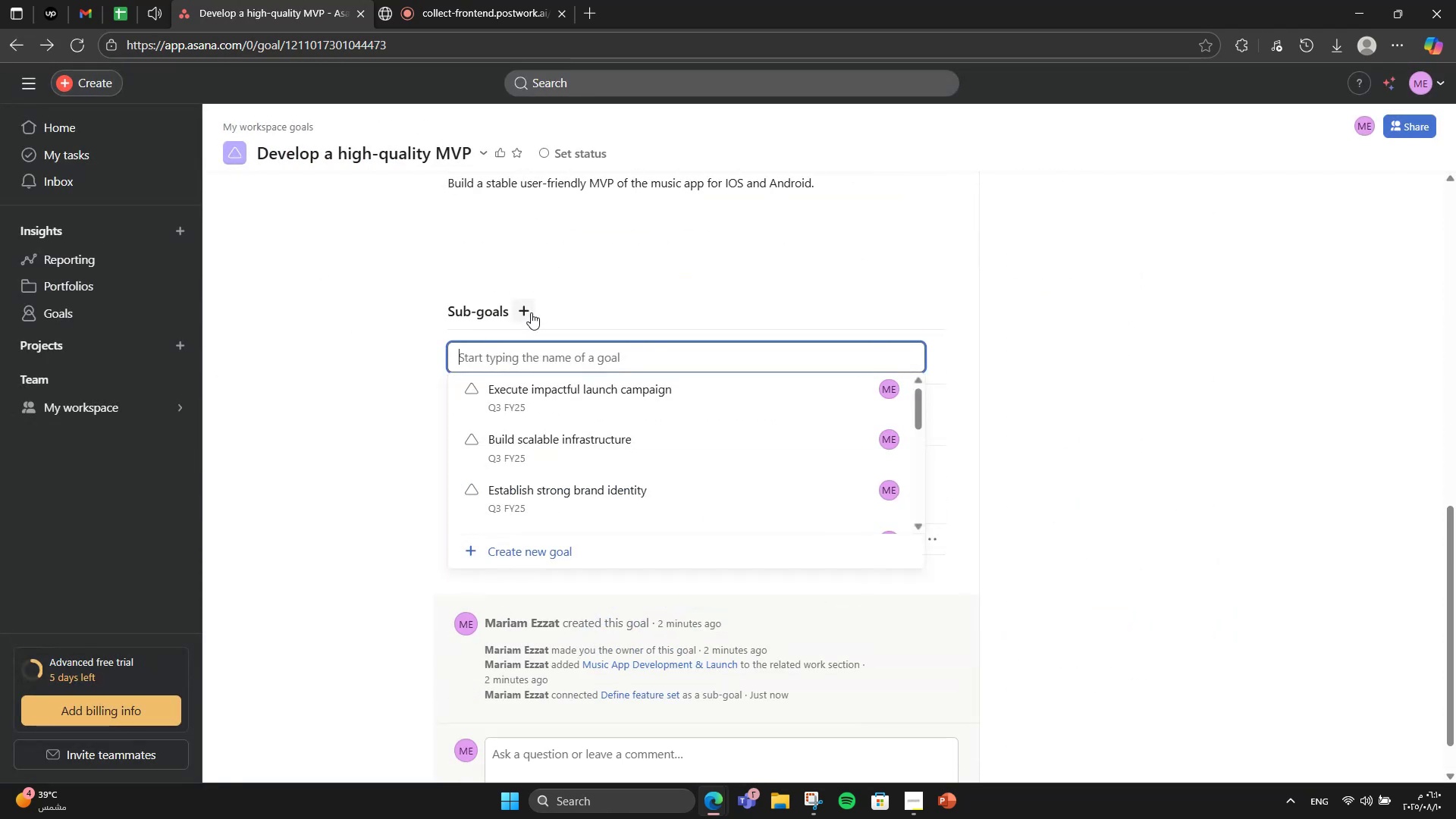 
left_click([600, 289])
 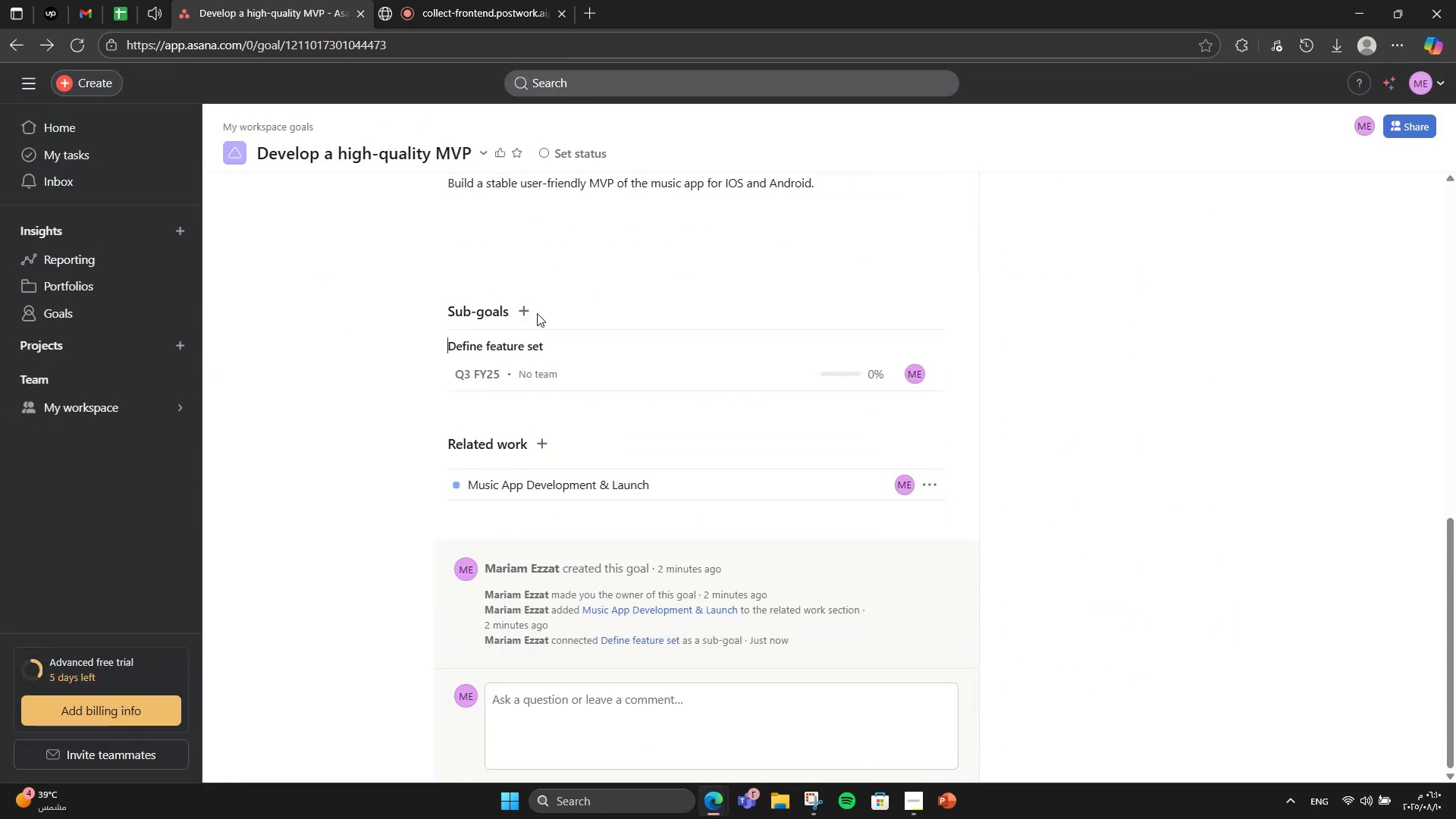 
left_click([524, 313])
 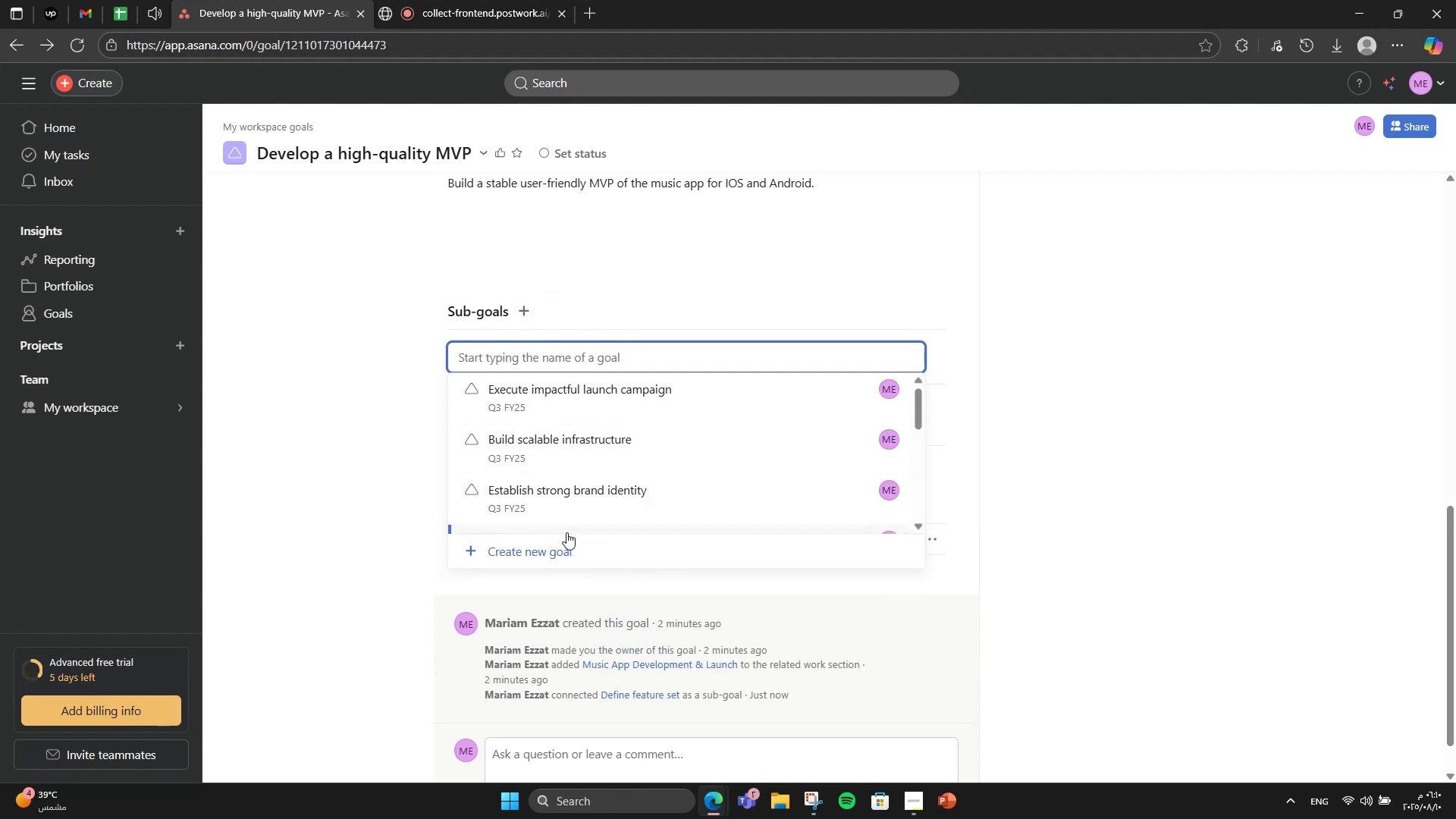 
left_click([560, 541])
 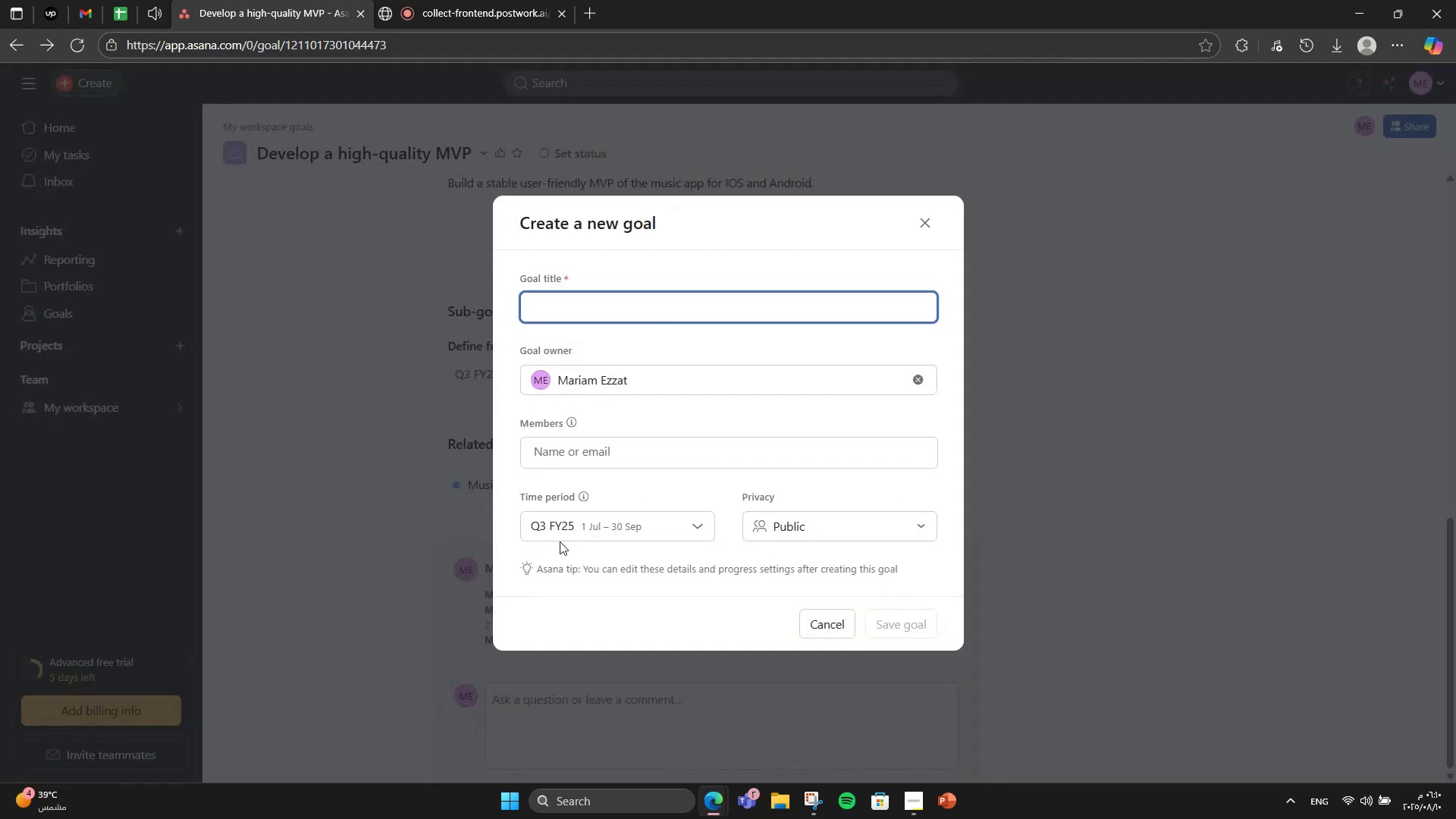 
type(Crae)
key(Backspace)
key(Backspace)
type(eate wireframes)
 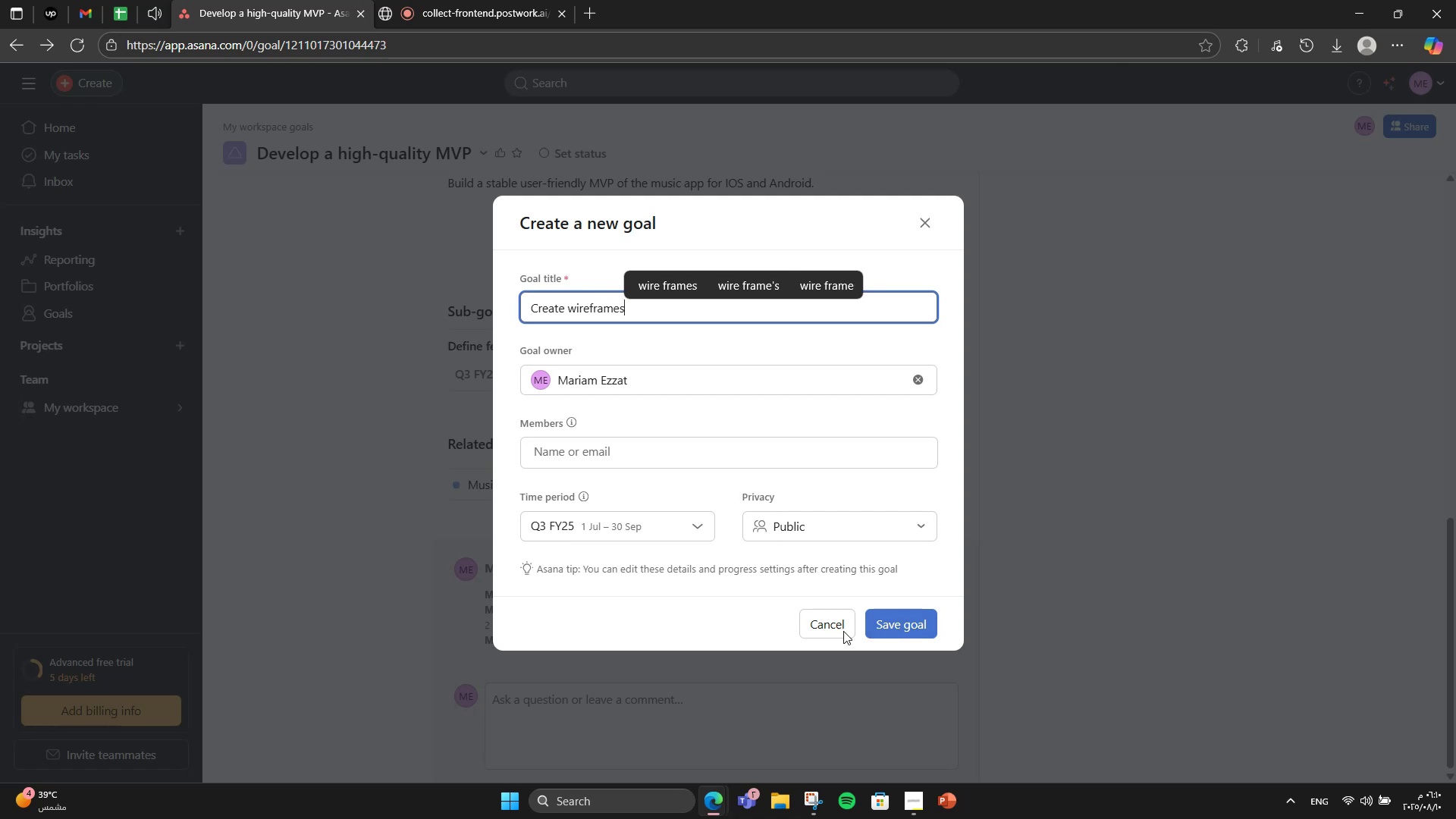 
left_click([908, 635])
 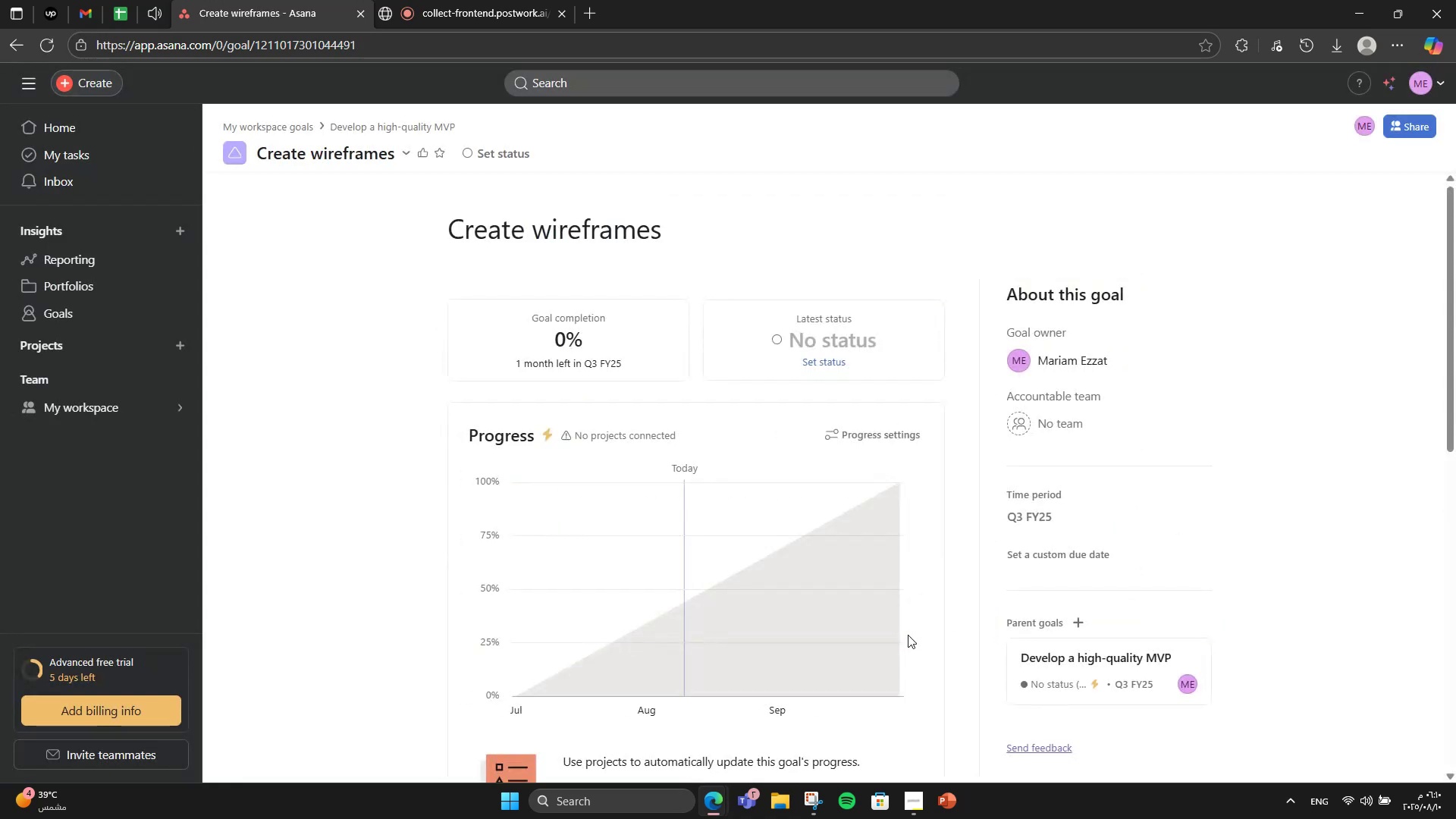 
scroll: coordinate [908, 635], scroll_direction: down, amount: 1.0
 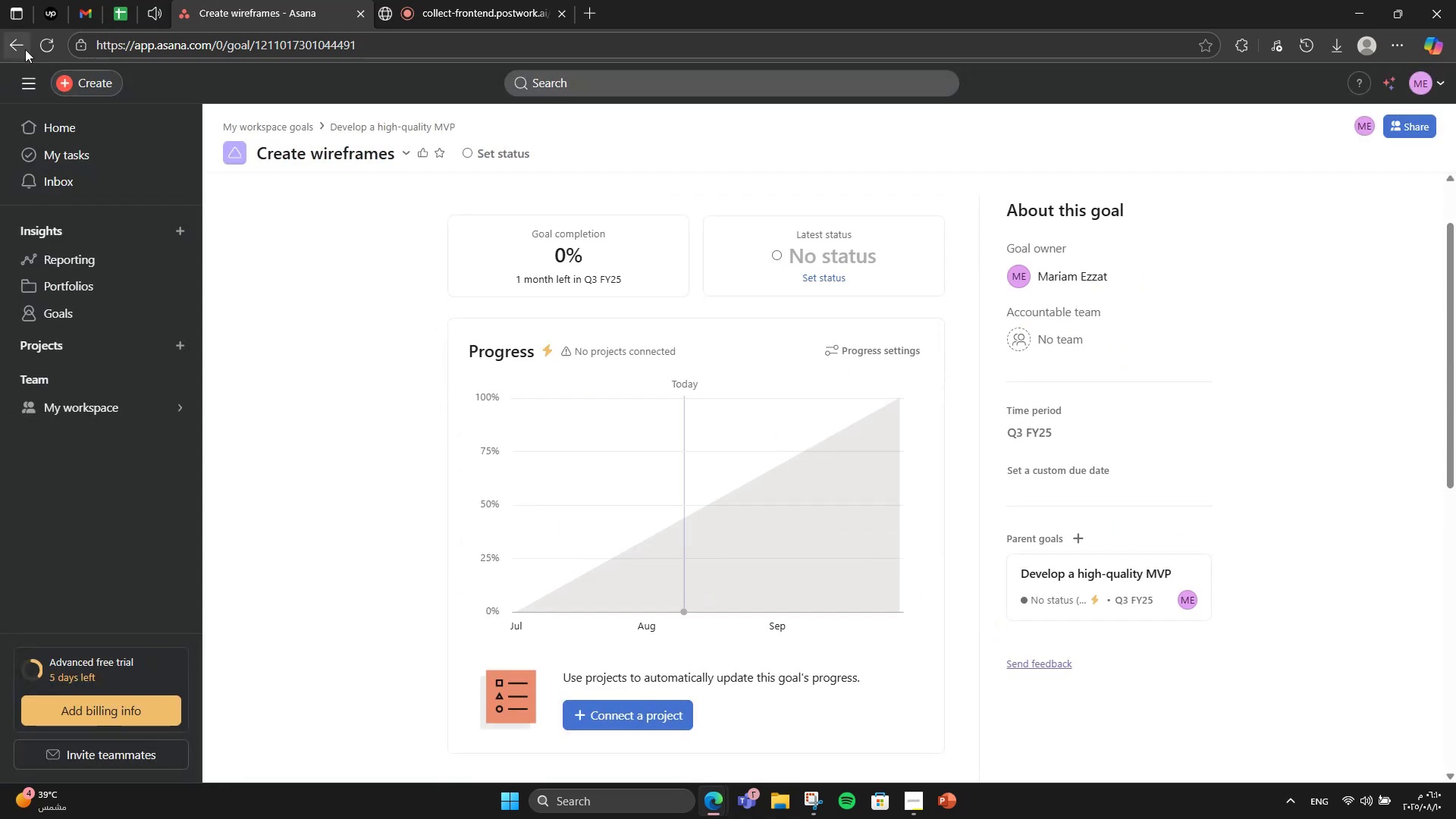 
left_click([27, 44])
 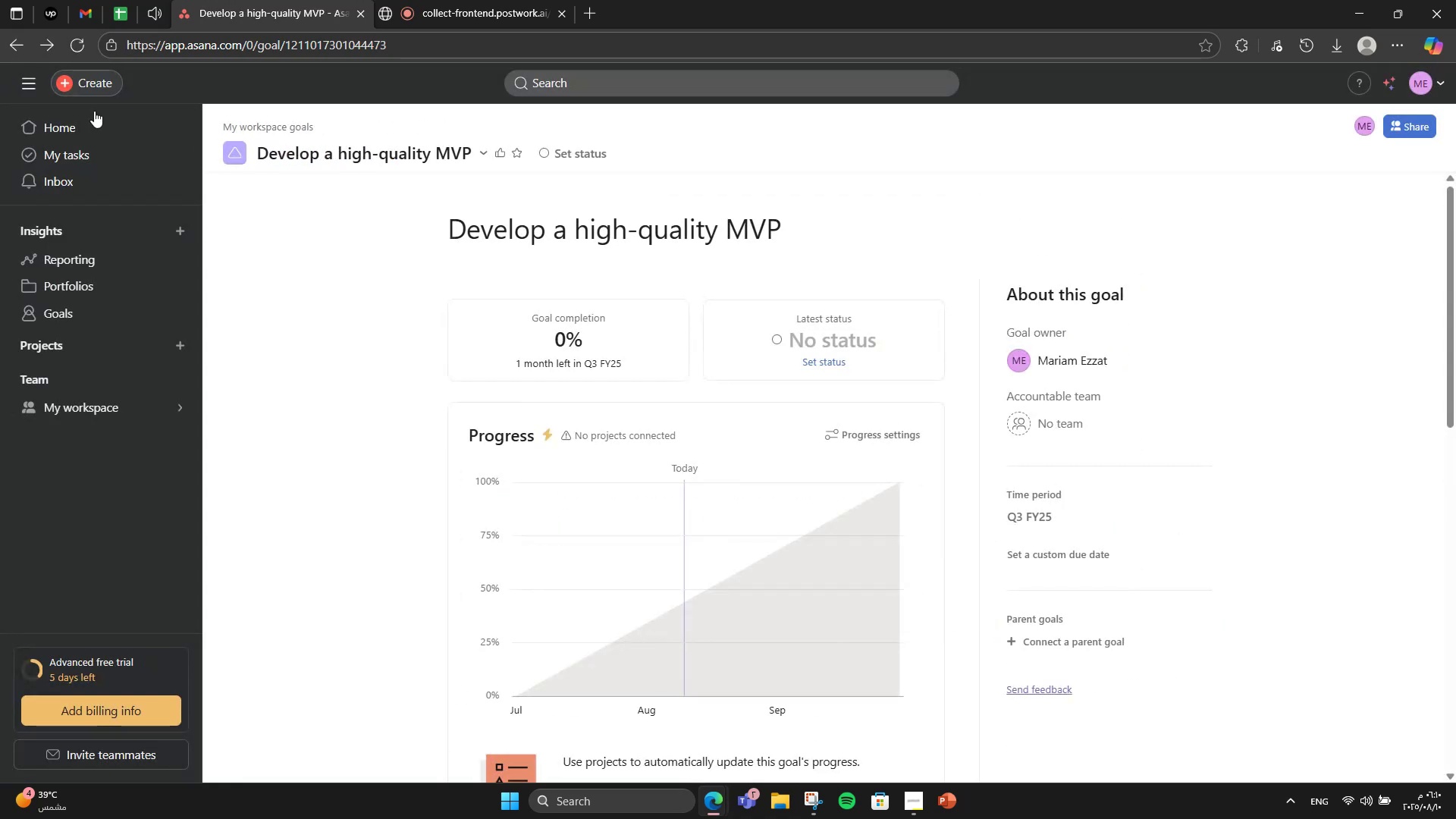 
scroll: coordinate [578, 502], scroll_direction: down, amount: 9.0
 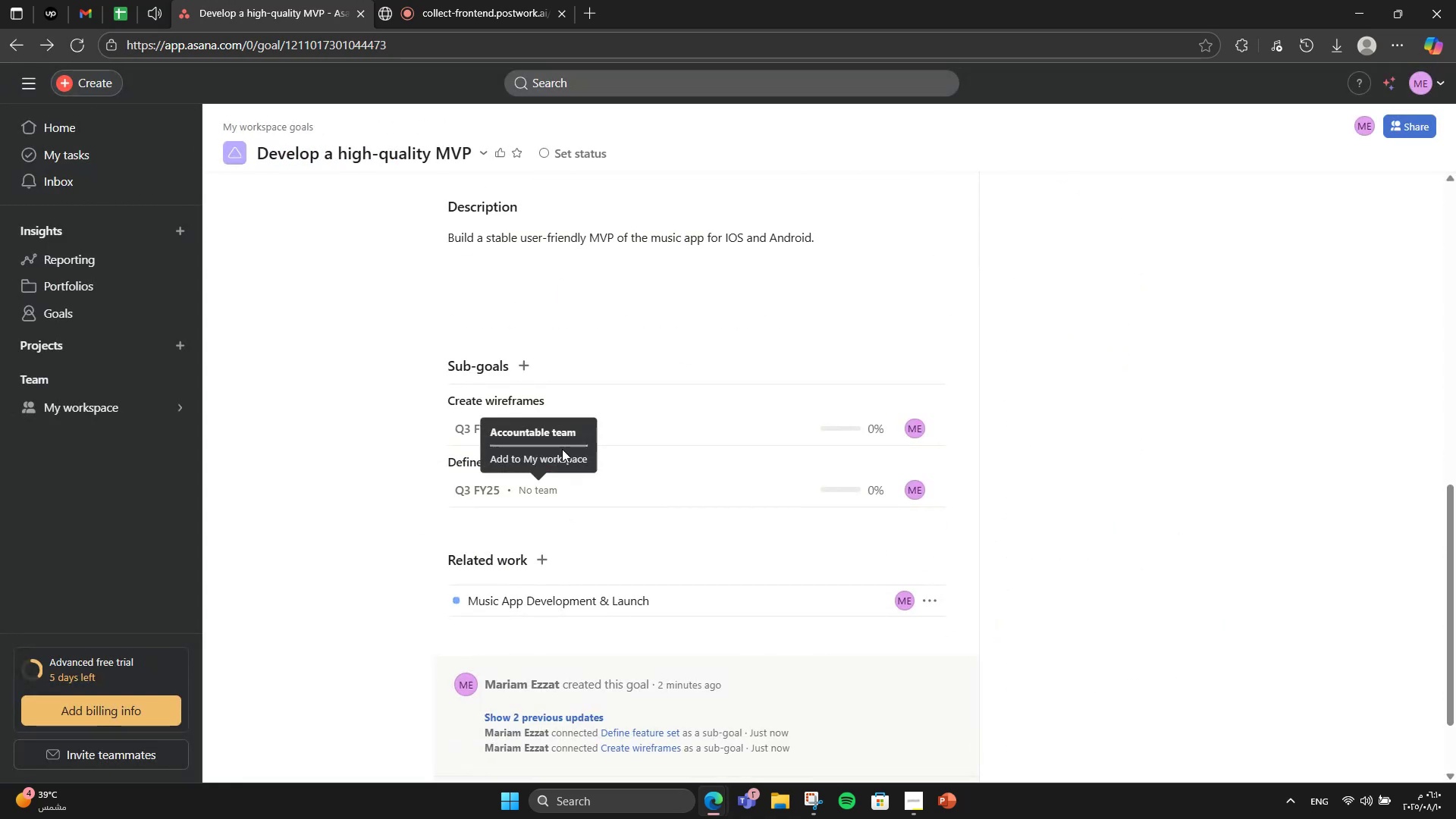 
left_click([526, 361])
 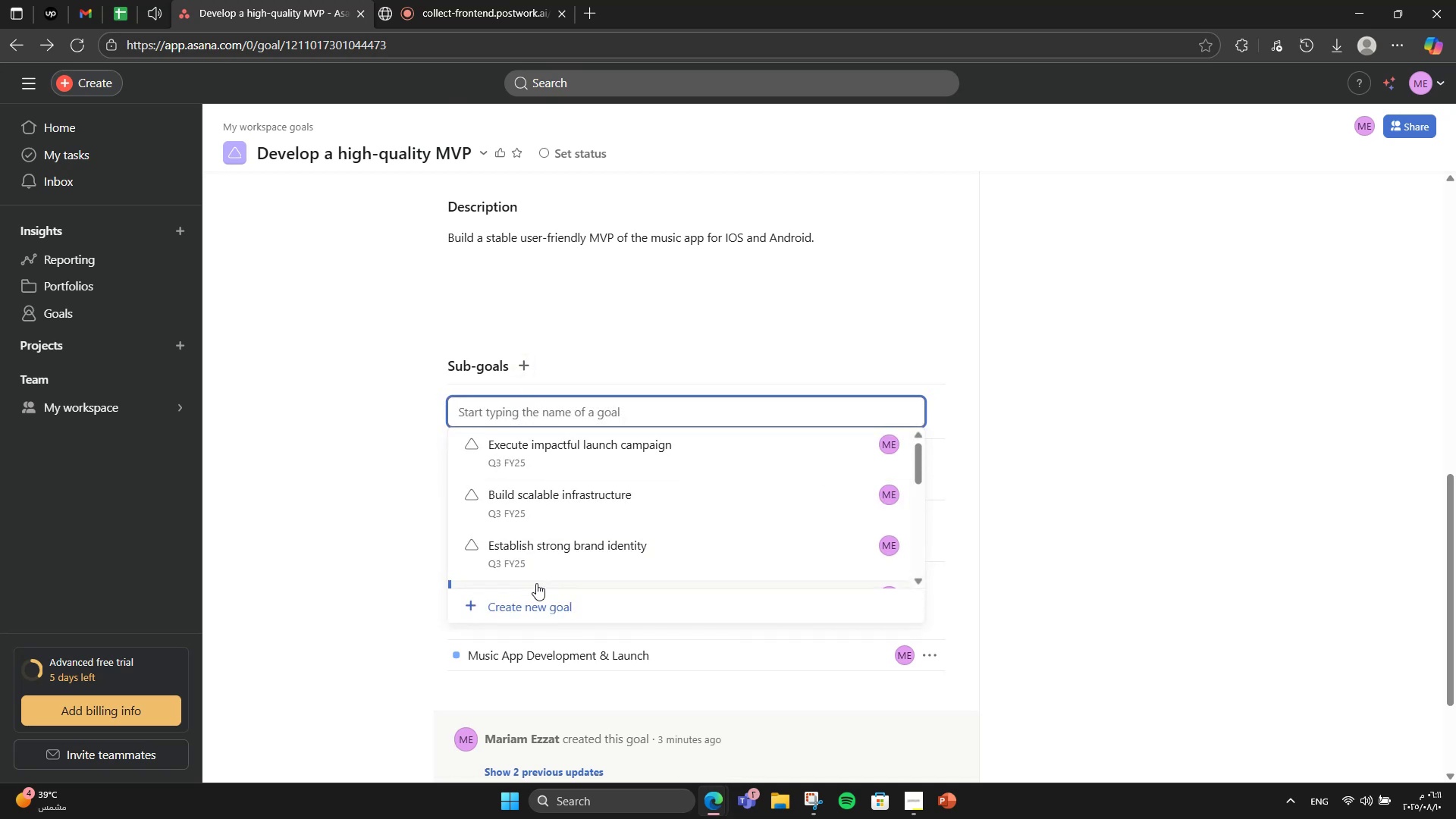 
left_click([536, 604])
 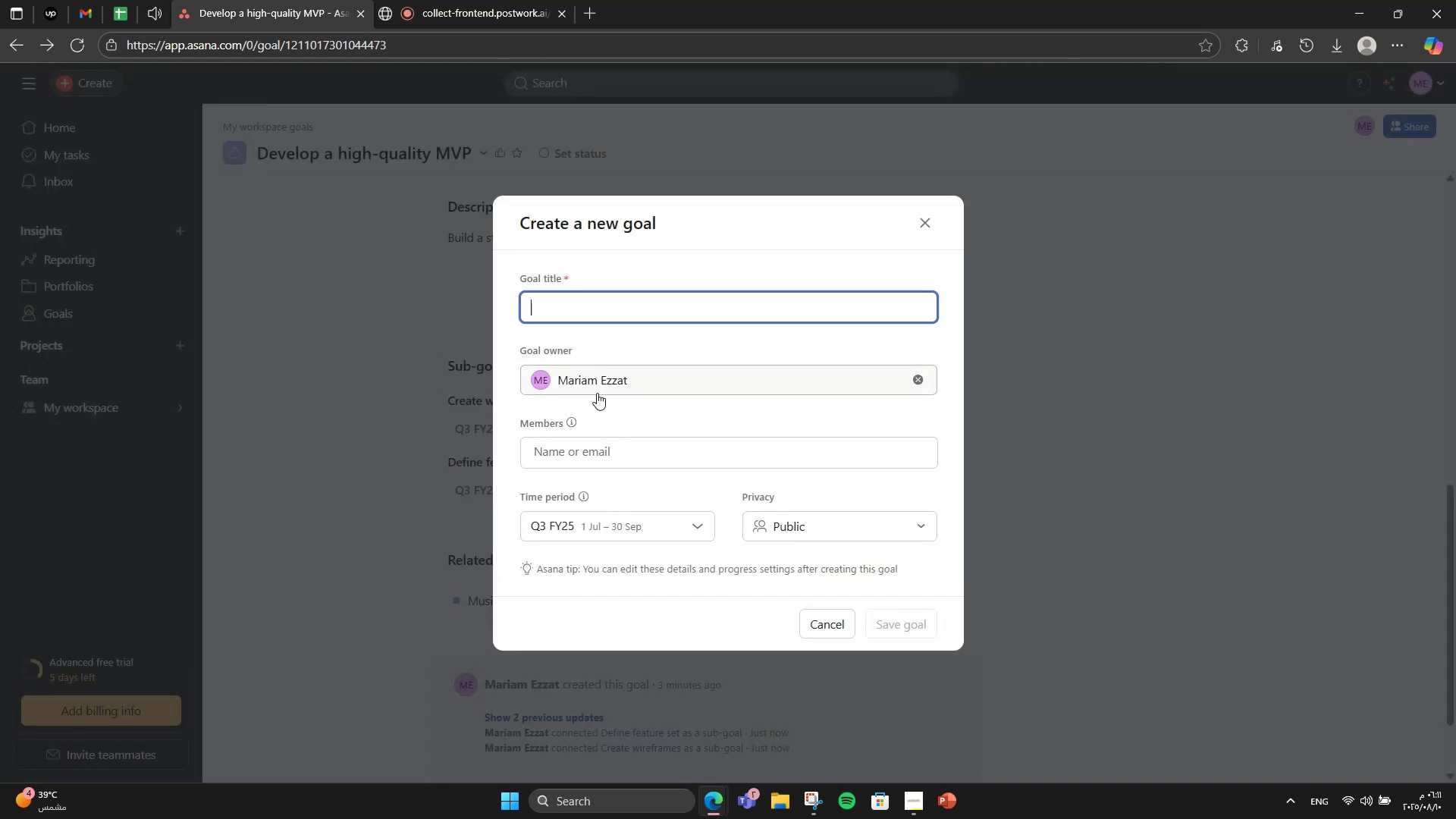 
type(Build and test core features)
 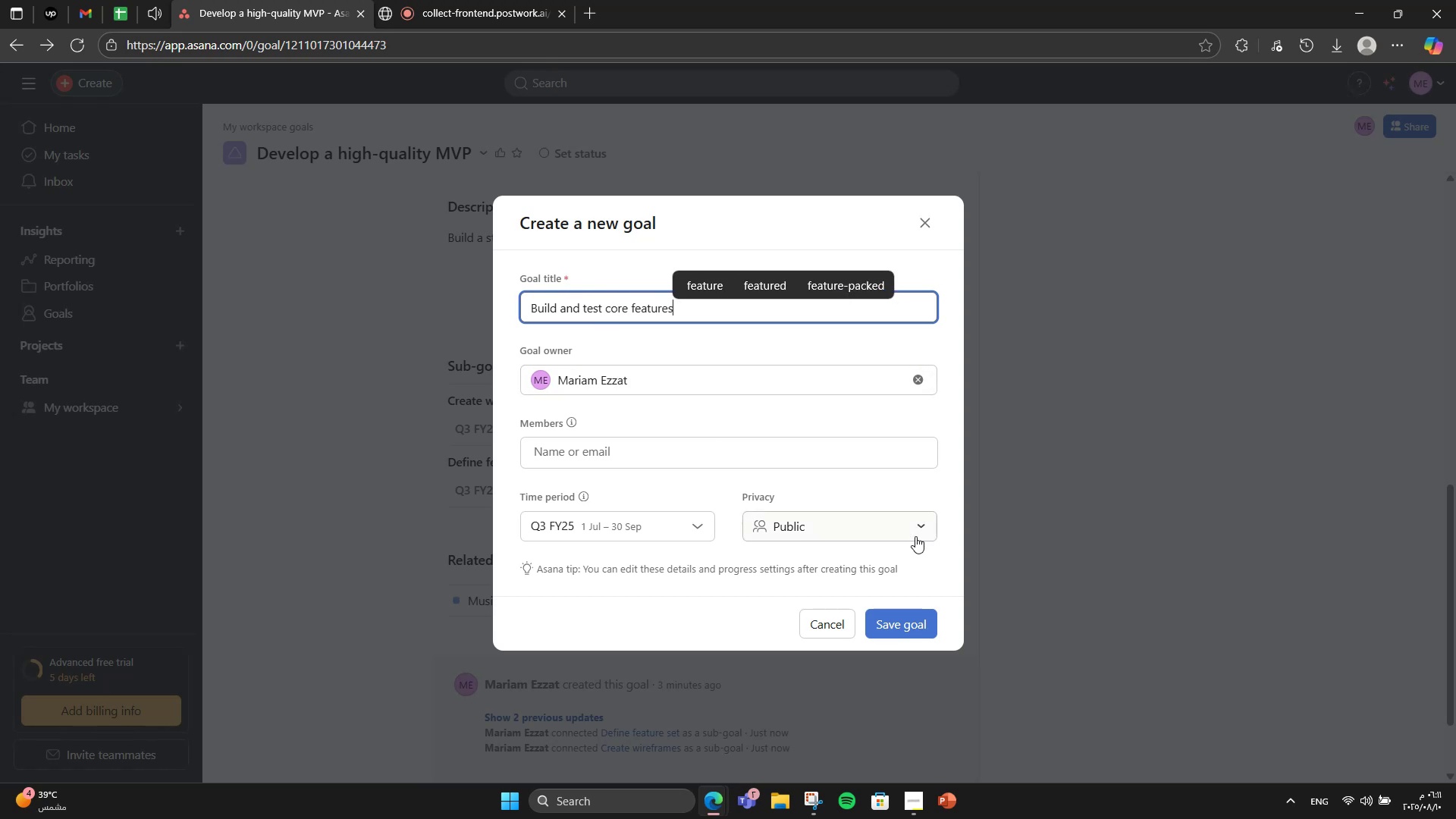 
left_click([868, 638])
 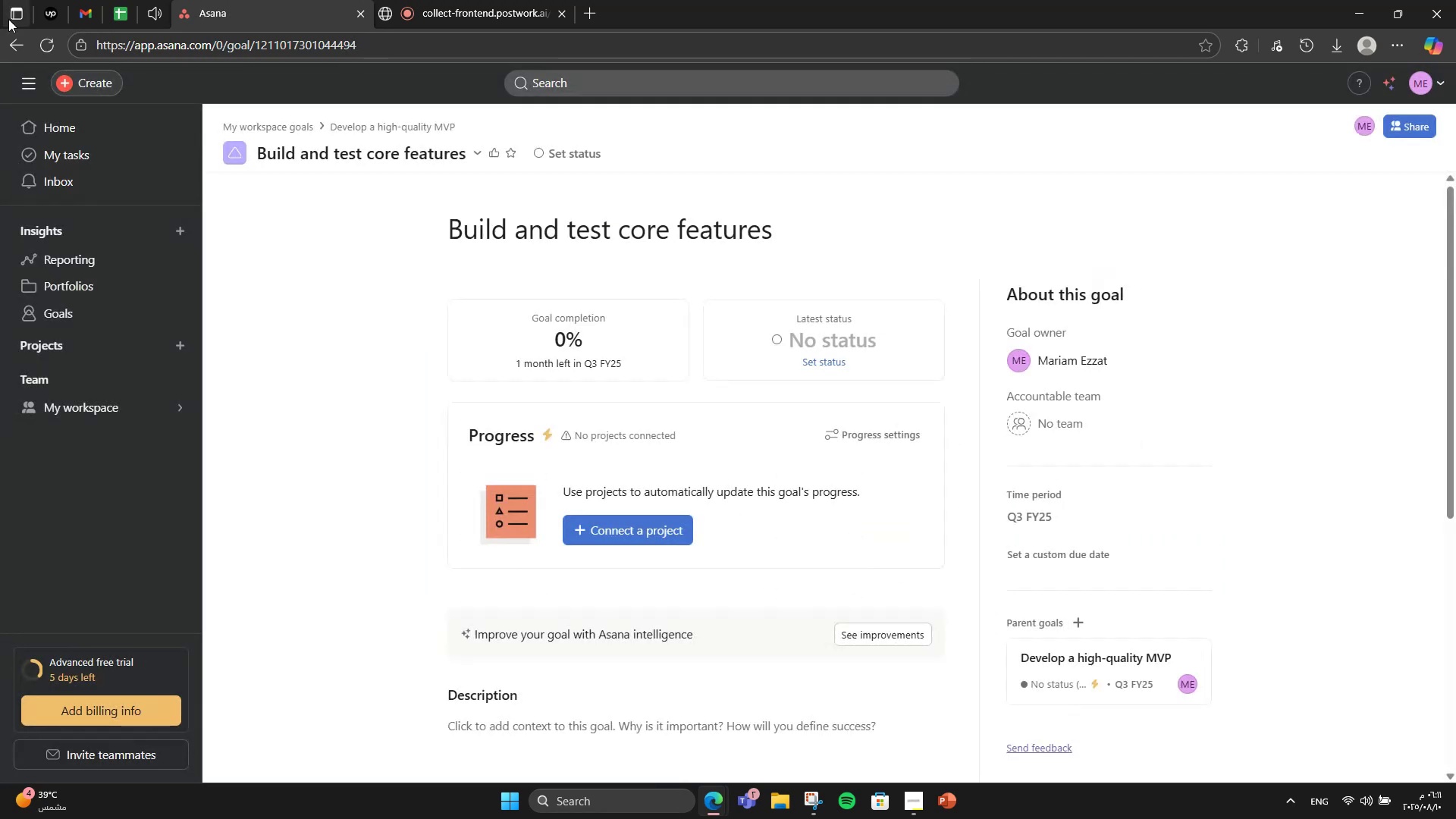 
left_click([8, 33])
 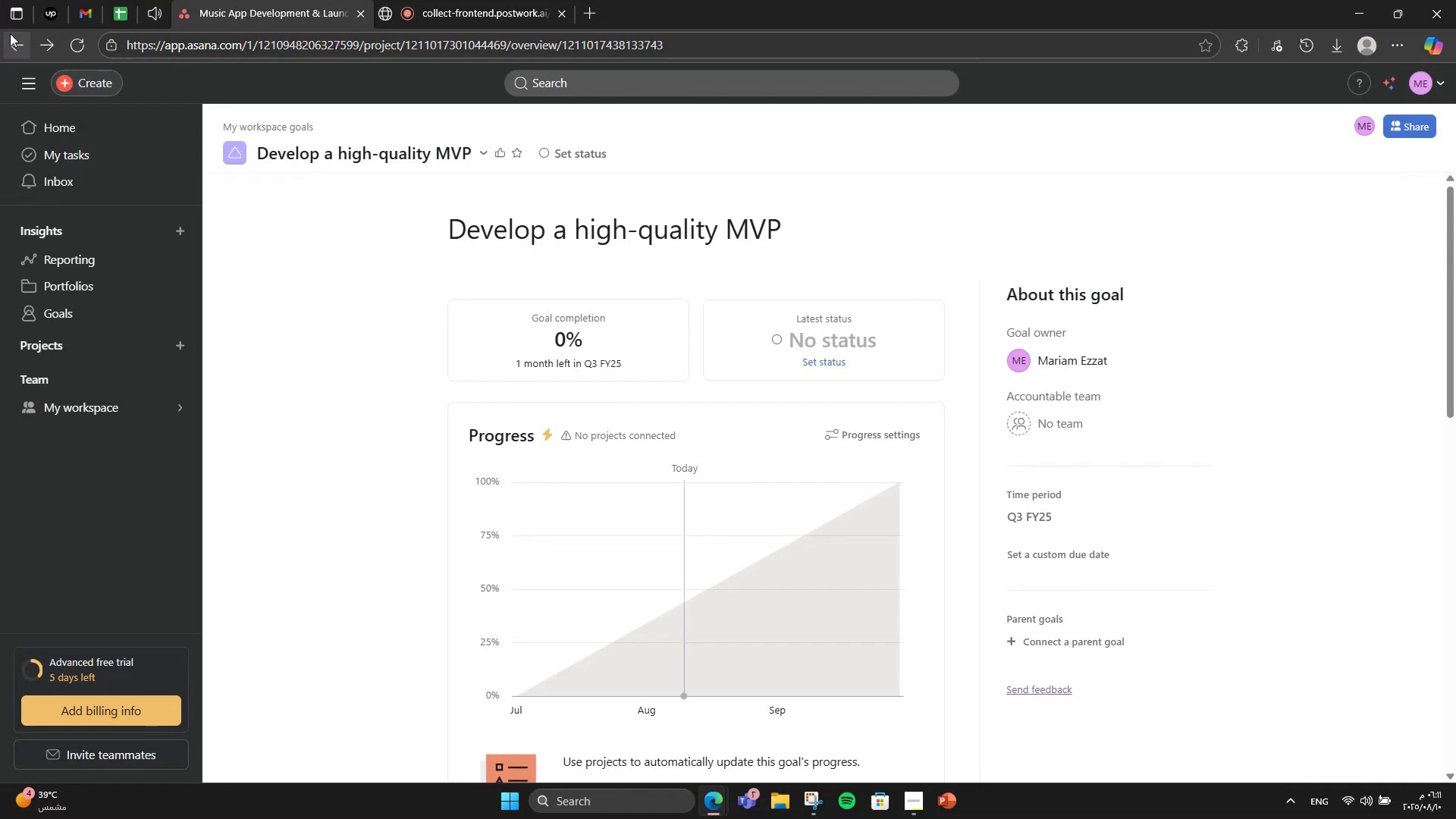 
scroll: coordinate [404, 239], scroll_direction: down, amount: 4.0
 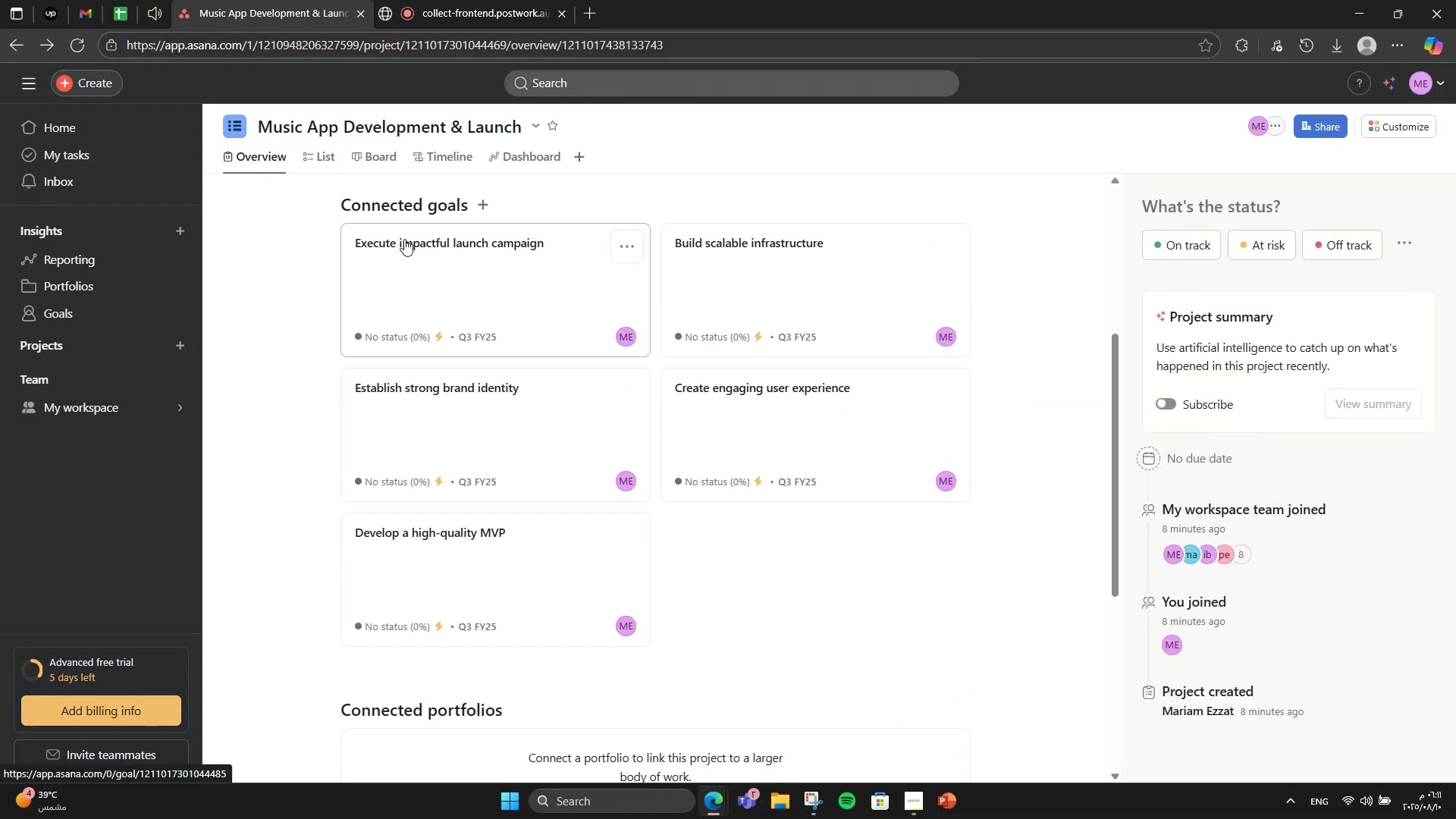 
left_click([789, 470])
 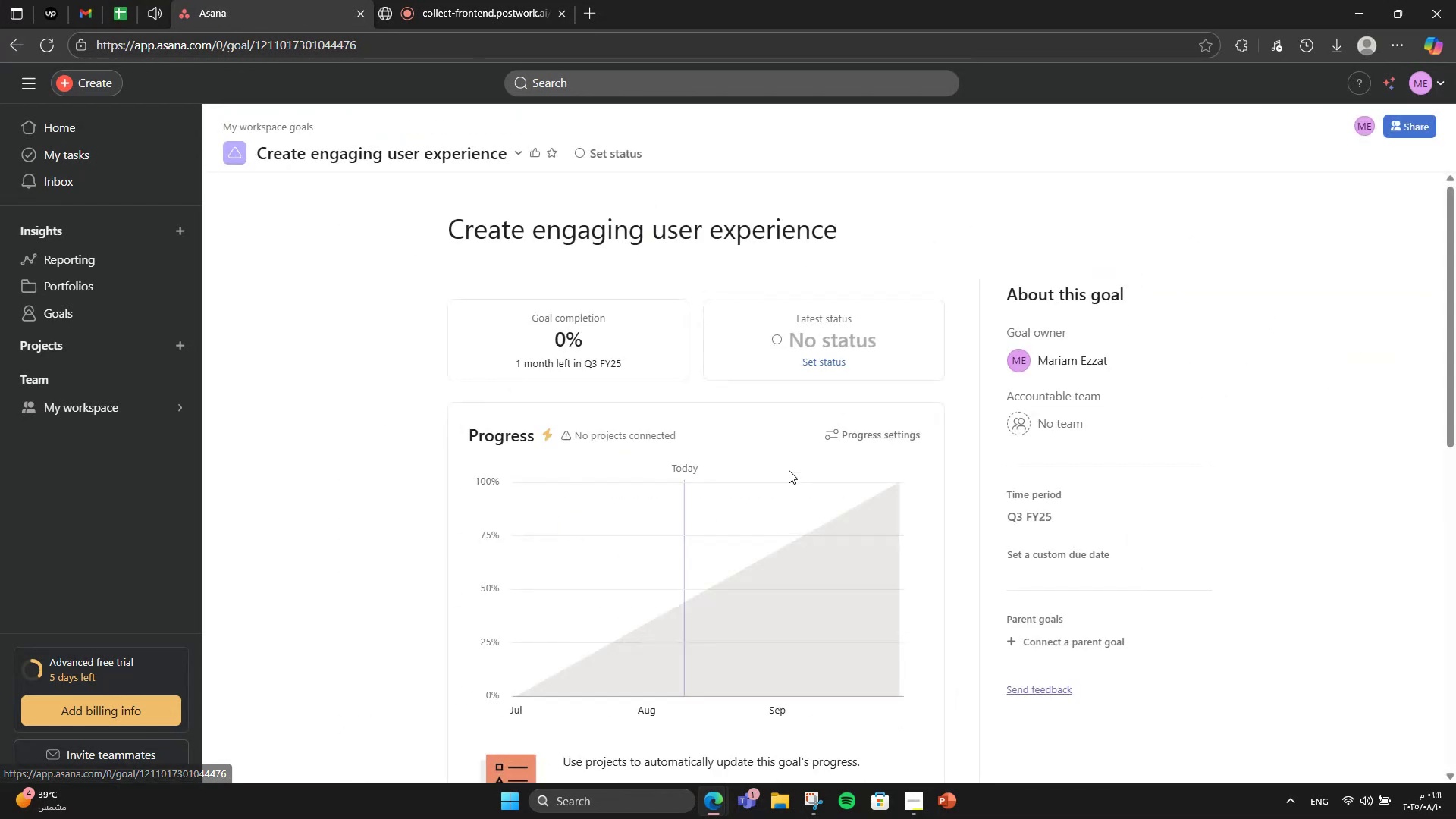 
scroll: coordinate [789, 470], scroll_direction: down, amount: 6.0
 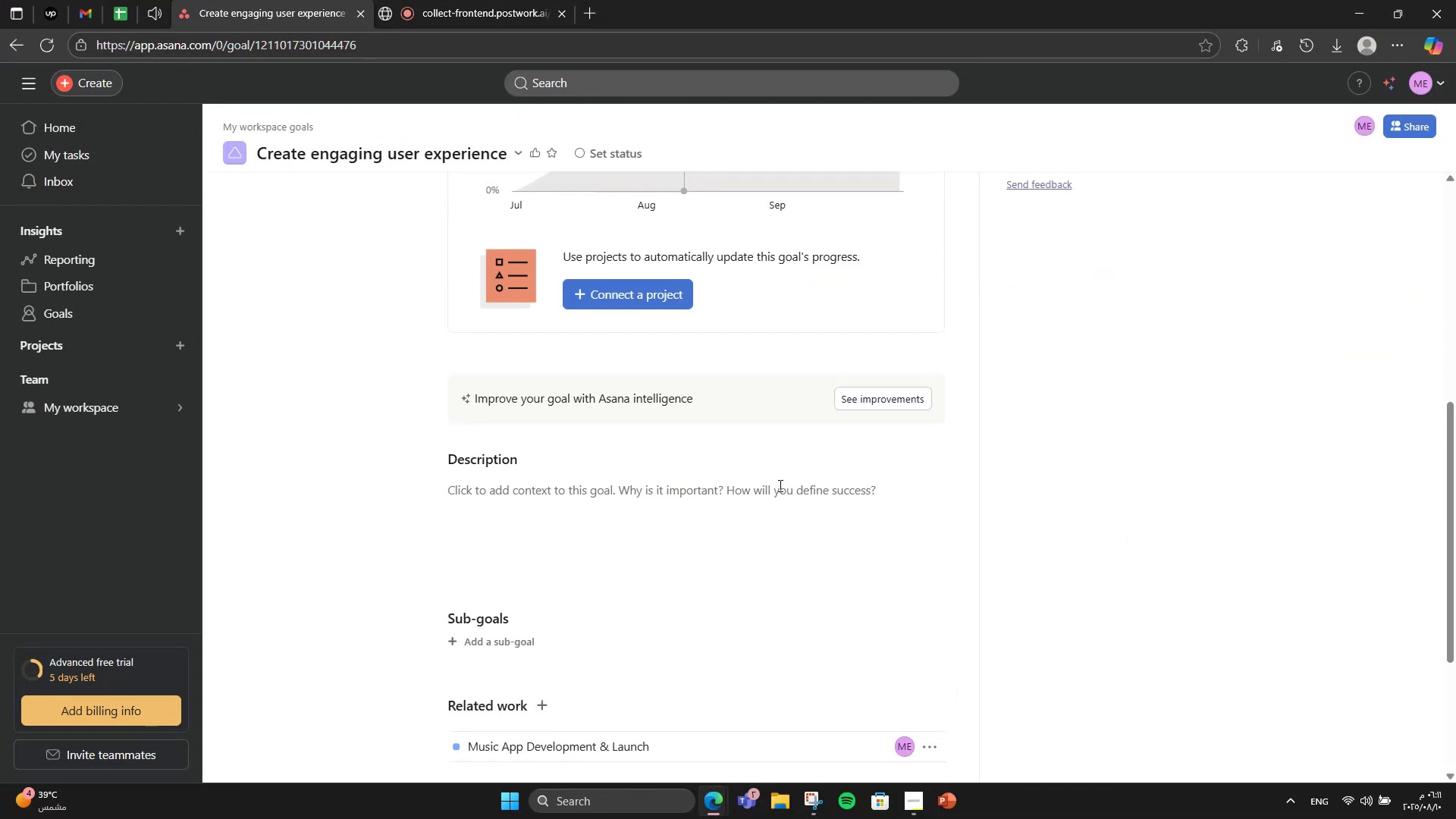 
left_click([756, 517])
 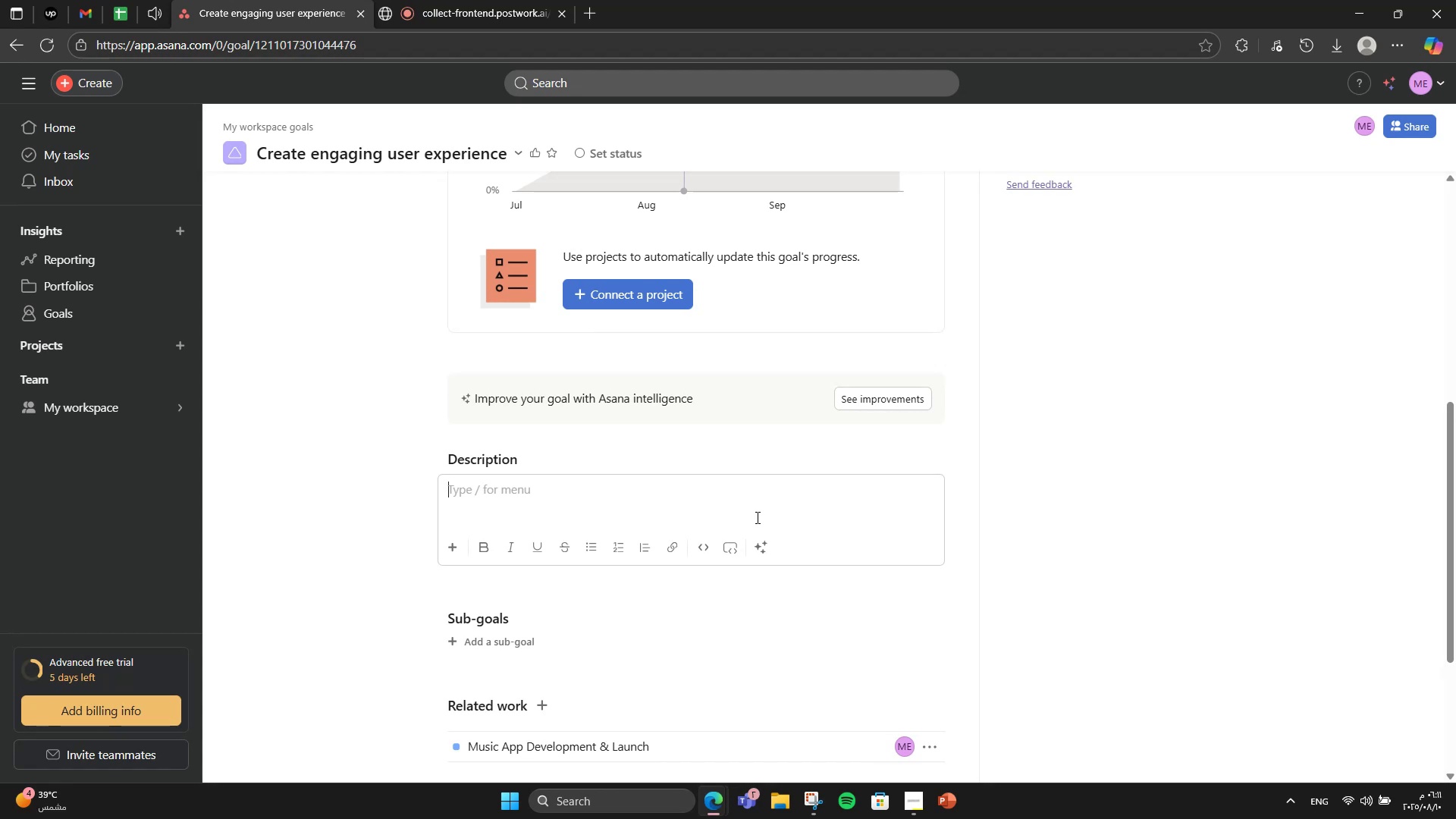 
type(Ensure intuitive navigation, personalized recommendations)
 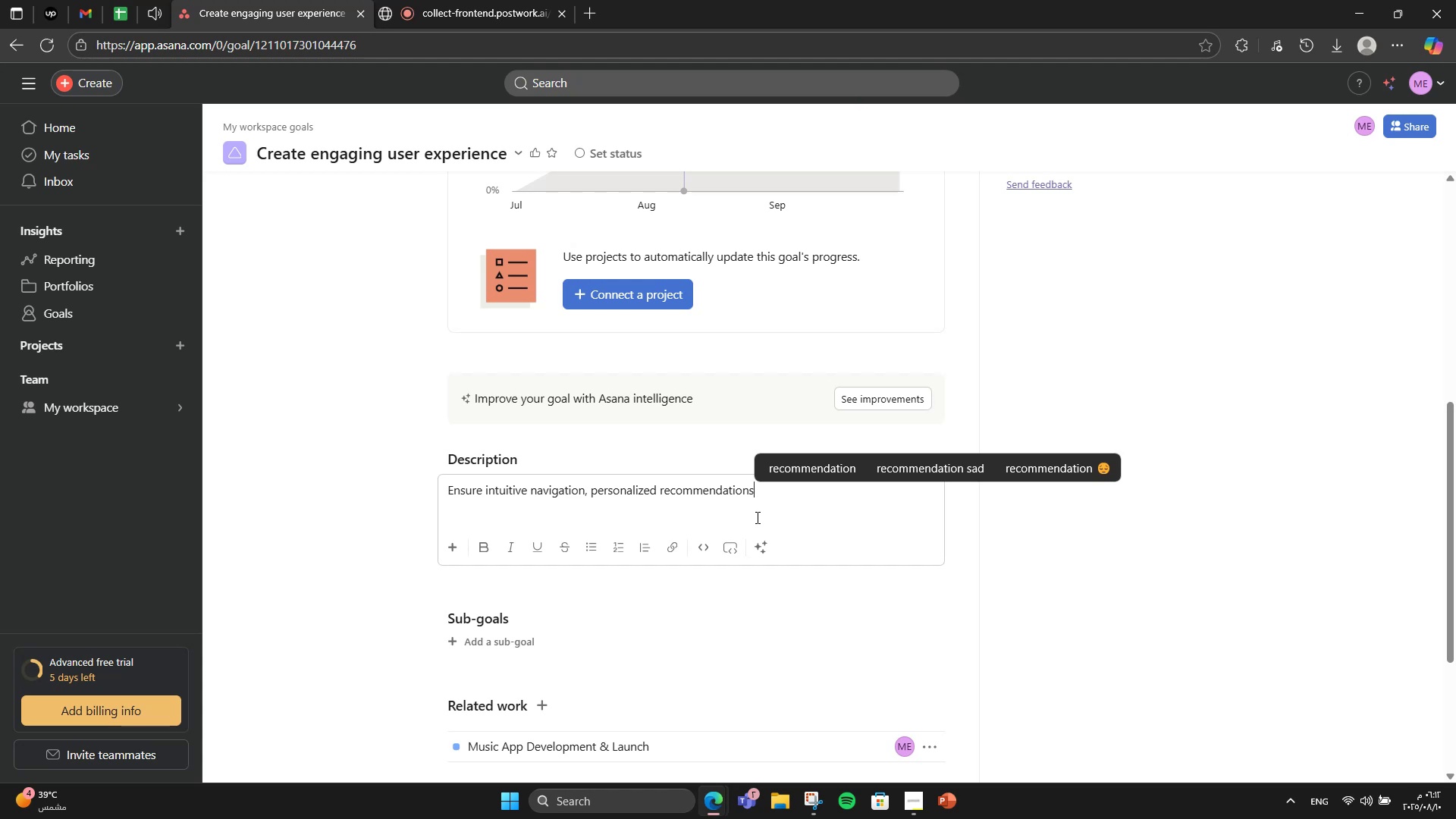 
type(, and attractive design.)
 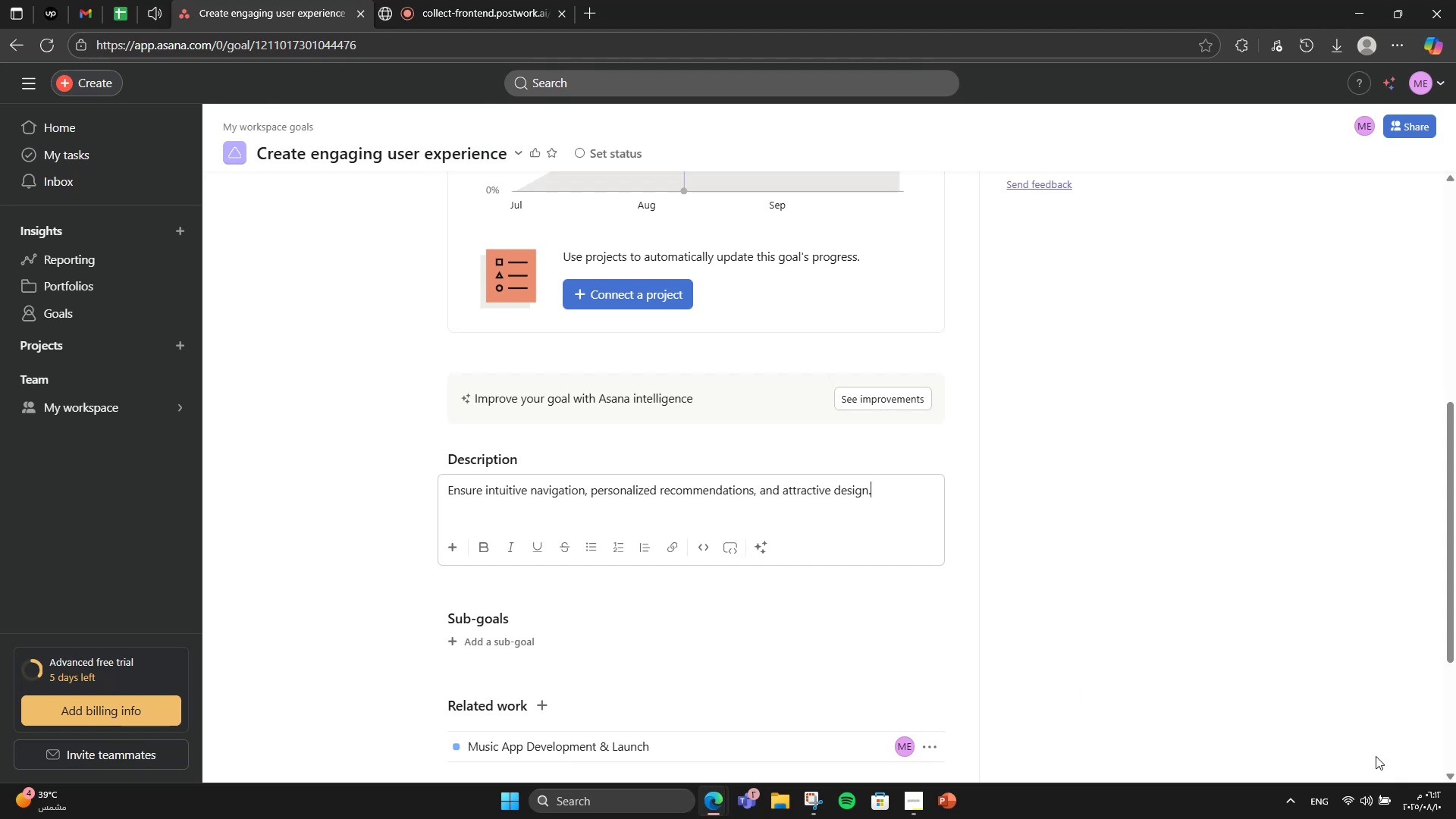 
scroll: coordinate [1198, 683], scroll_direction: down, amount: 3.0
 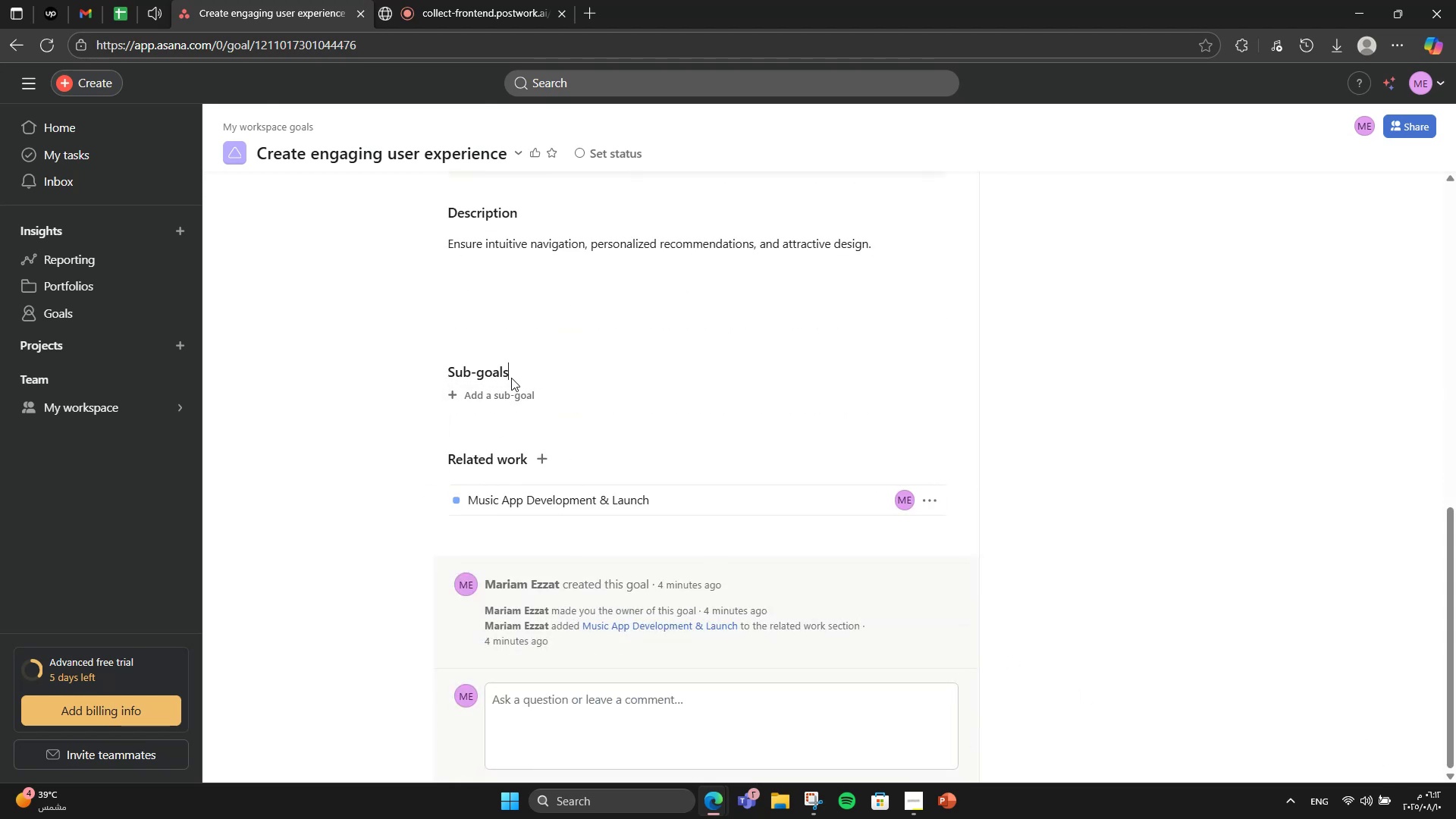 
left_click([500, 374])
 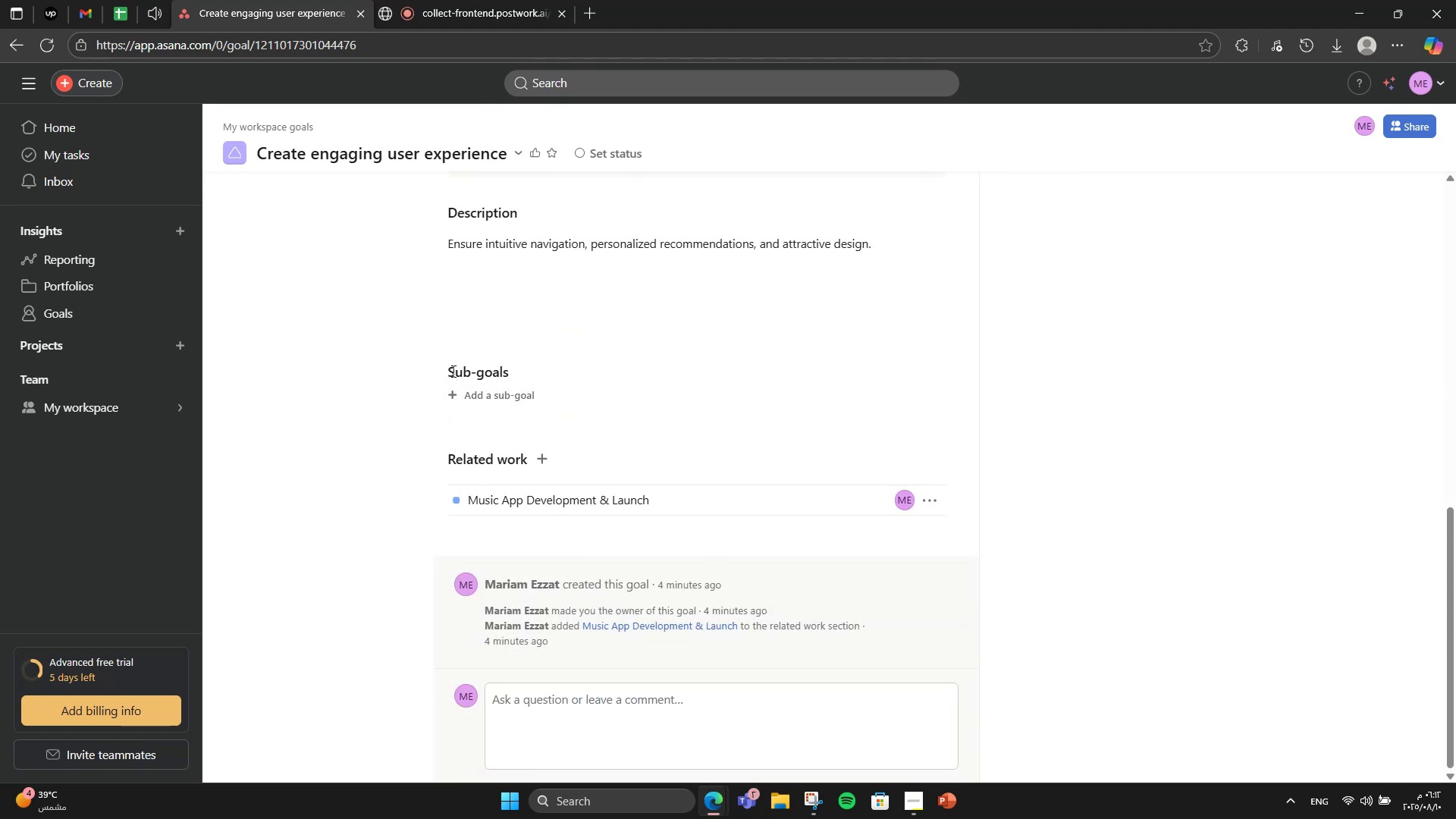 
left_click([458, 397])
 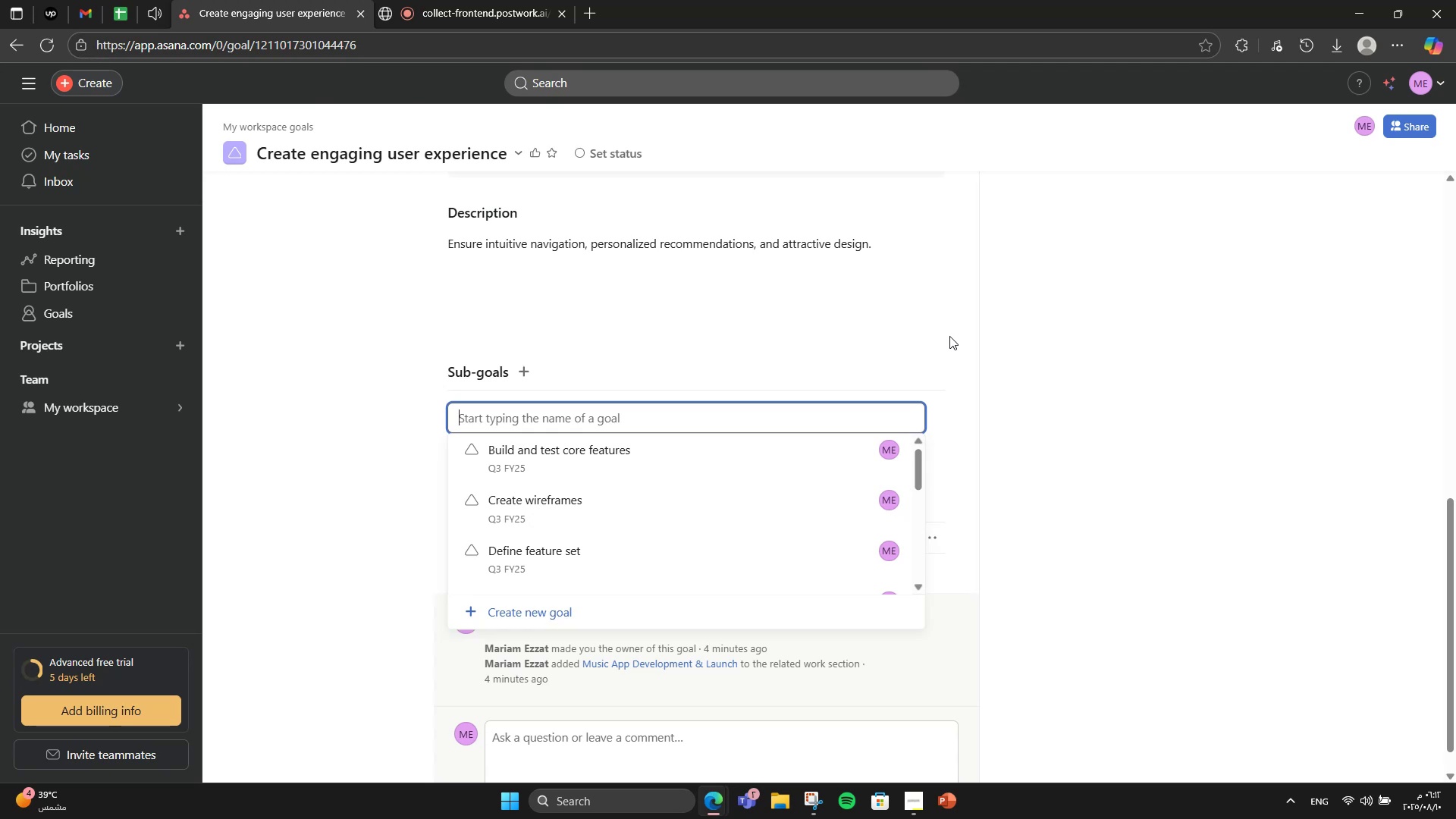 
type(Implement AI-based)
 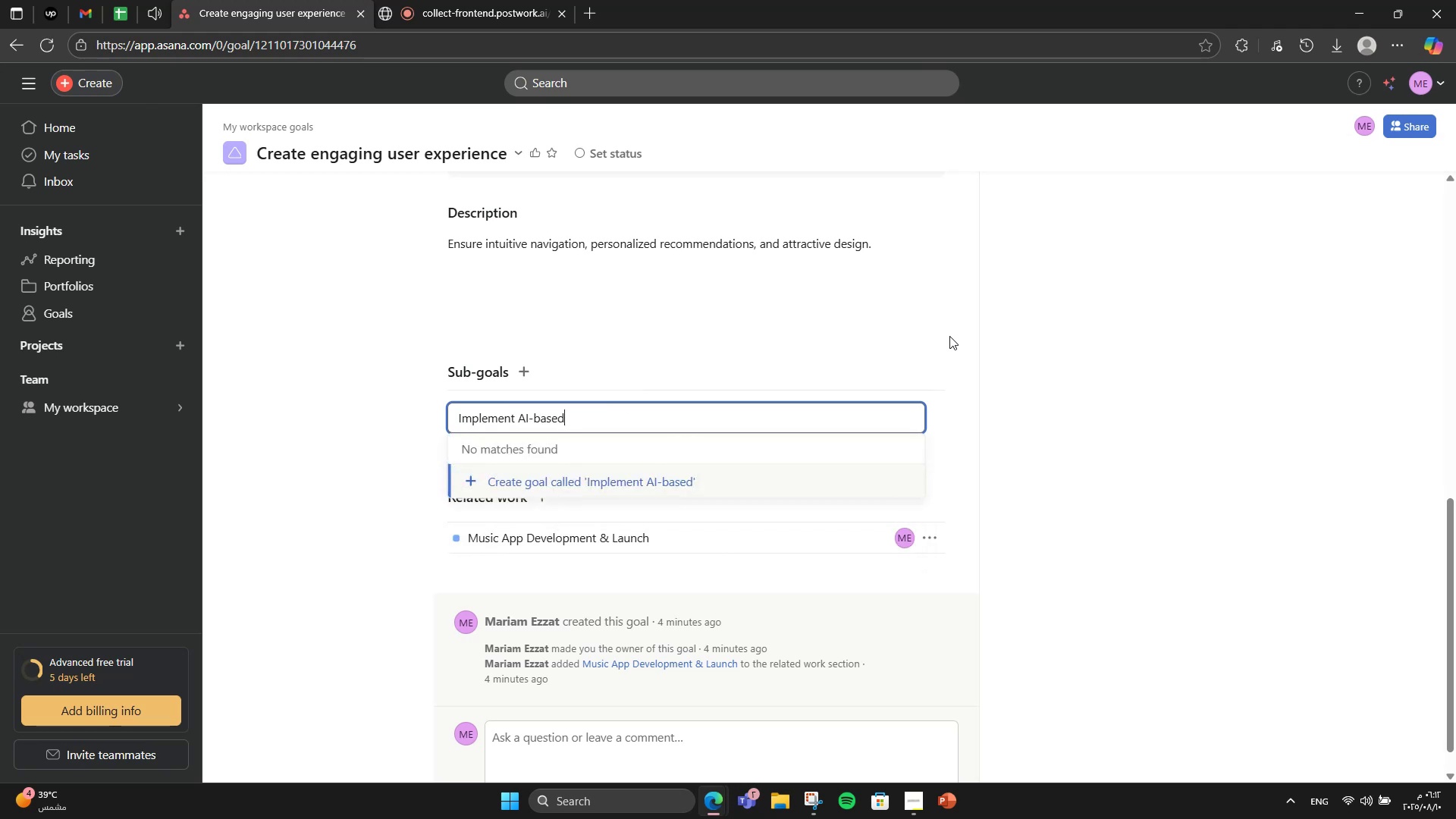 
type( recommendations)
 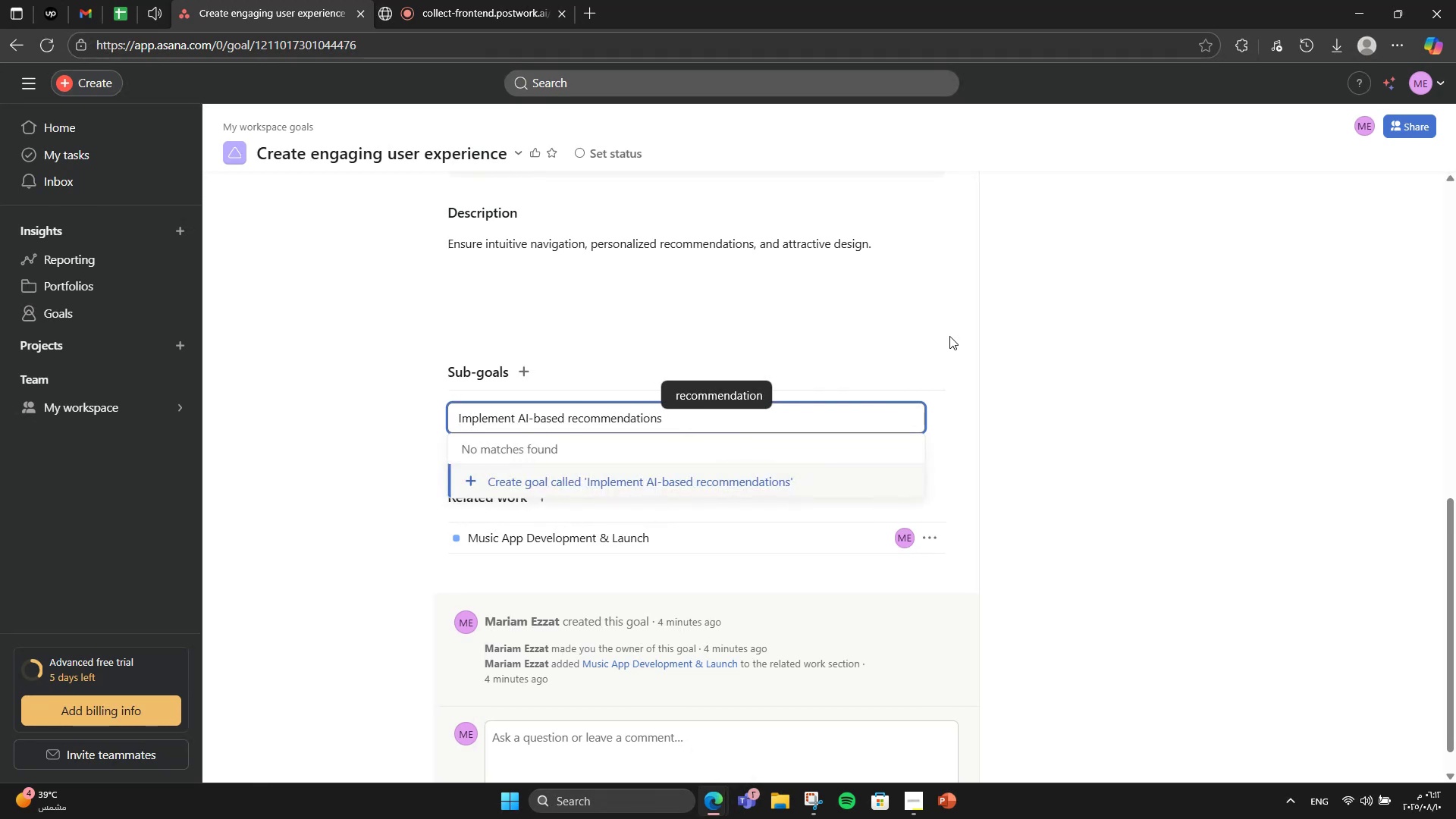 
left_click([856, 471])
 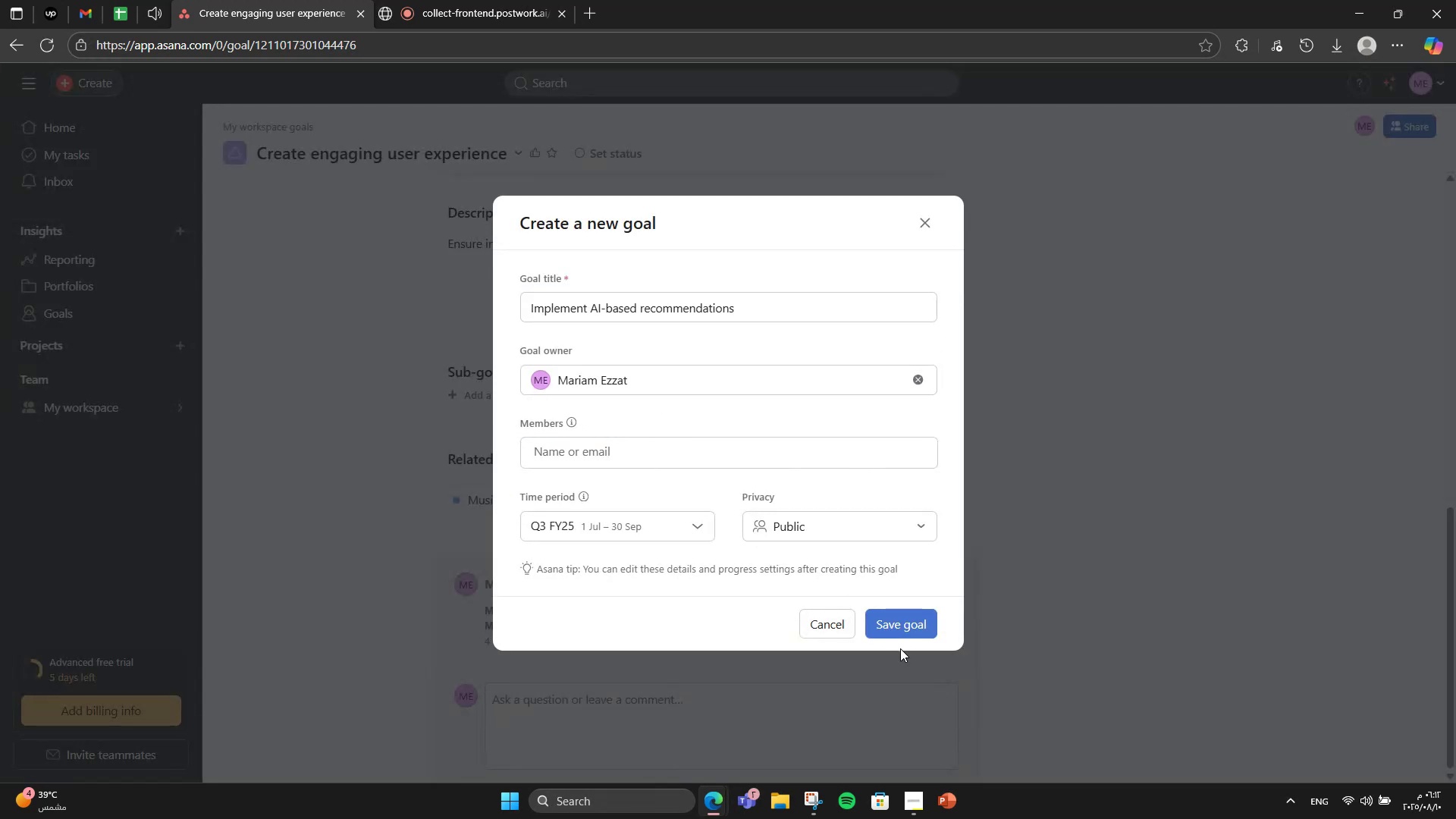 
double_click([904, 629])
 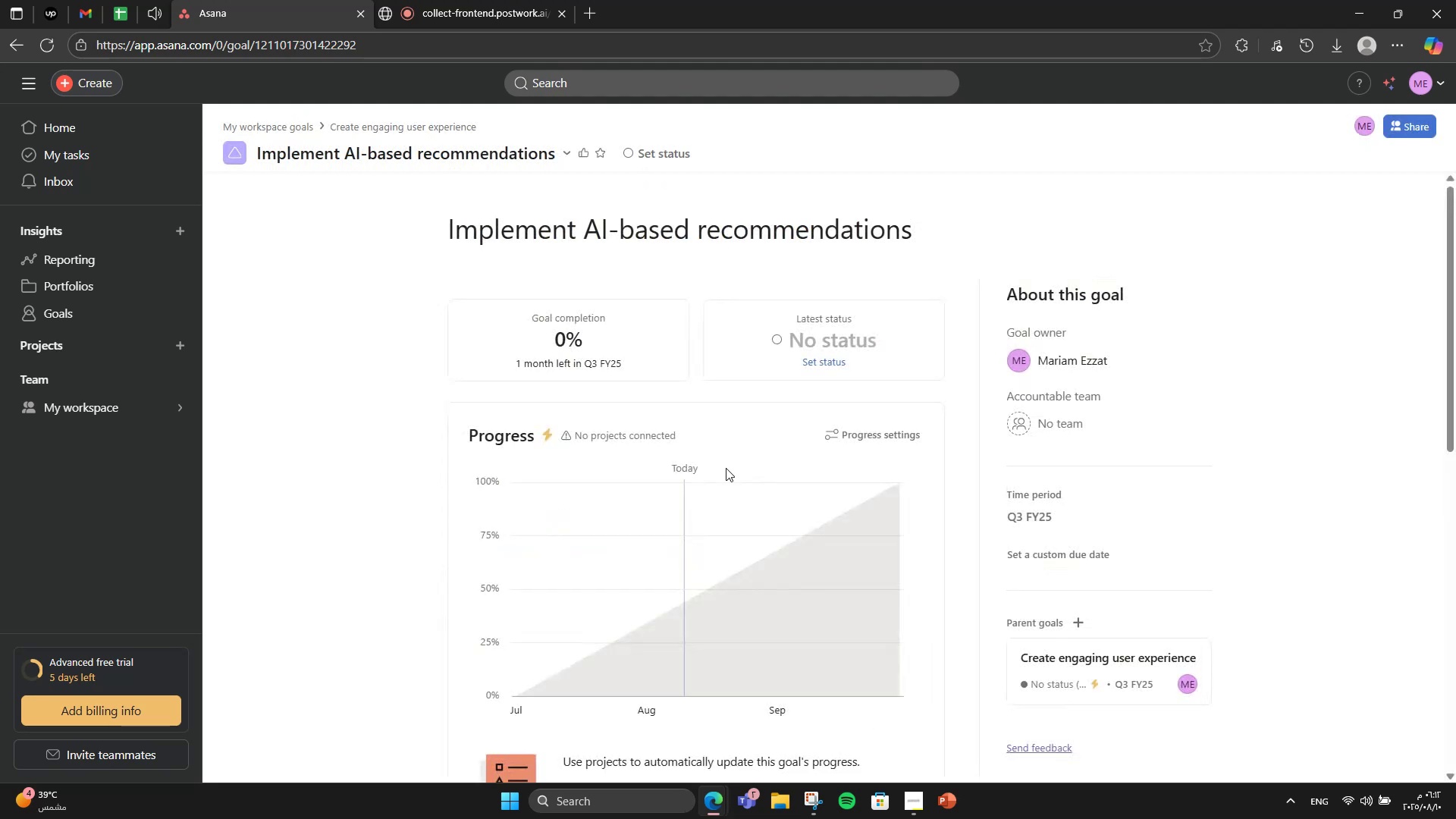 
scroll: coordinate [671, 502], scroll_direction: down, amount: 10.0
 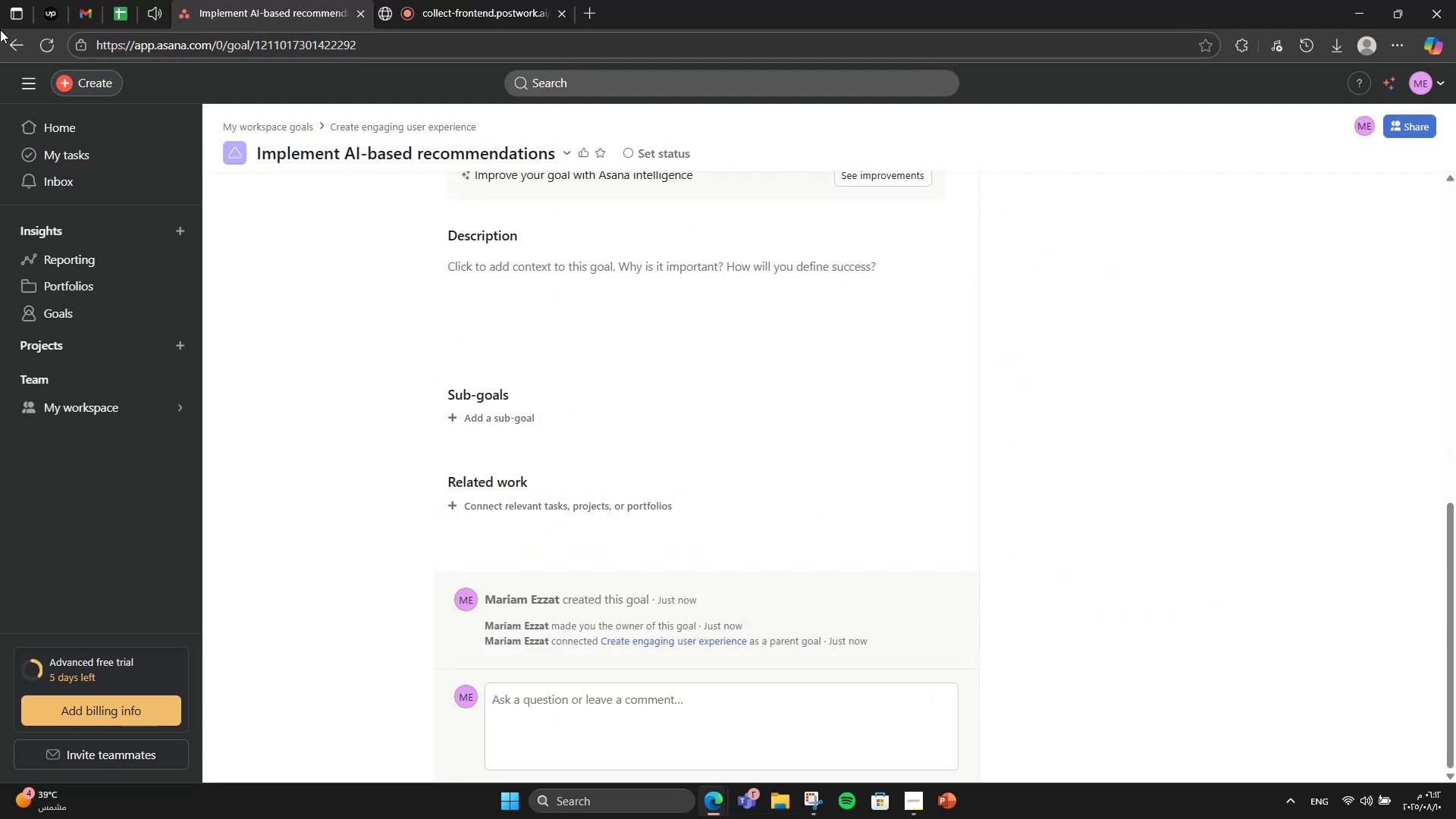 
left_click([5, 38])
 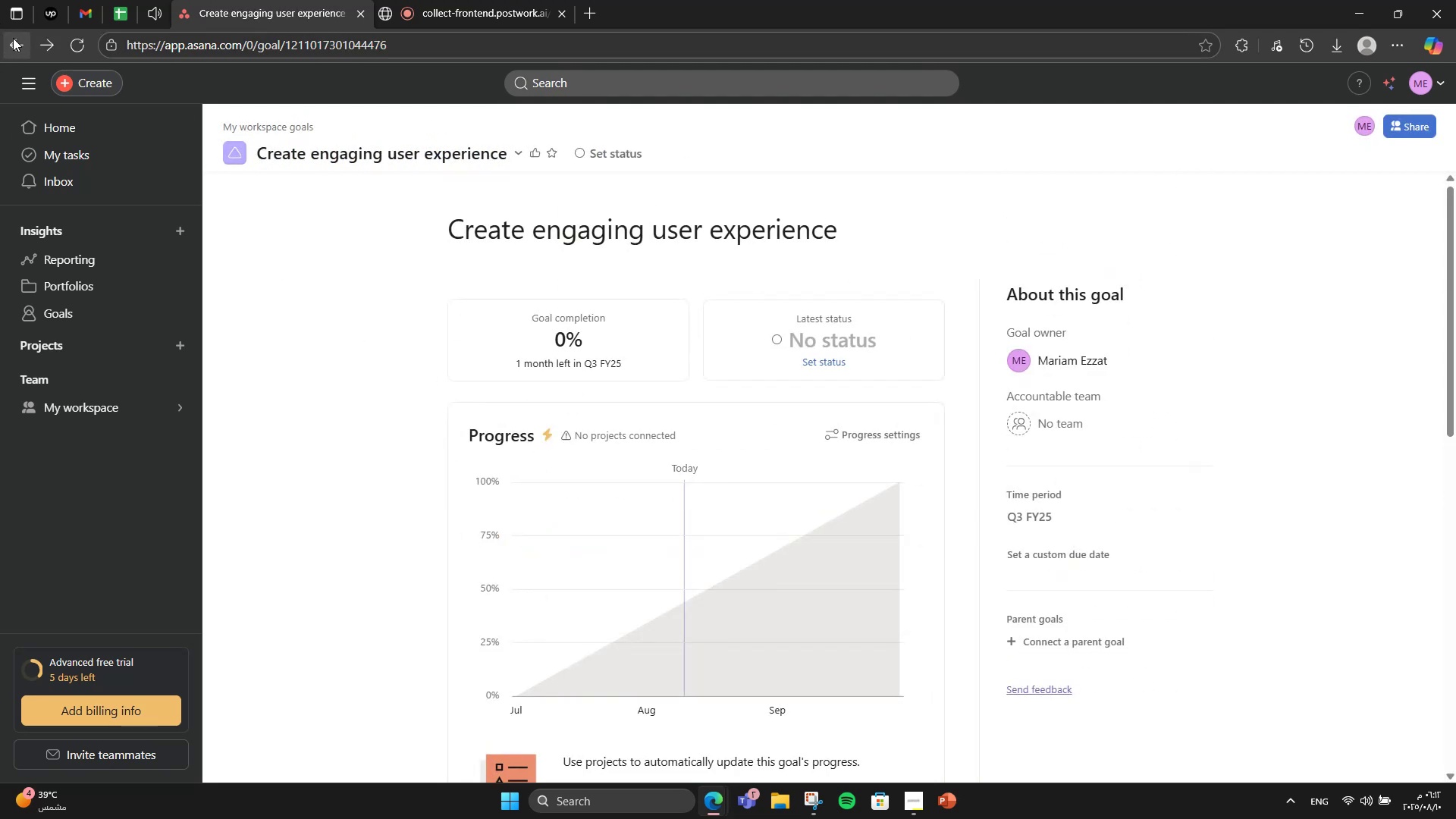 
scroll: coordinate [588, 416], scroll_direction: down, amount: 8.0
 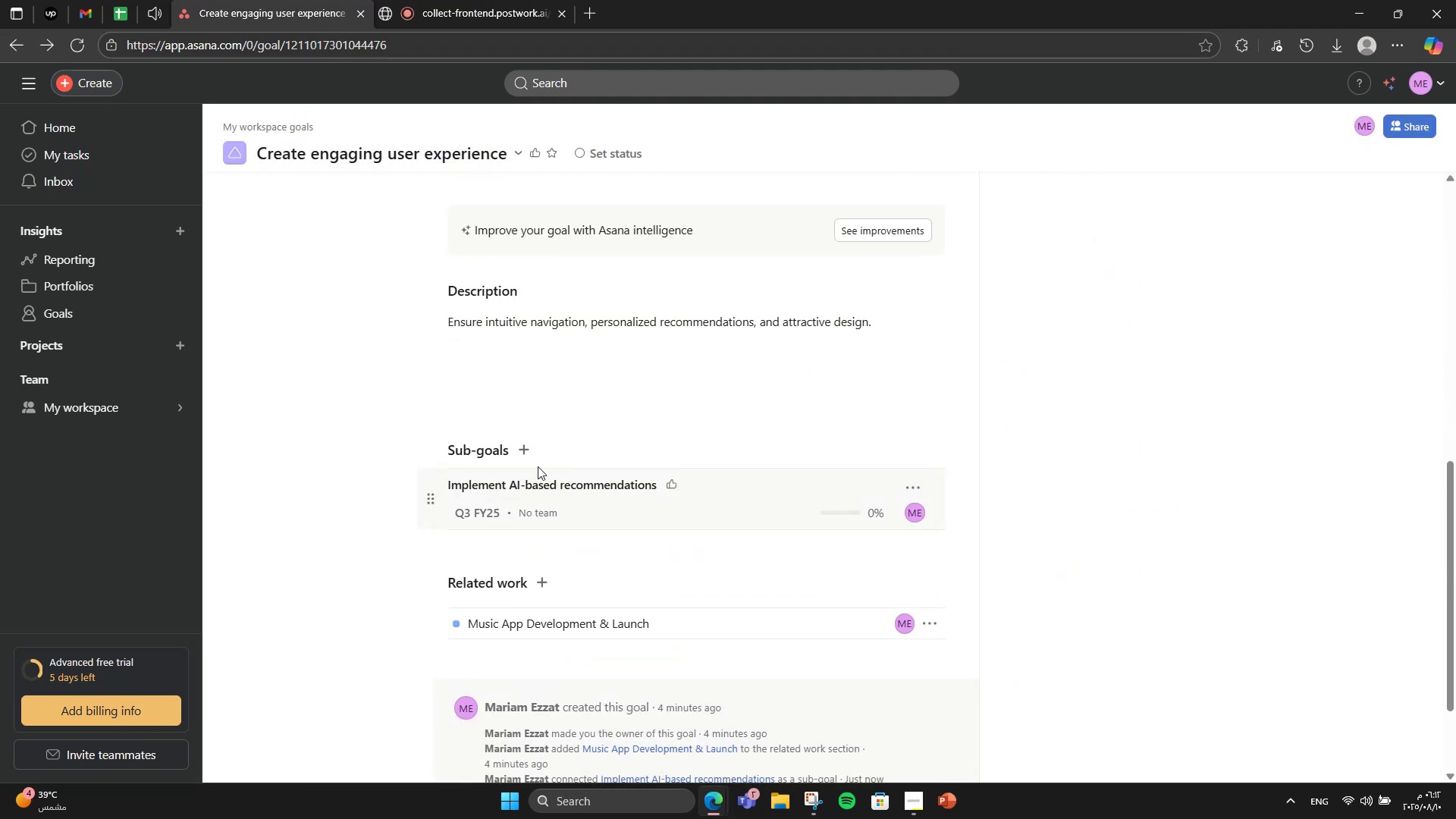 
left_click([521, 450])
 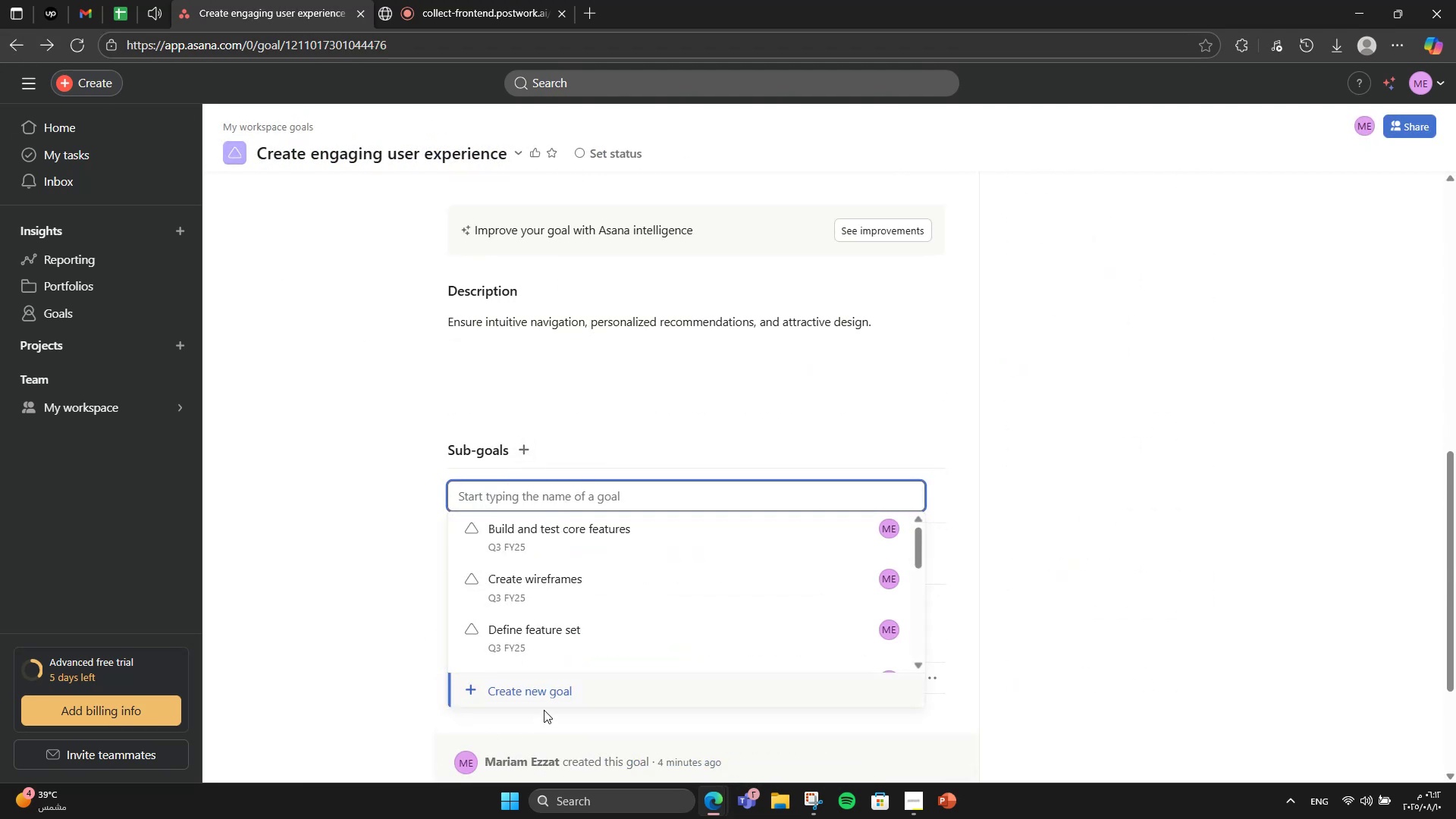 
left_click([548, 694])
 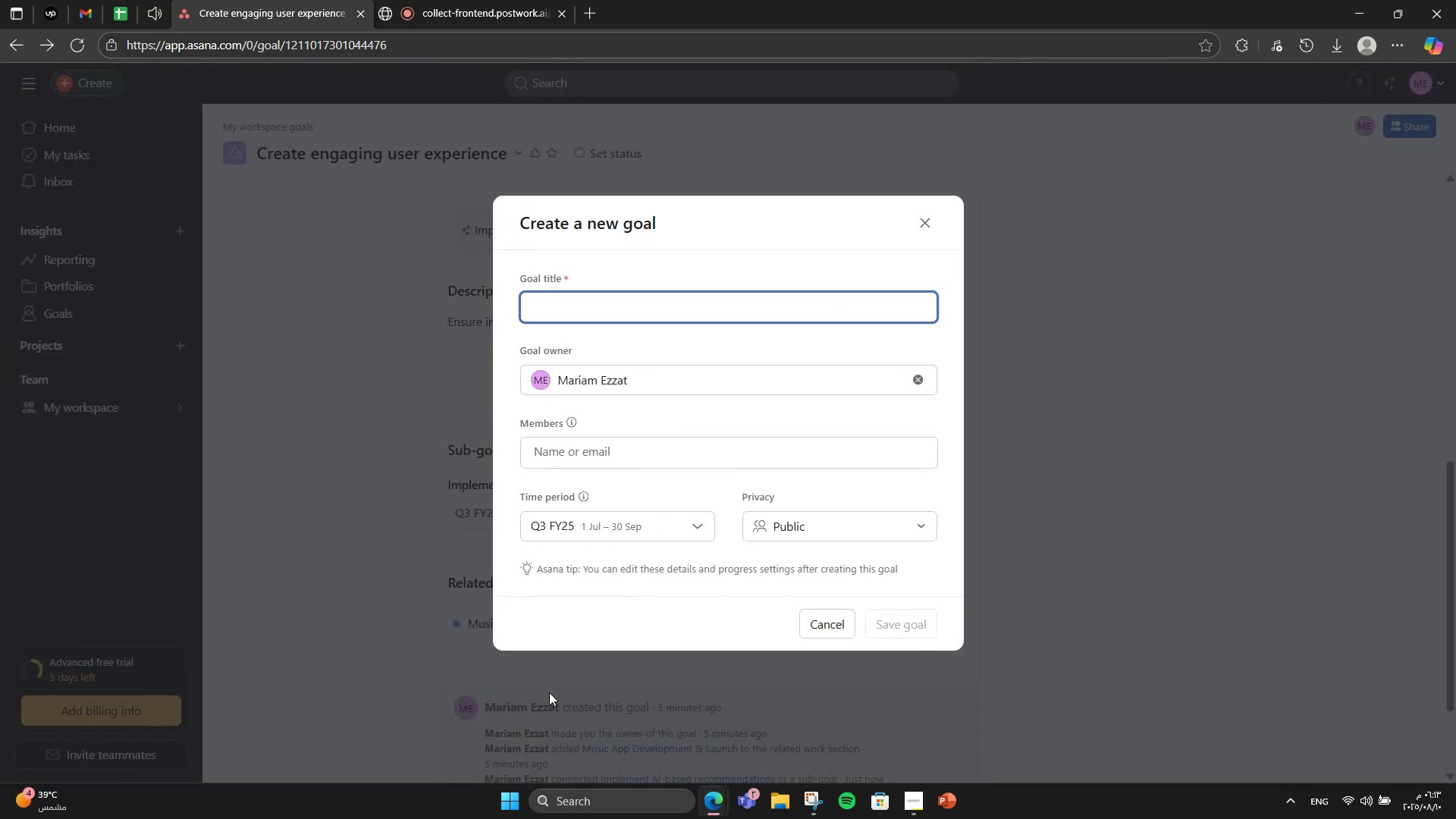 
type(Design responsive UI)
 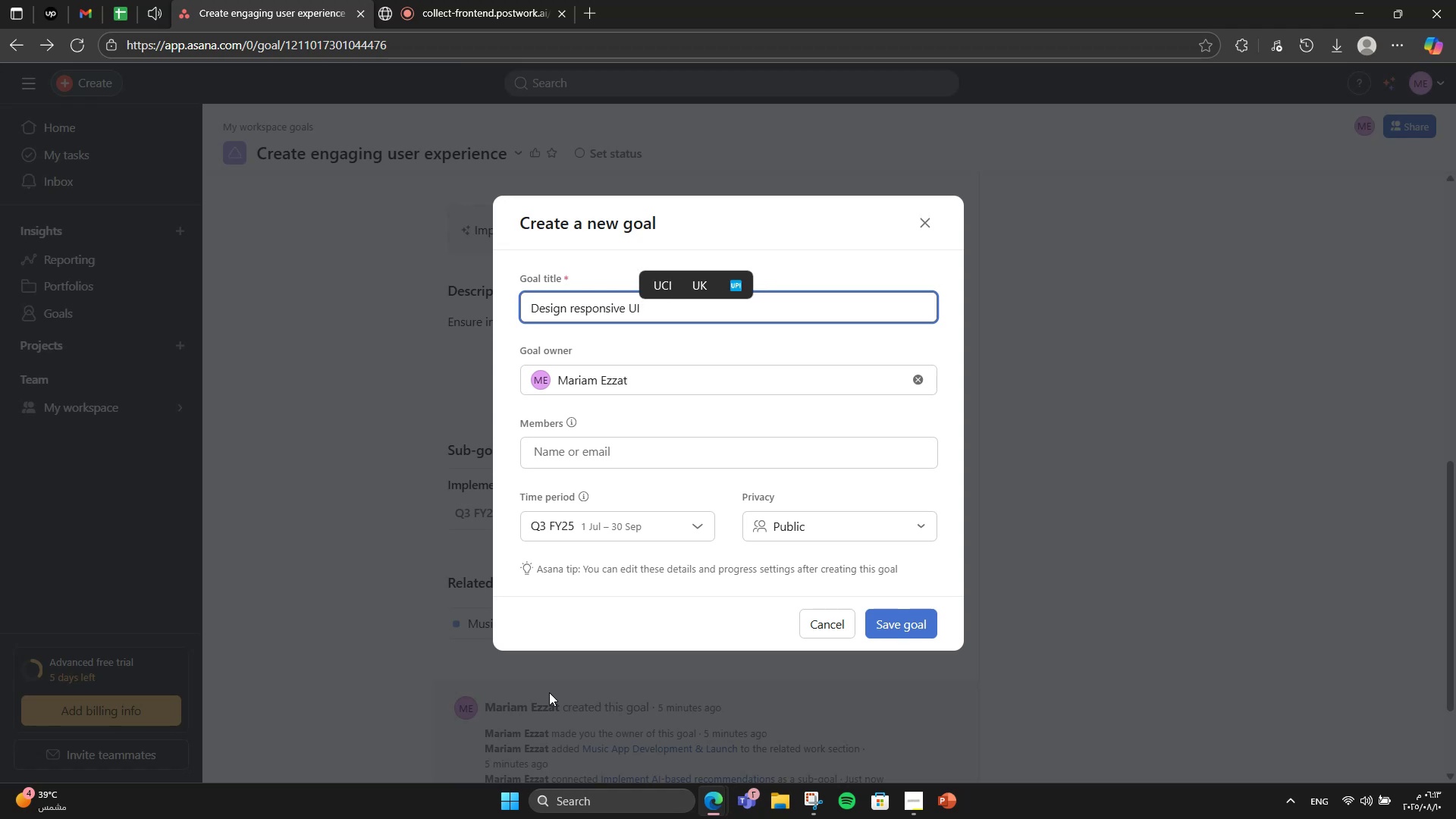 
left_click([911, 618])
 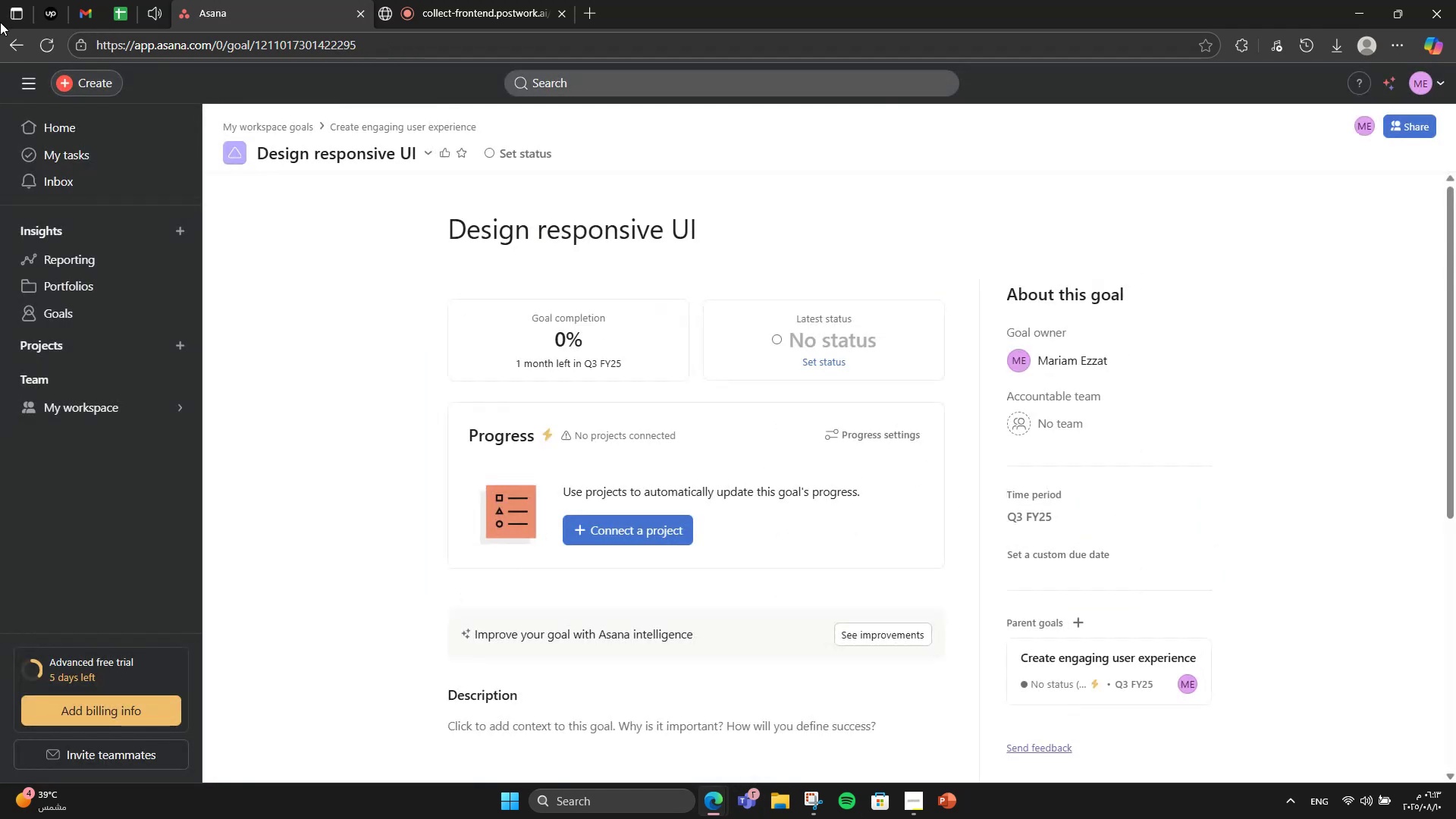 
left_click([0, 34])
 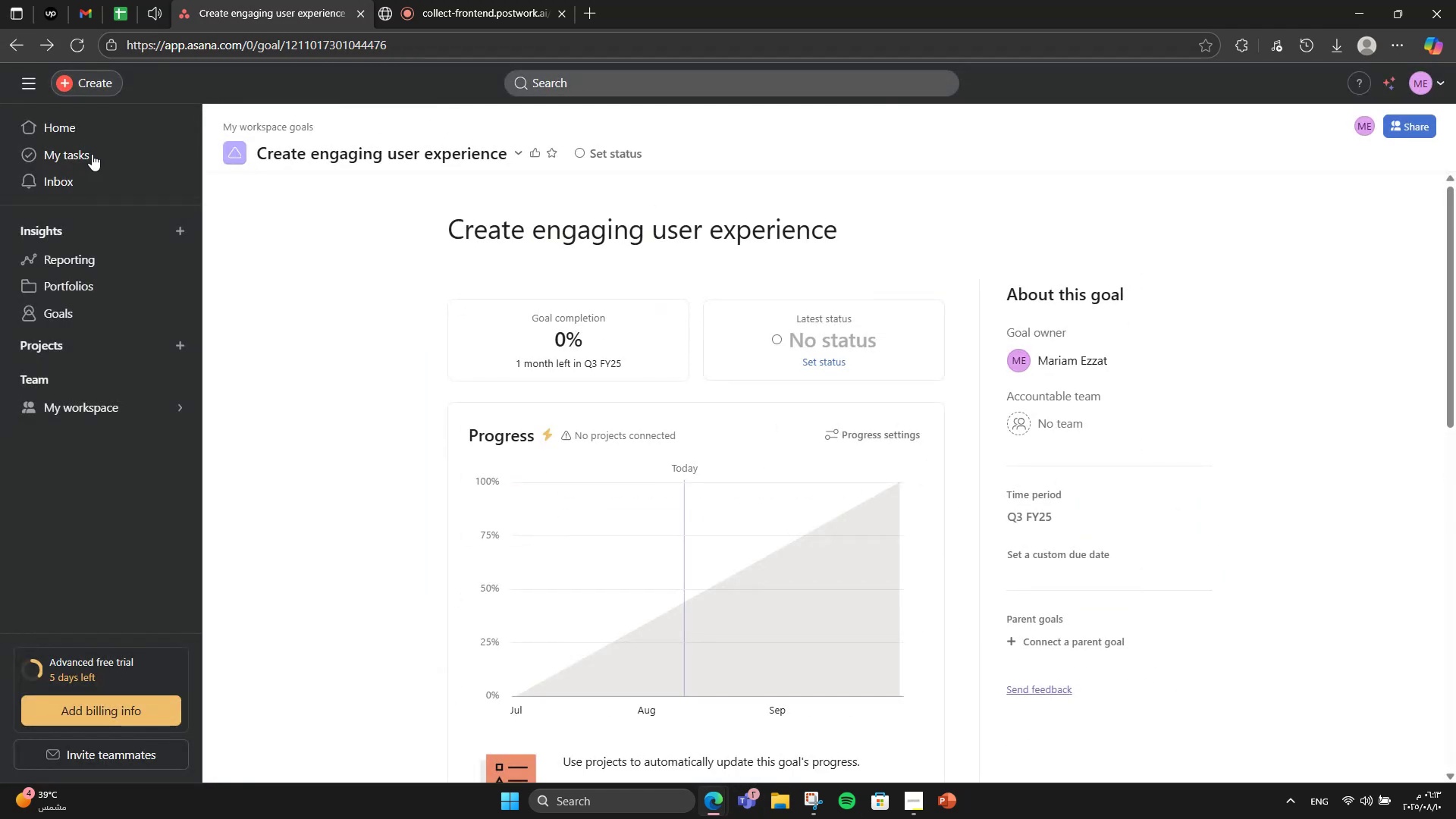 
scroll: coordinate [516, 494], scroll_direction: down, amount: 10.0
 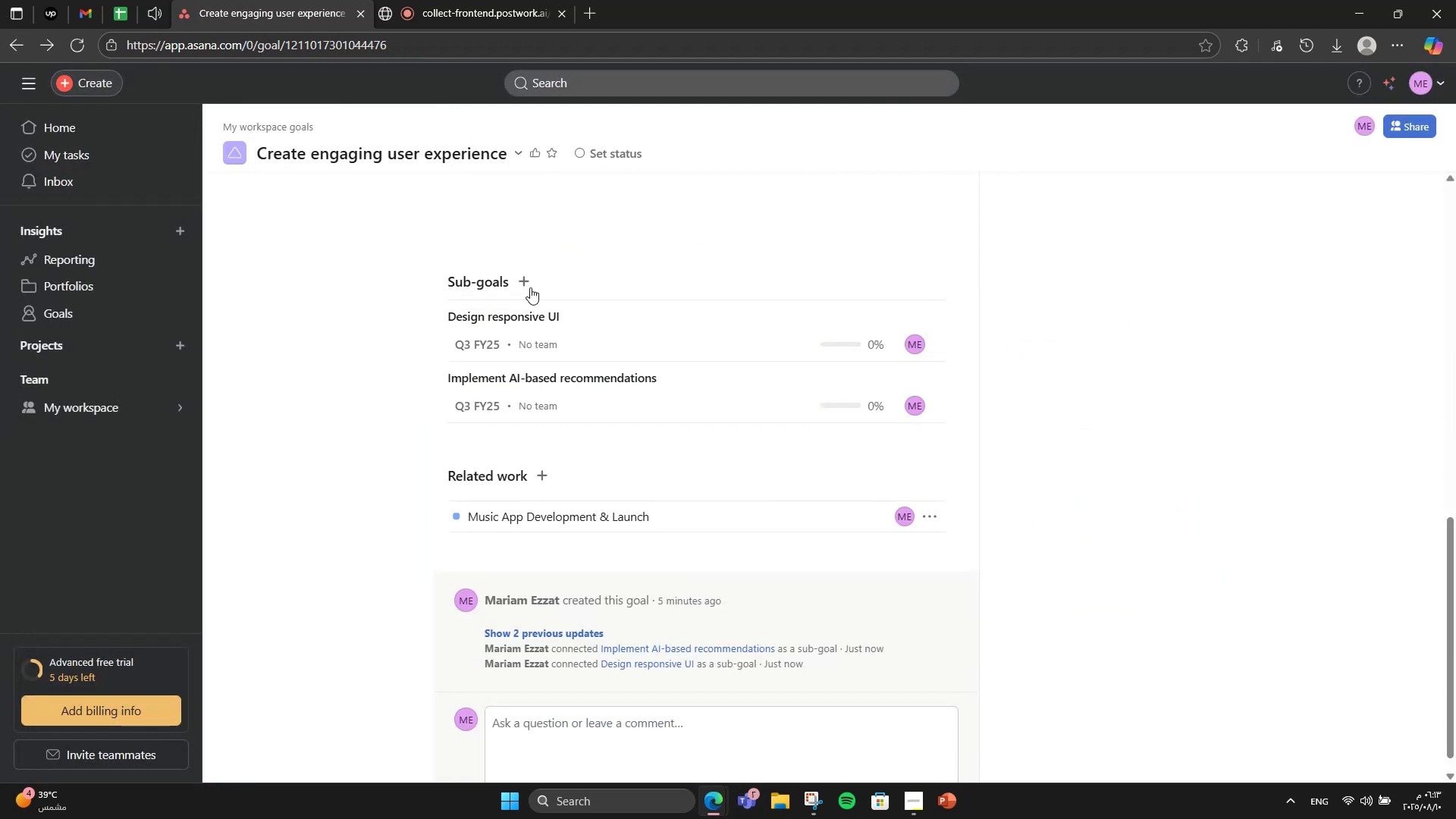 
left_click([524, 280])
 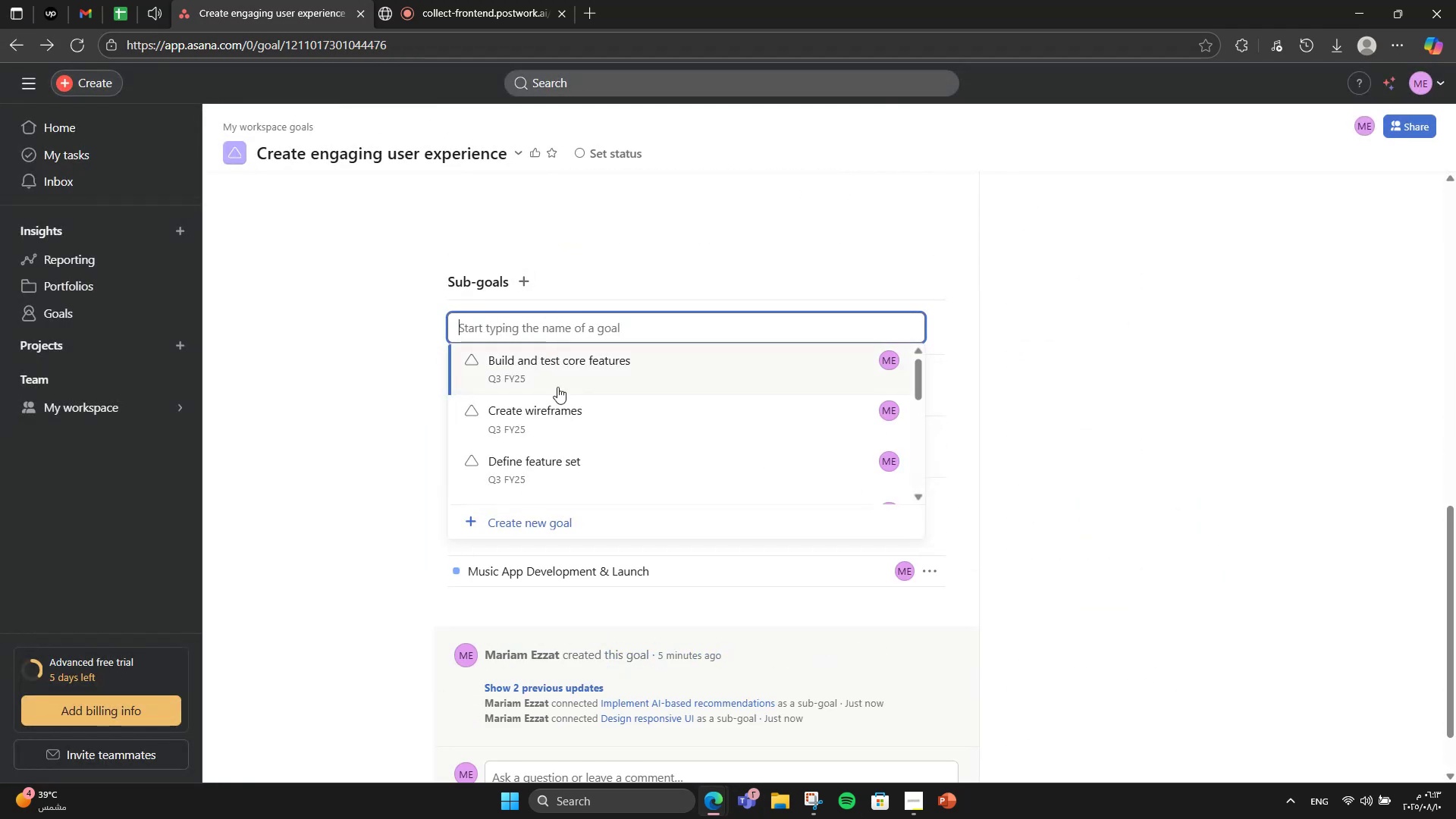 
left_click([549, 523])
 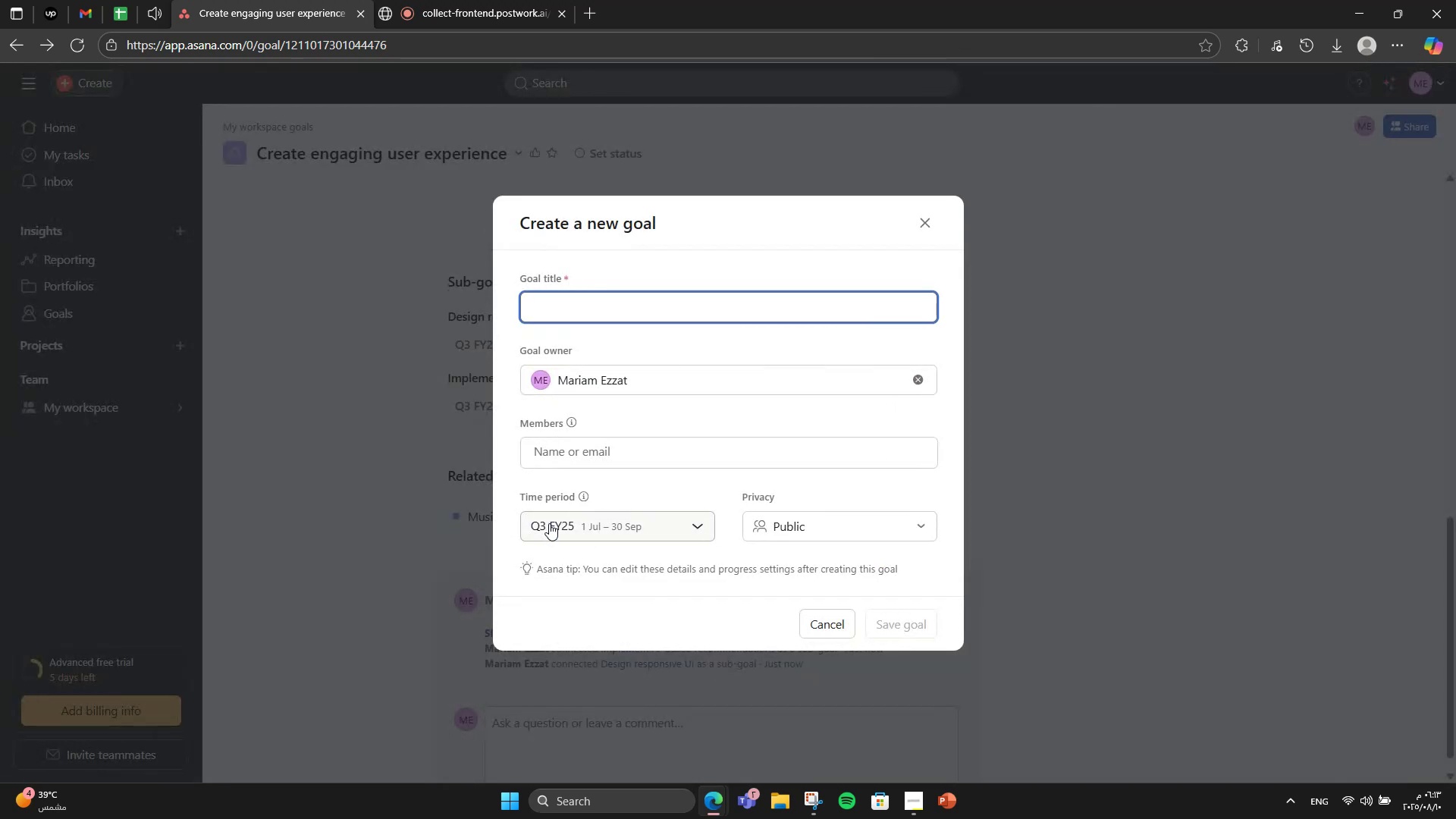 
type(Test with beta users)
 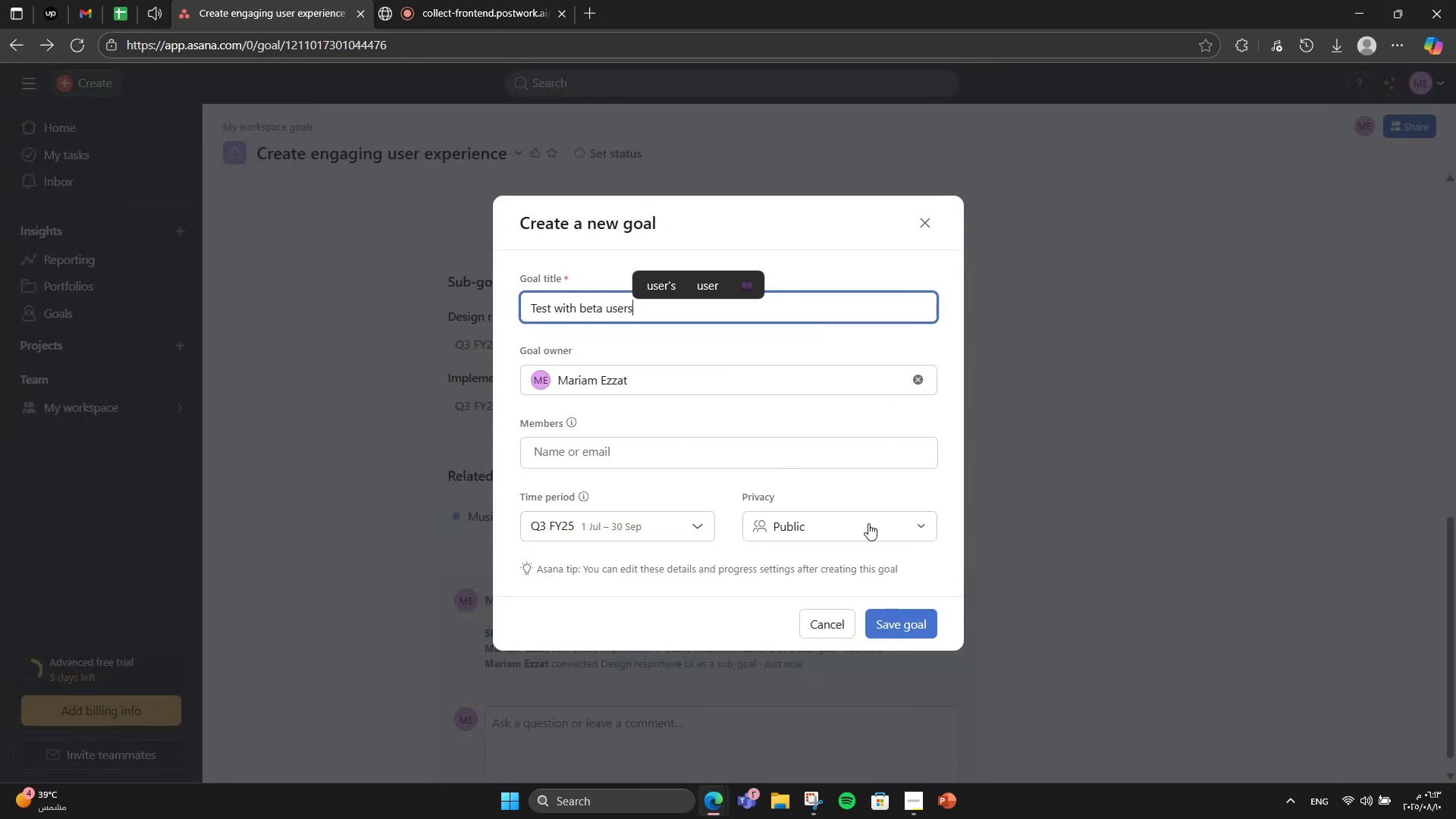 
left_click([893, 613])
 